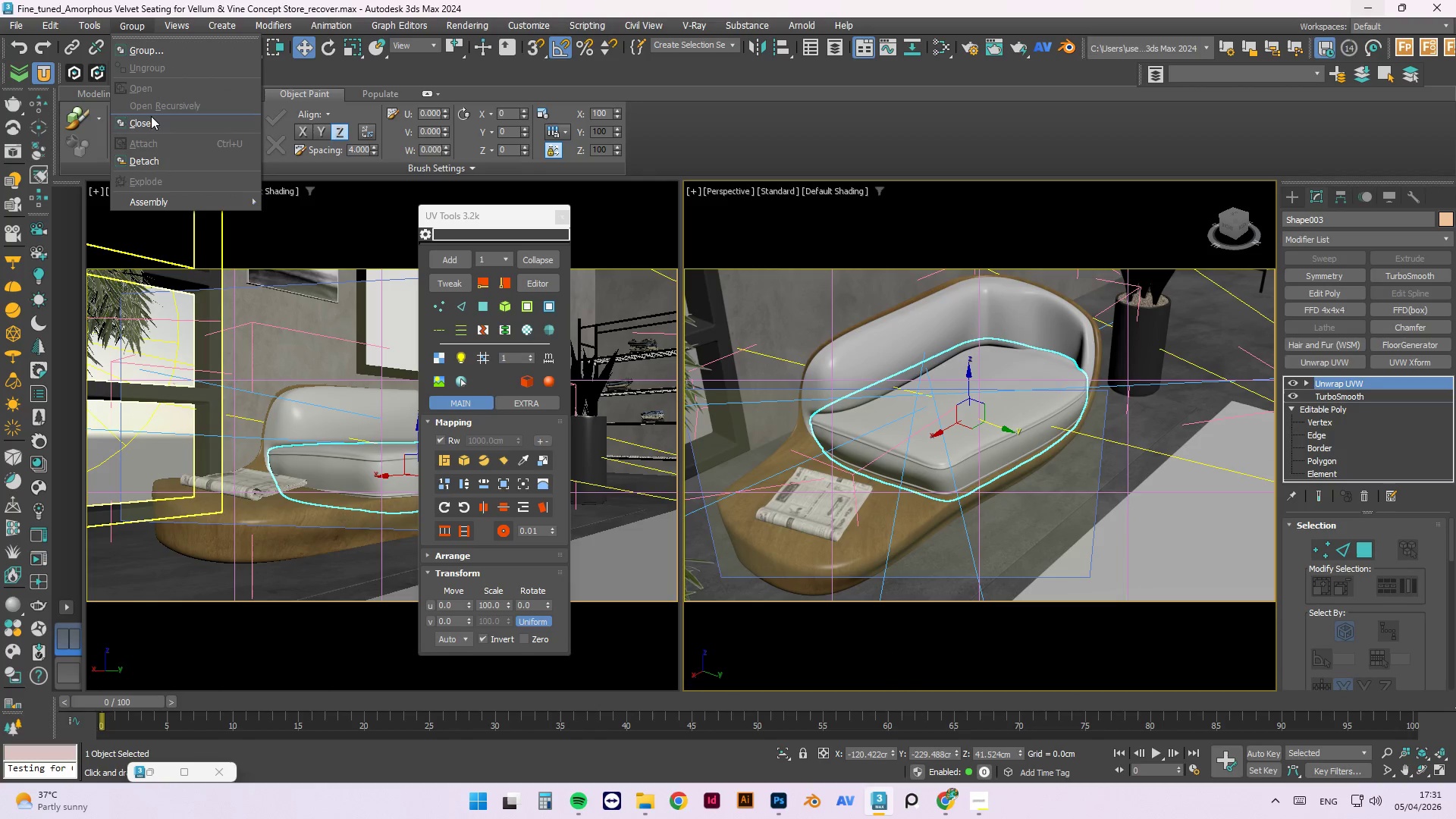 
left_click([150, 121])
 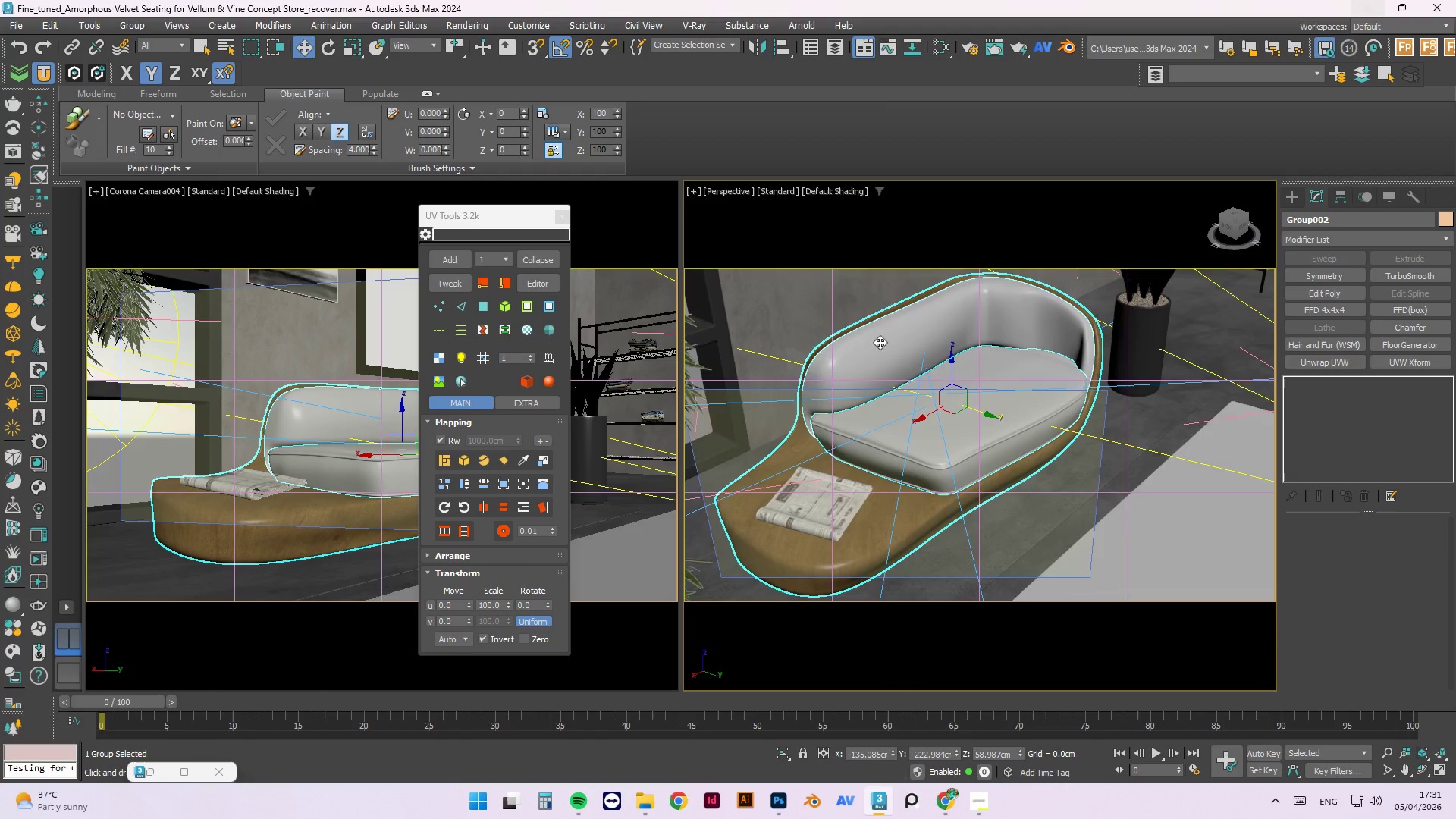 
hold_key(key=AltLeft, duration=0.89)
 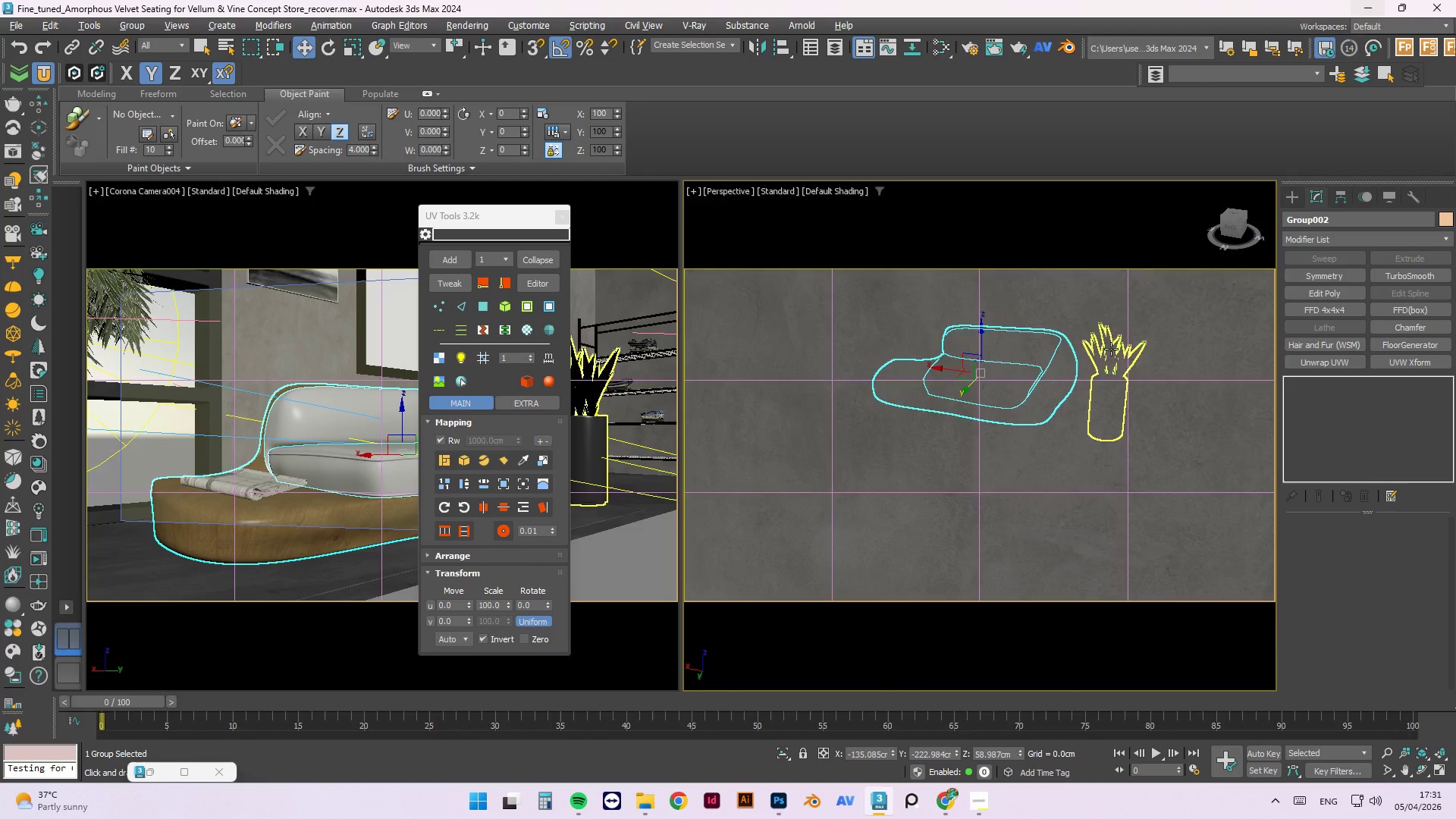 
scroll: coordinate [1111, 349], scroll_direction: down, amount: 4.0
 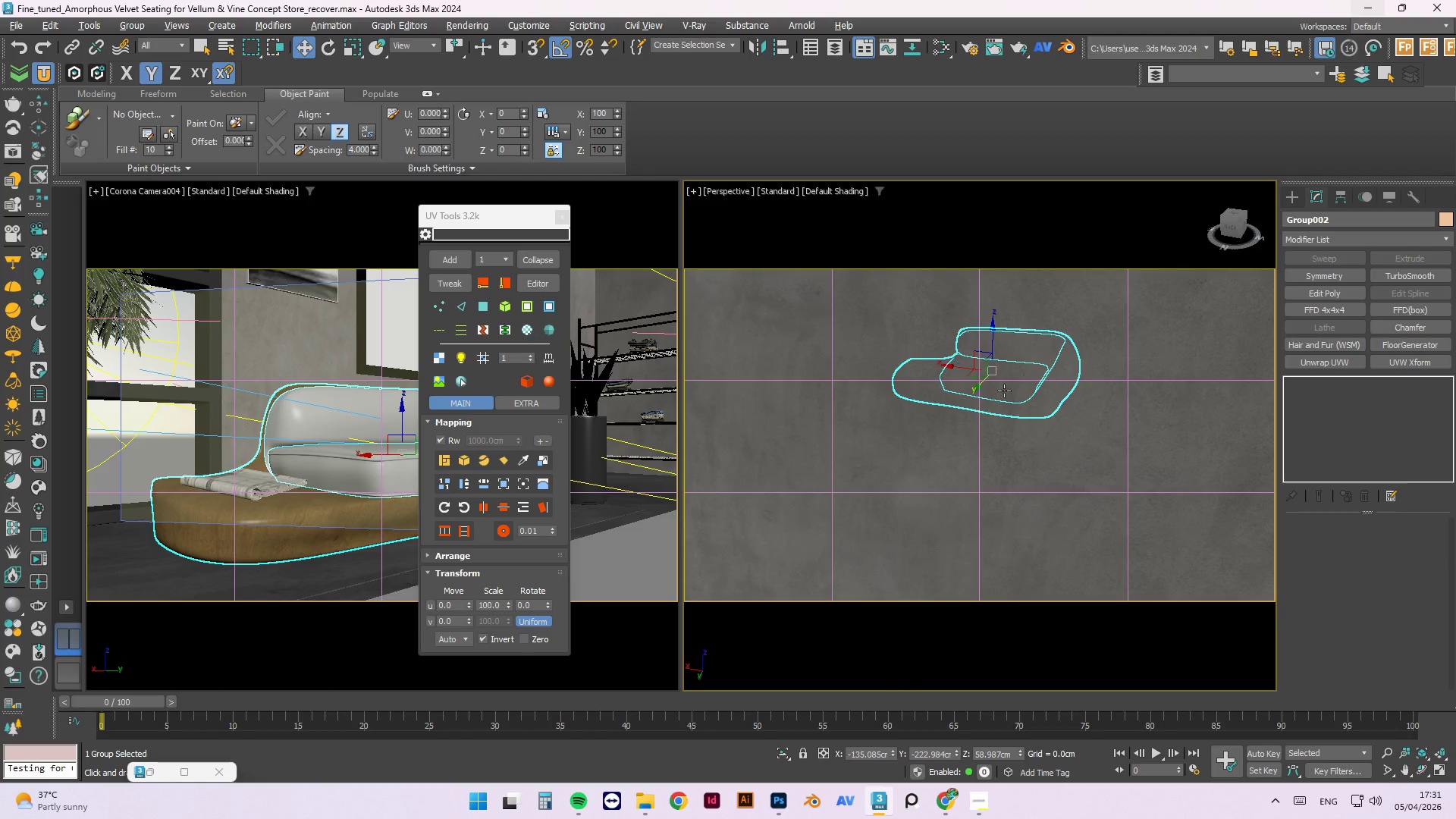 
hold_key(key=AltLeft, duration=1.52)
 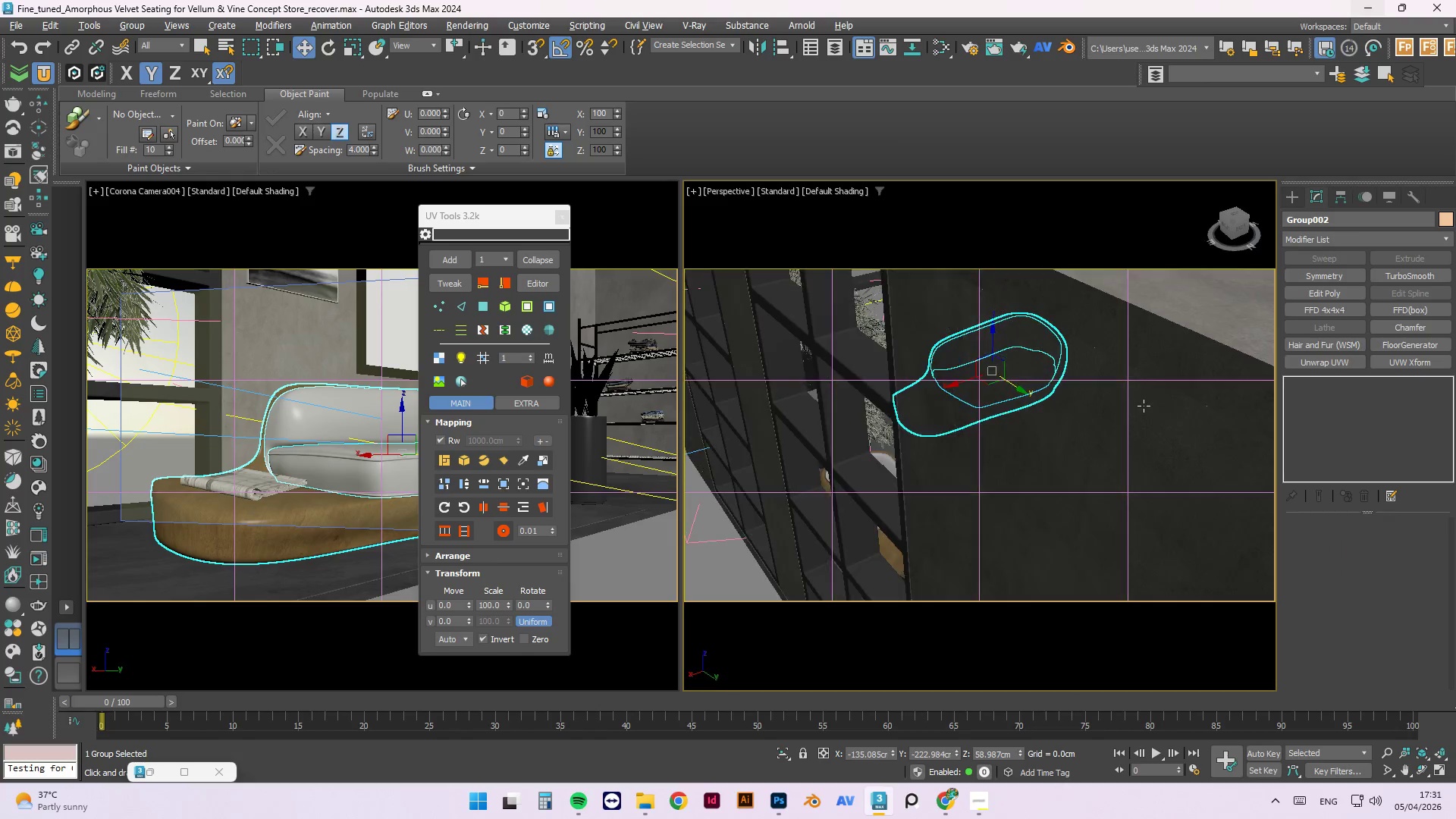 
hold_key(key=AltLeft, duration=1.11)
 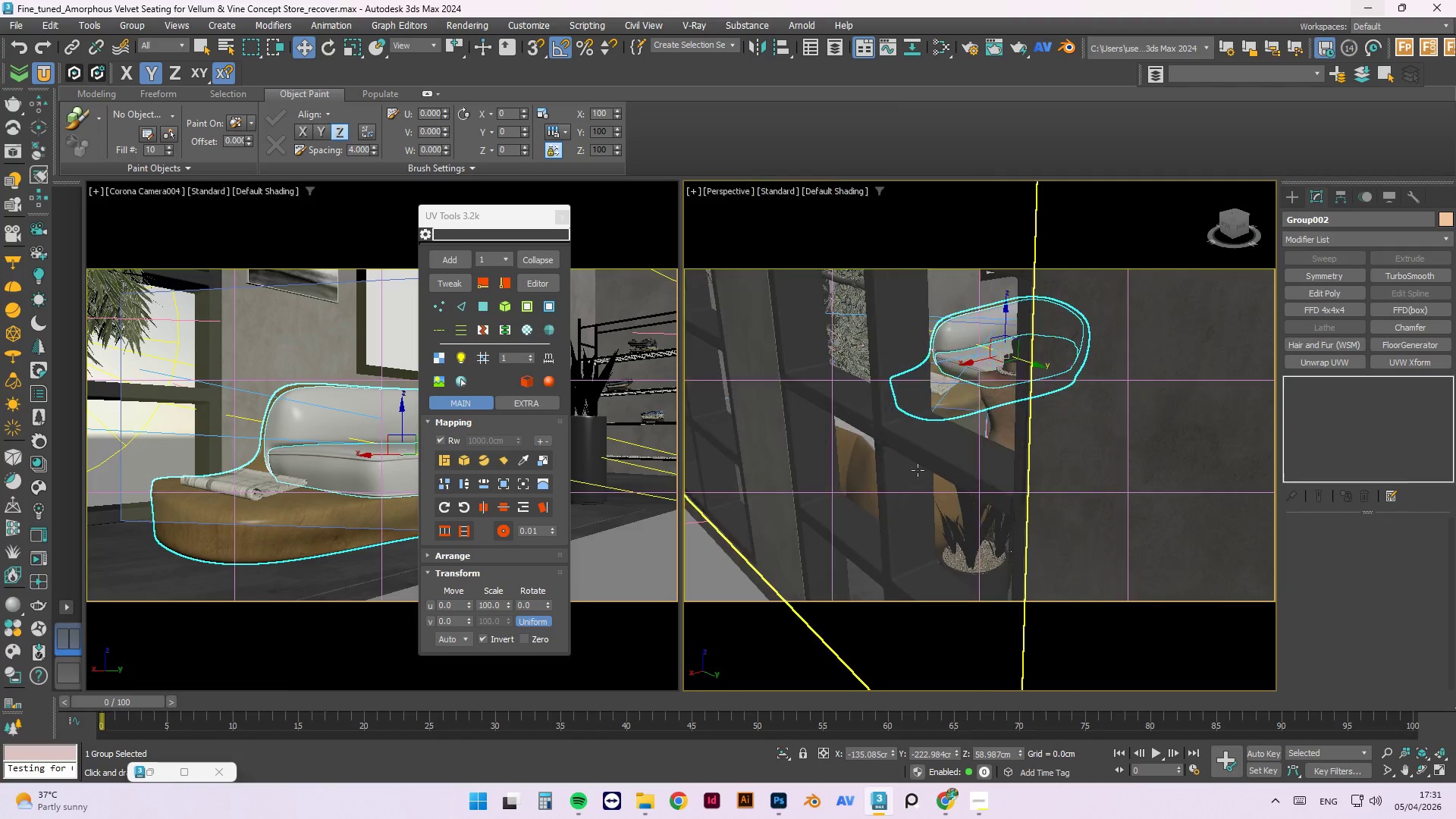 
scroll: coordinate [920, 470], scroll_direction: up, amount: 1.0
 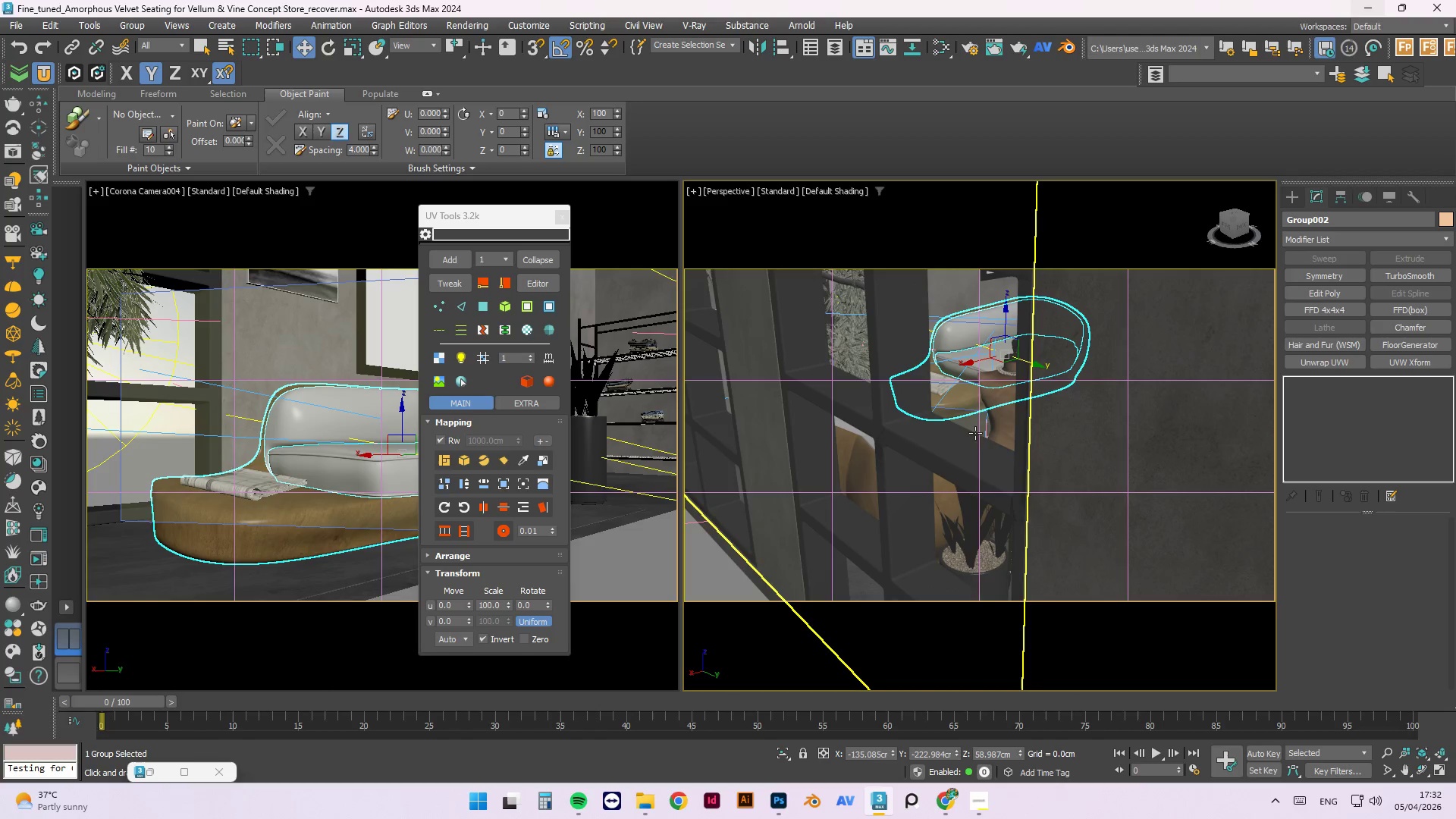 
hold_key(key=AltLeft, duration=1.5)
 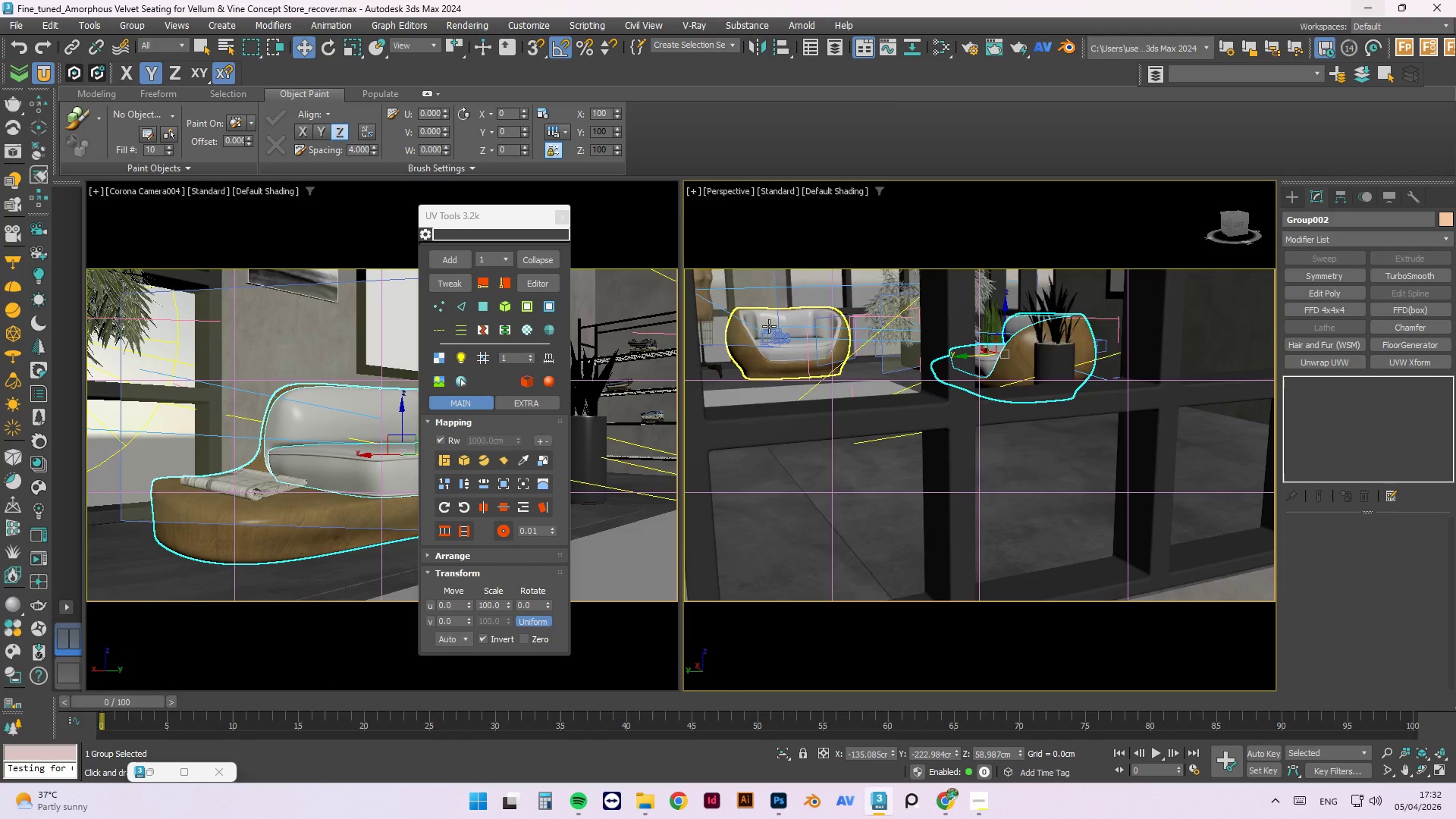 
hold_key(key=AltLeft, duration=0.41)
 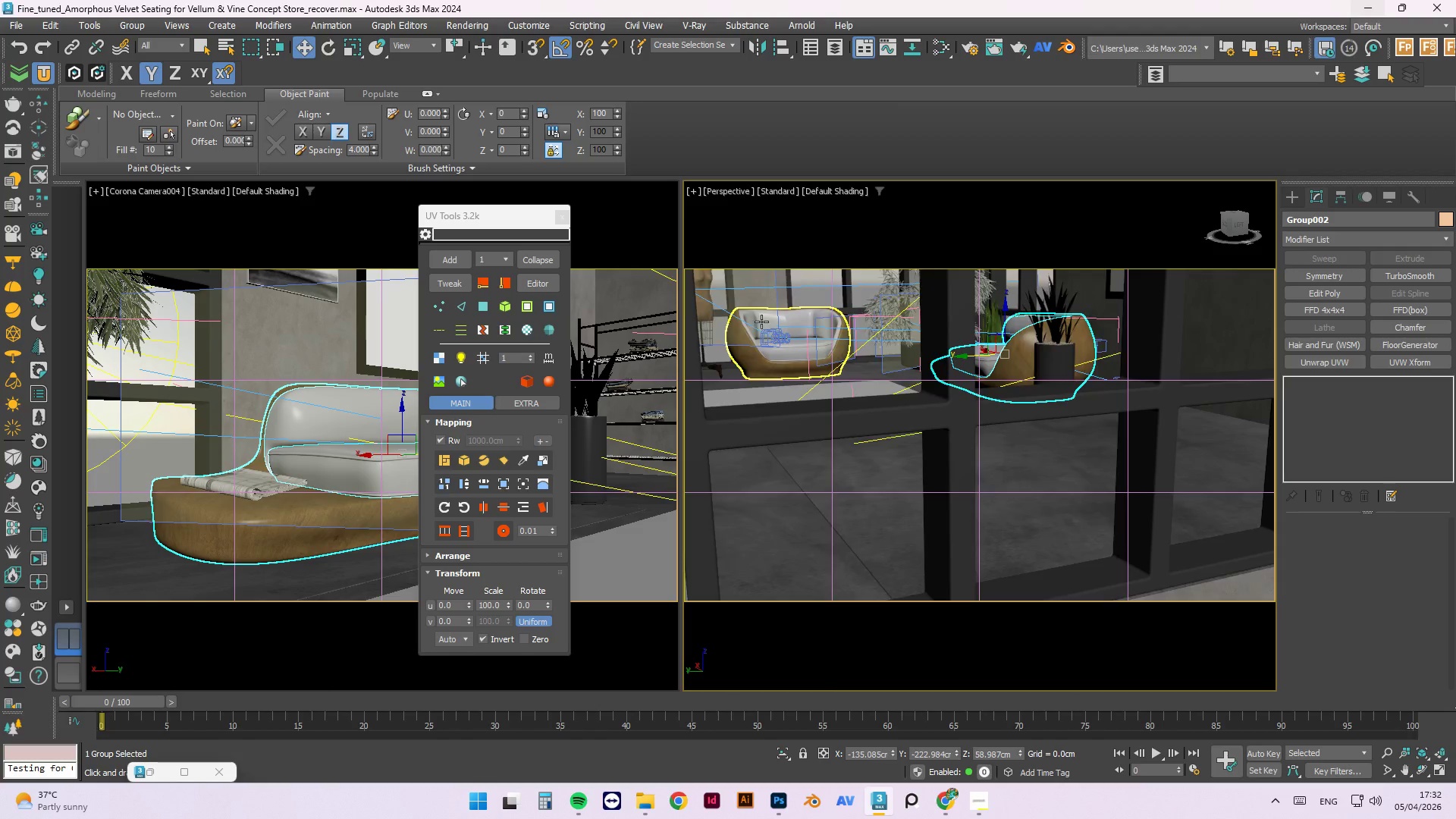 
scroll: coordinate [761, 322], scroll_direction: up, amount: 3.0
 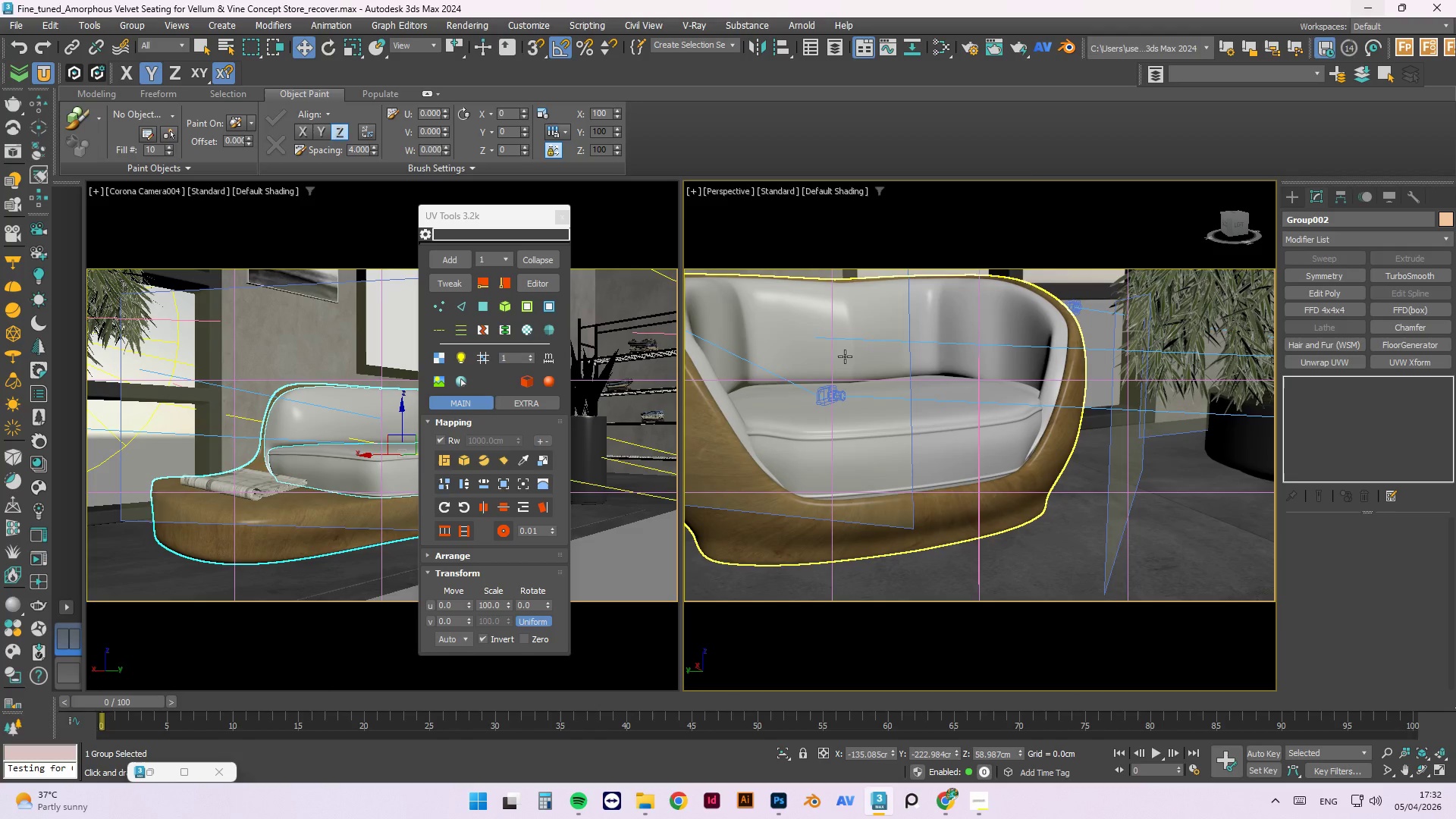 
hold_key(key=ControlLeft, duration=0.58)
left_click([810, 328])
 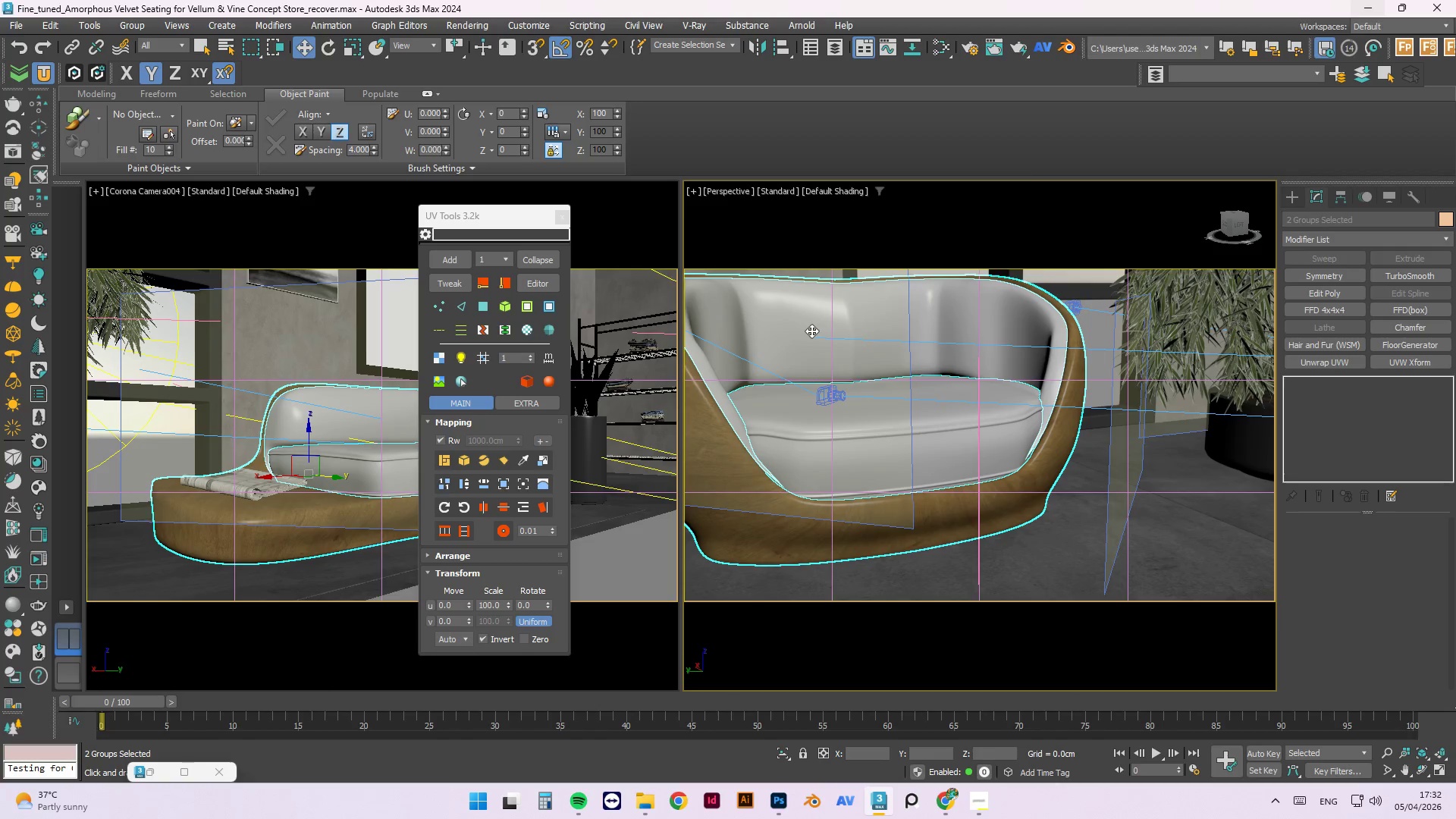 
key(Alt+Q)
 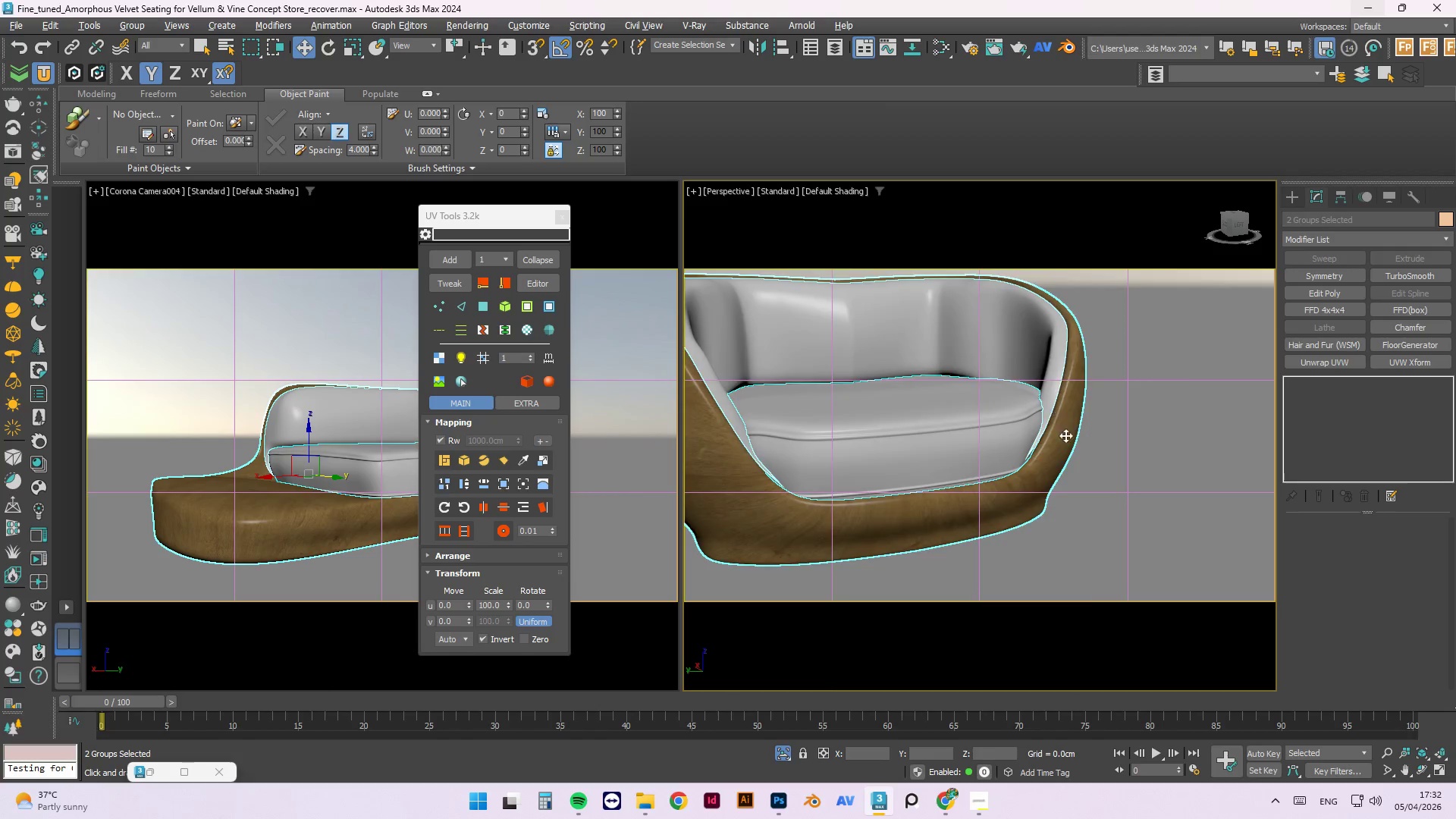 
left_click([1100, 445])
 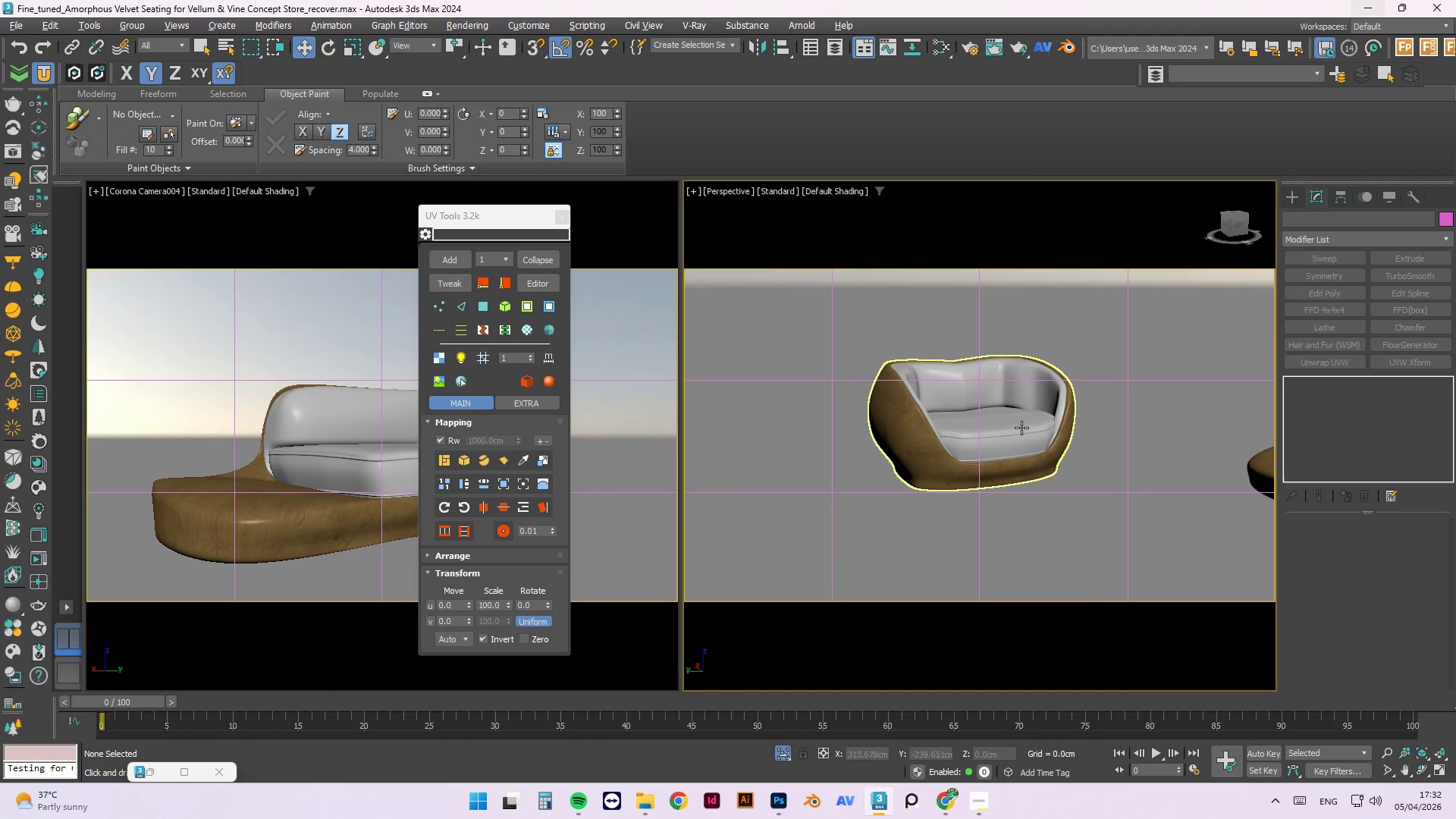 
scroll: coordinate [1065, 438], scroll_direction: down, amount: 2.0
 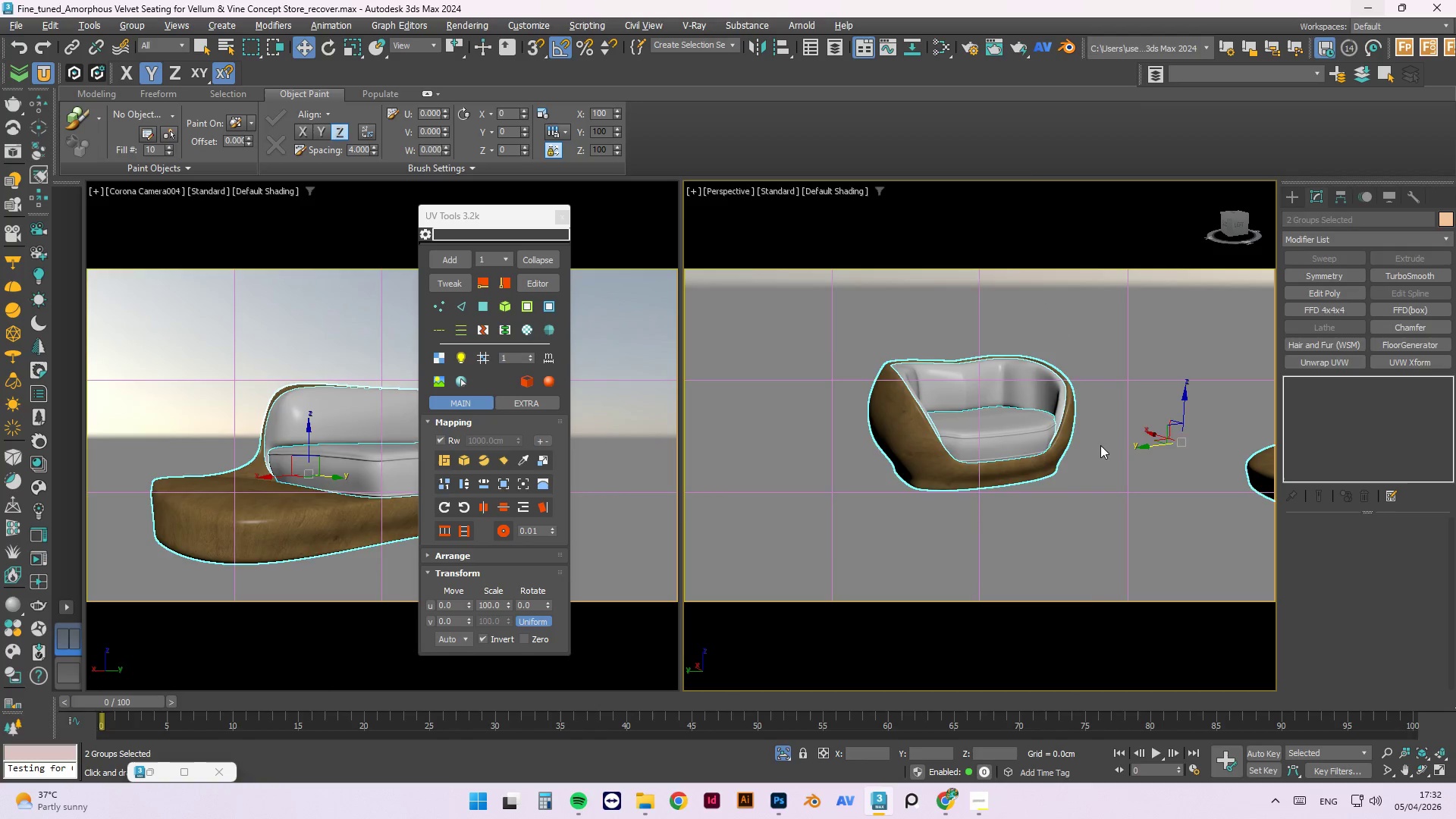 
left_click([1021, 428])
 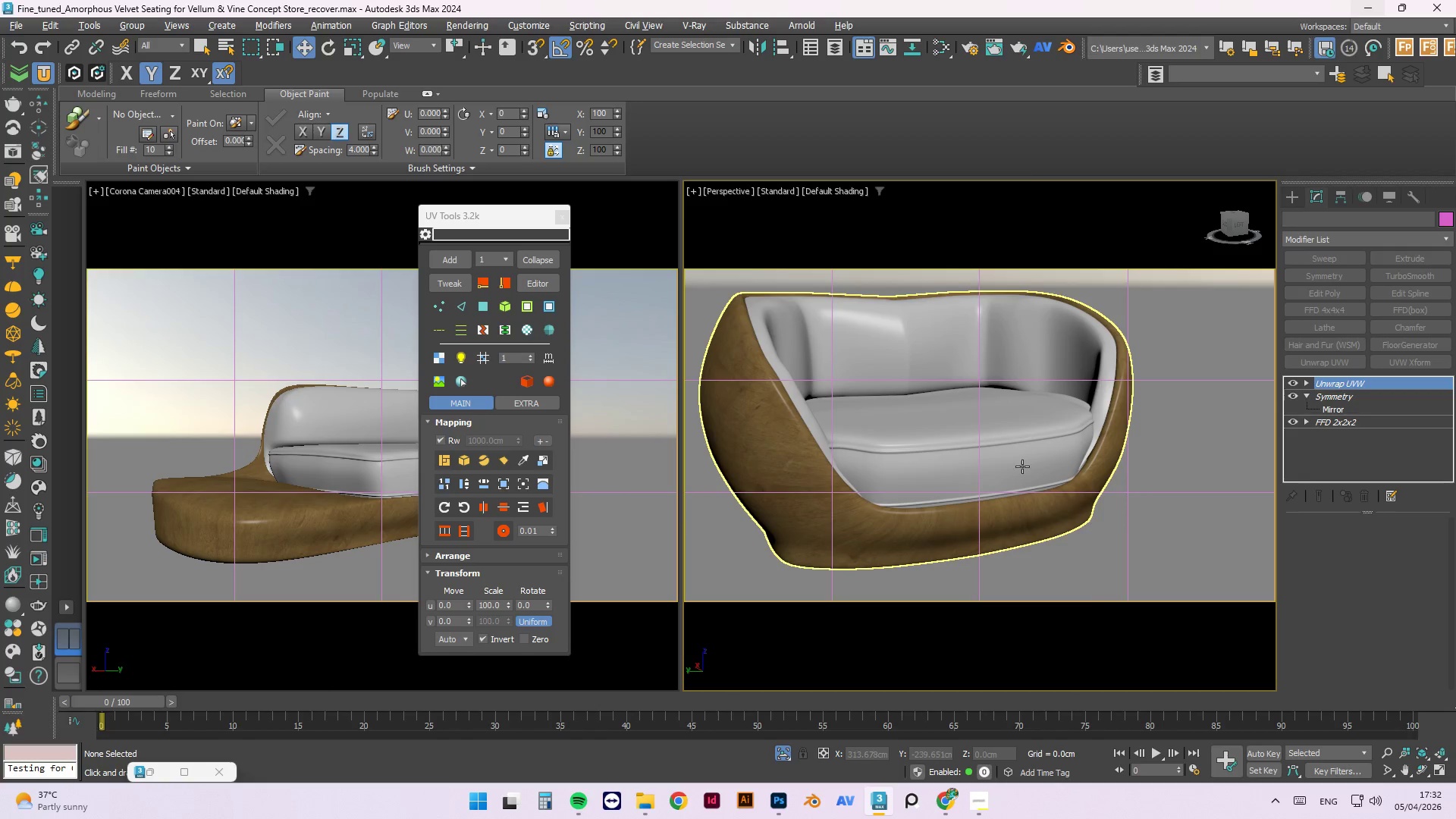 
scroll: coordinate [1021, 428], scroll_direction: up, amount: 2.0
 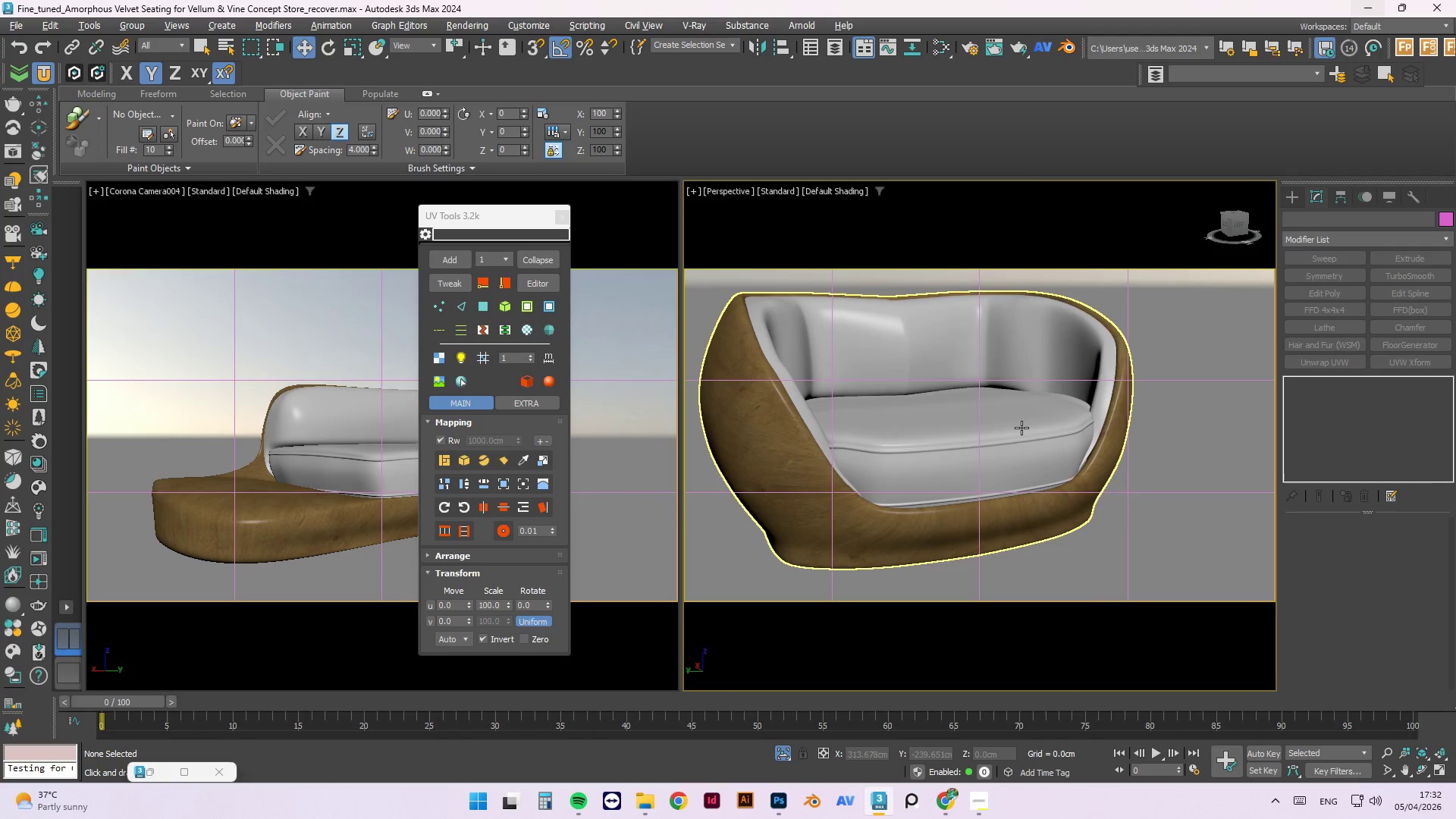 
hold_key(key=AltLeft, duration=1.08)
 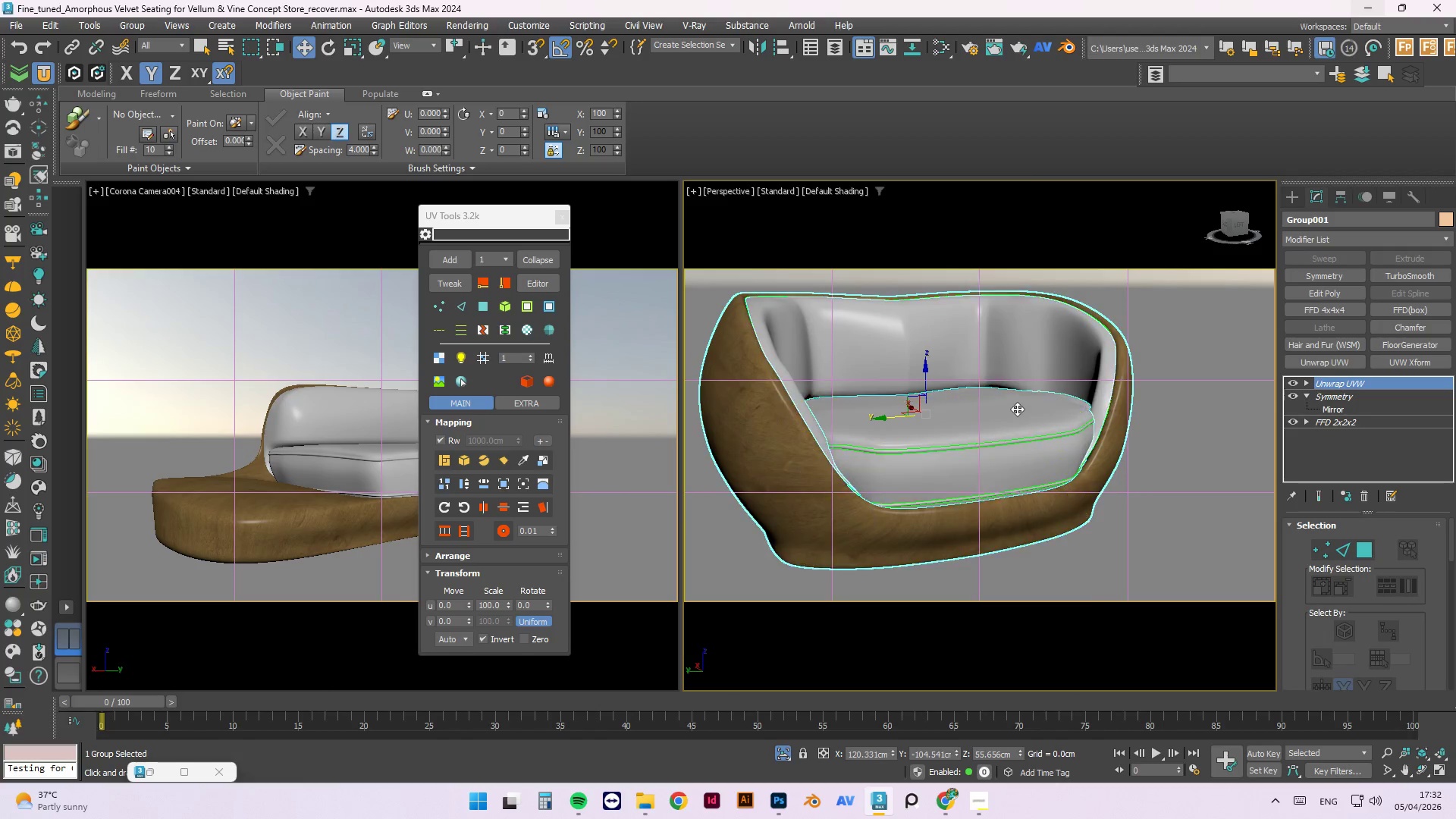 
hold_key(key=AltLeft, duration=1.17)
 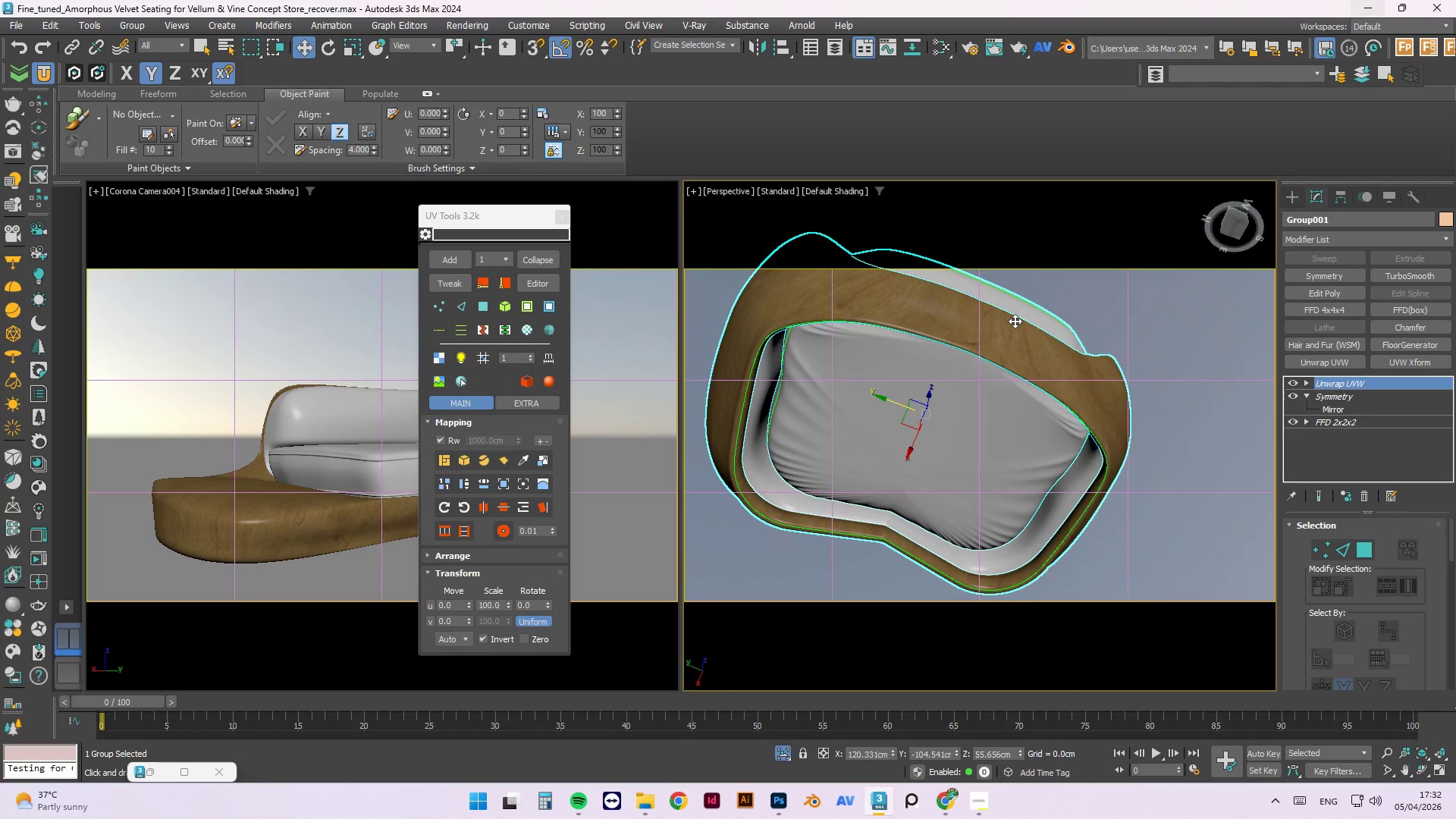 
key(Control+S)
 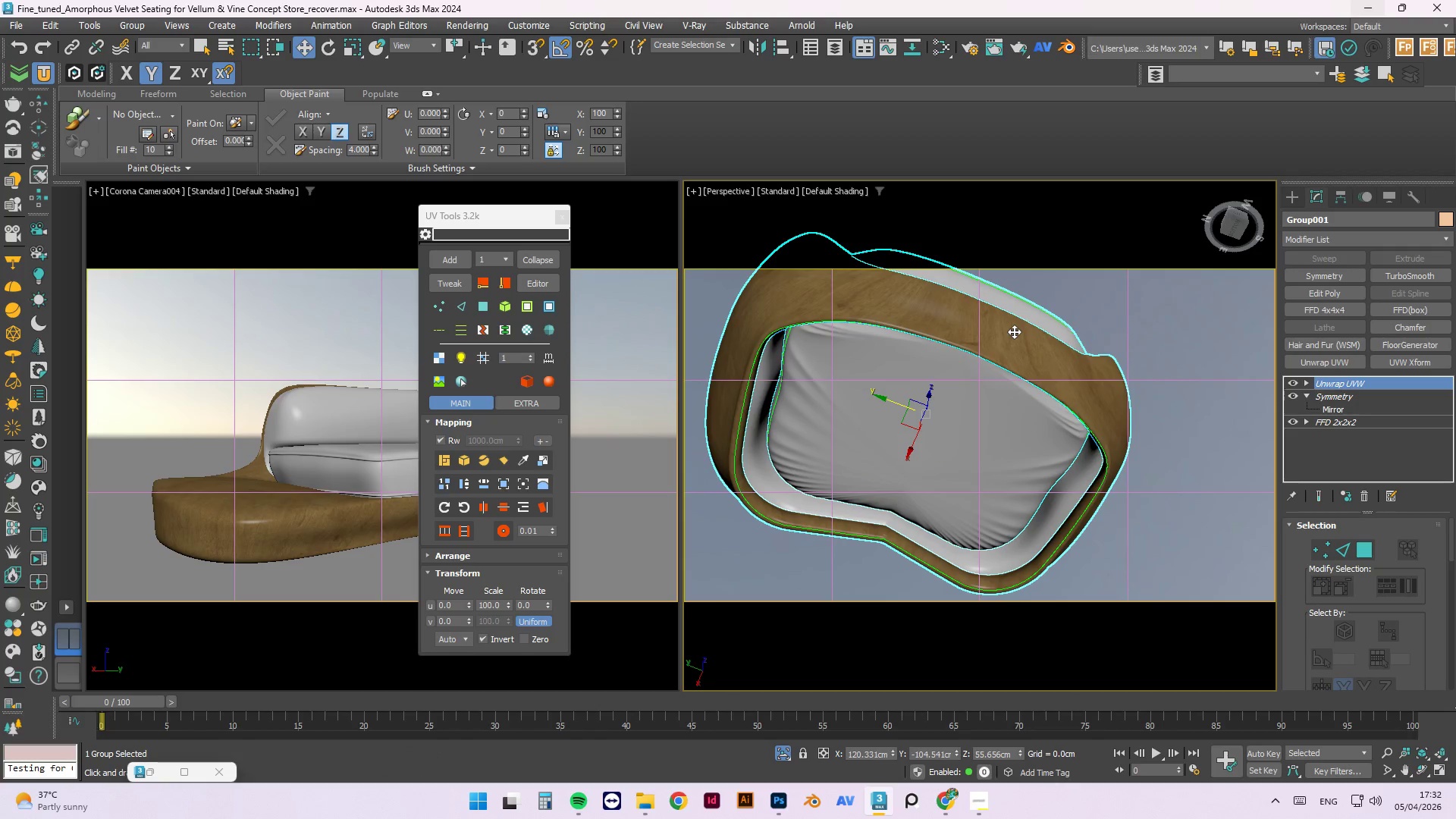 
left_click([136, 24])
 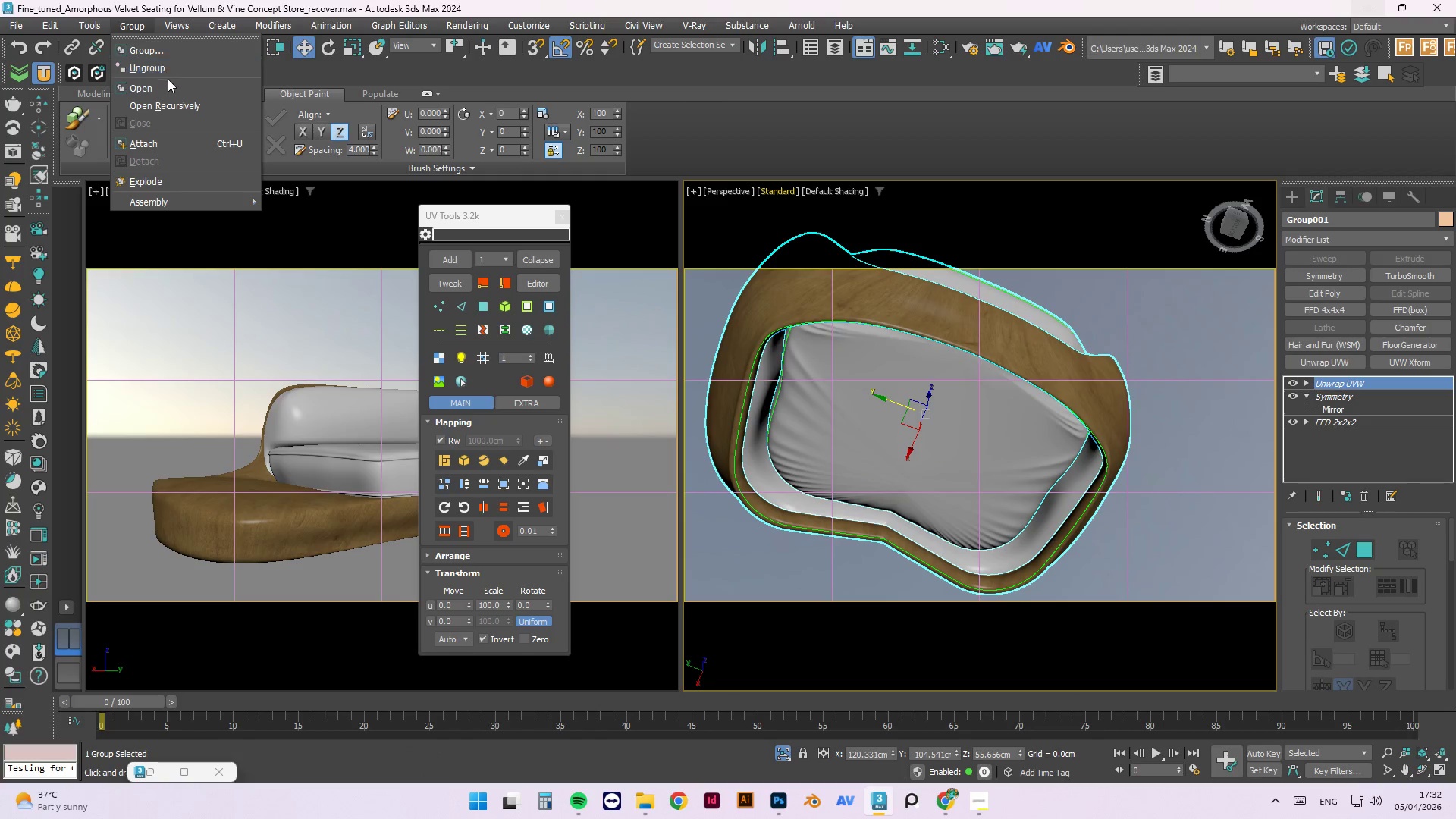 
left_click([168, 83])
 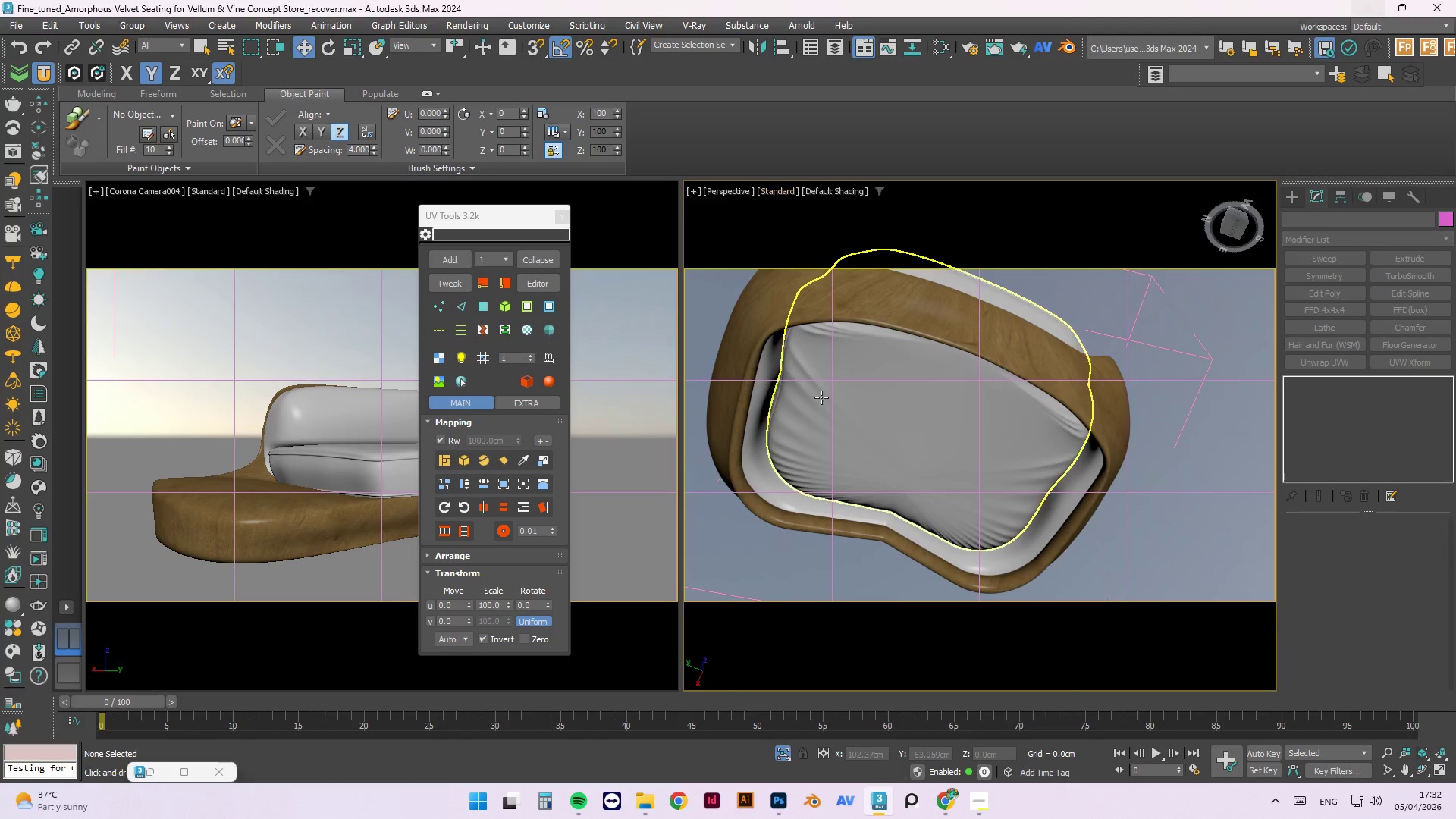 
left_click([843, 381])
 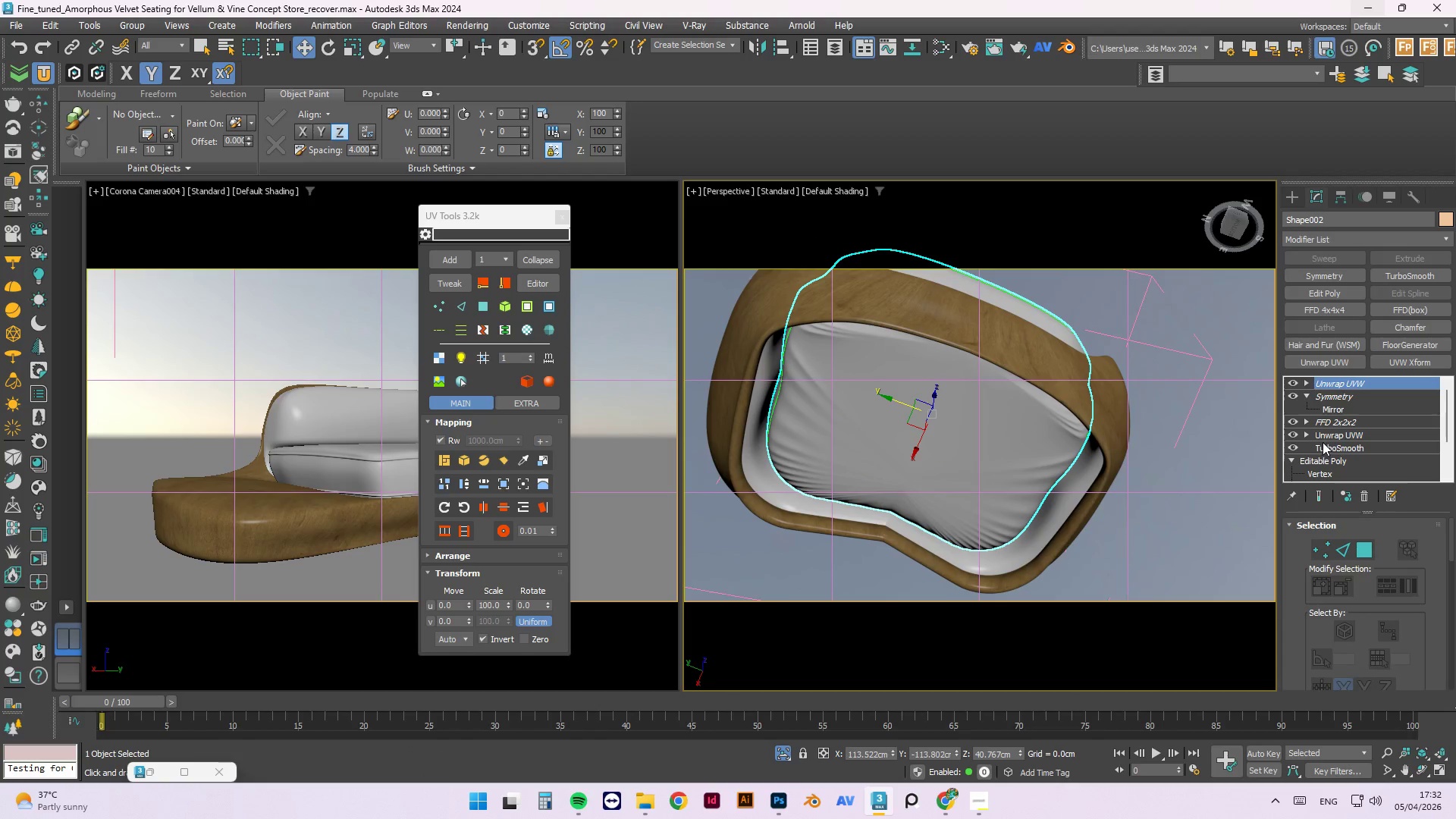 
scroll: coordinate [1326, 447], scroll_direction: down, amount: 1.0
 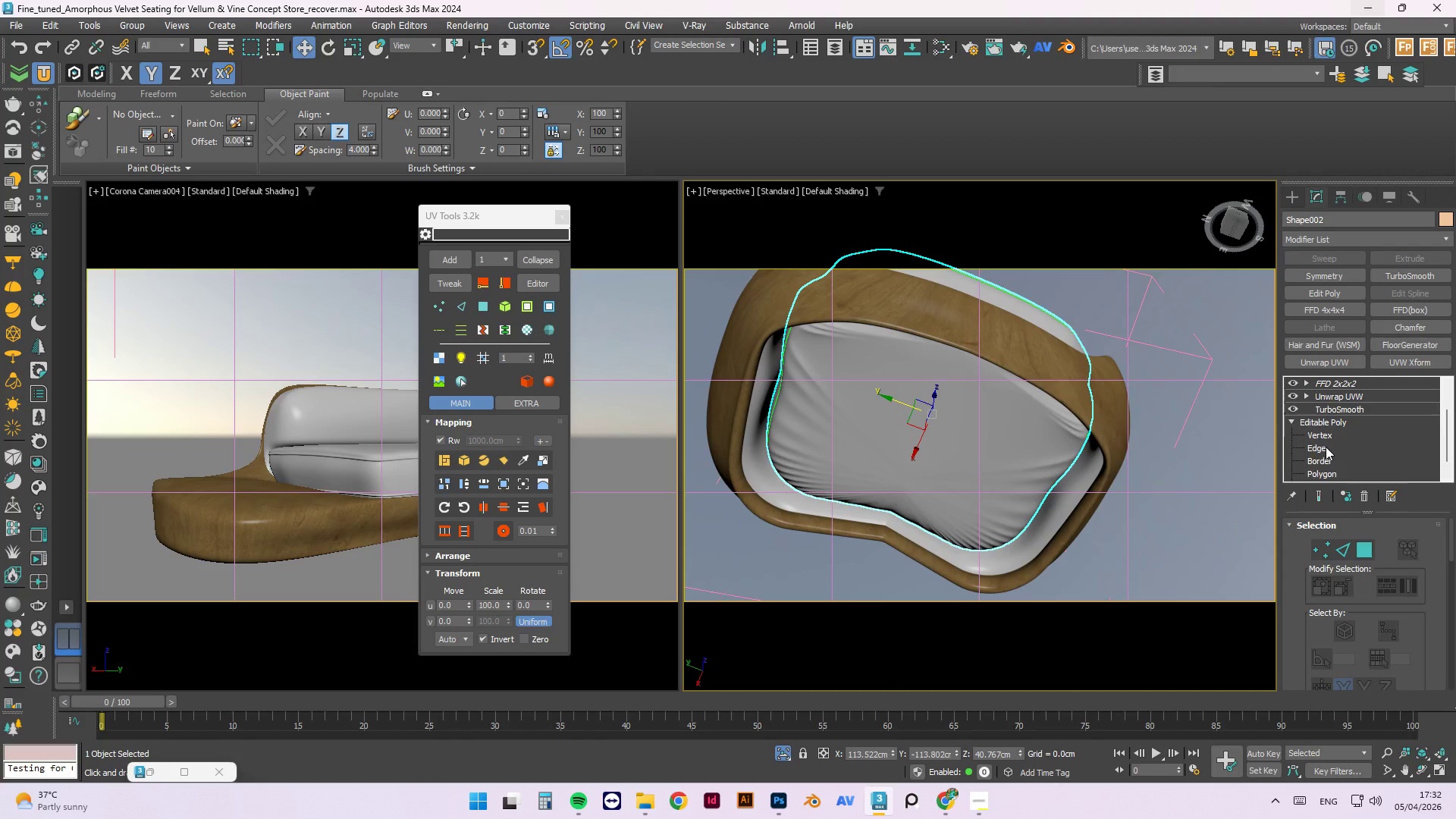 
scroll: coordinate [1320, 443], scroll_direction: up, amount: 2.0
 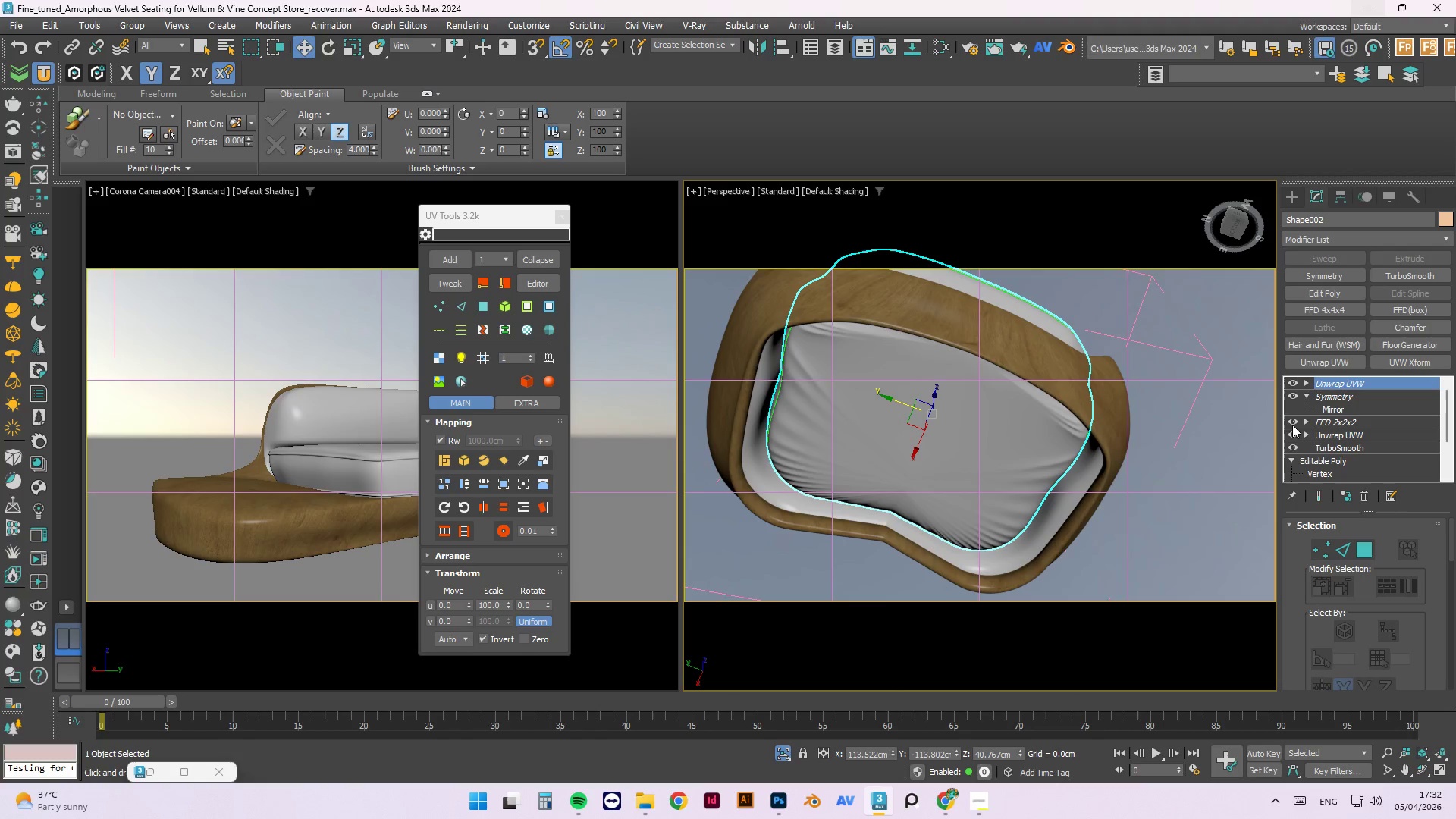 
left_click([1291, 422])
 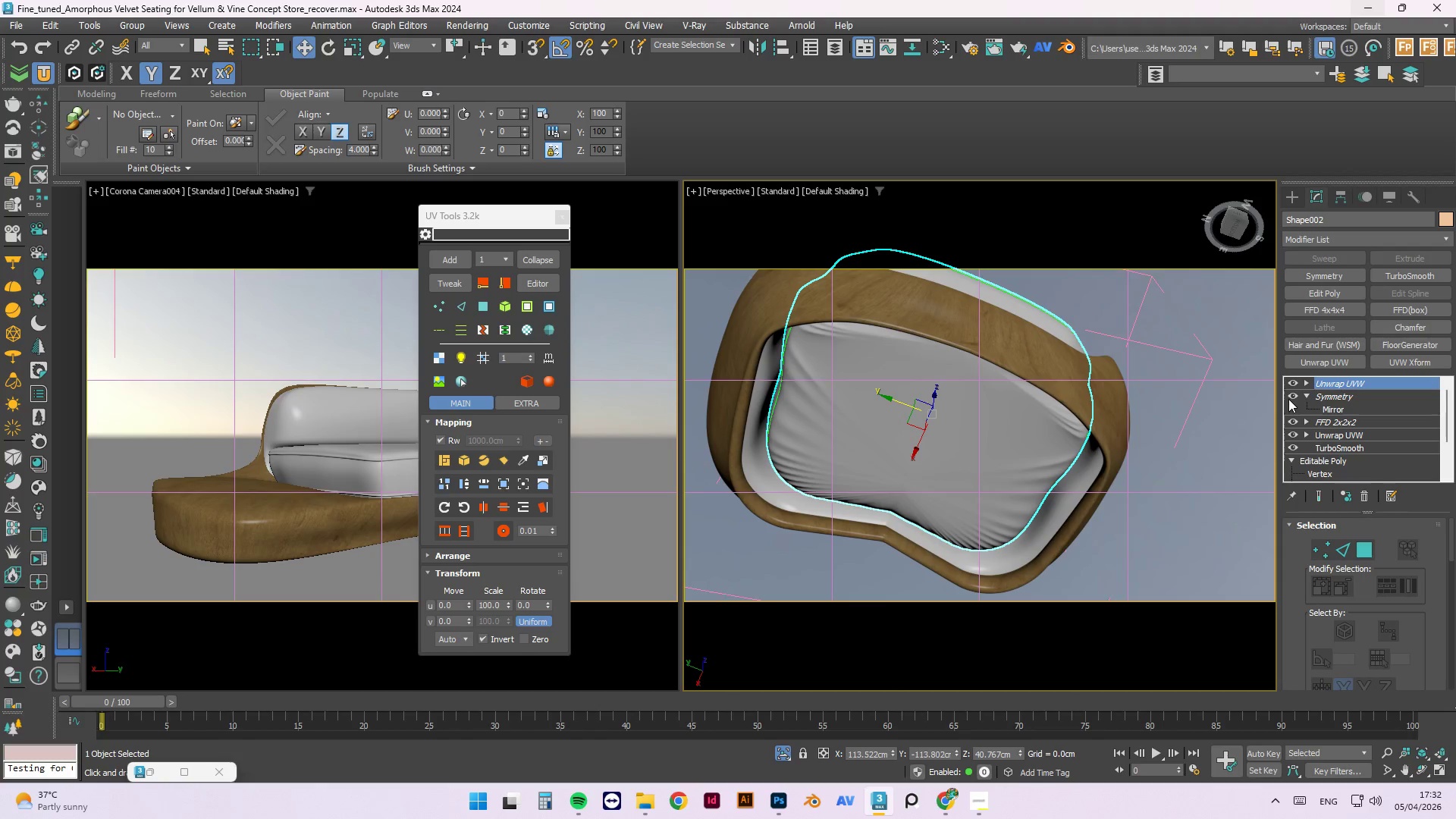 
left_click([1288, 397])
 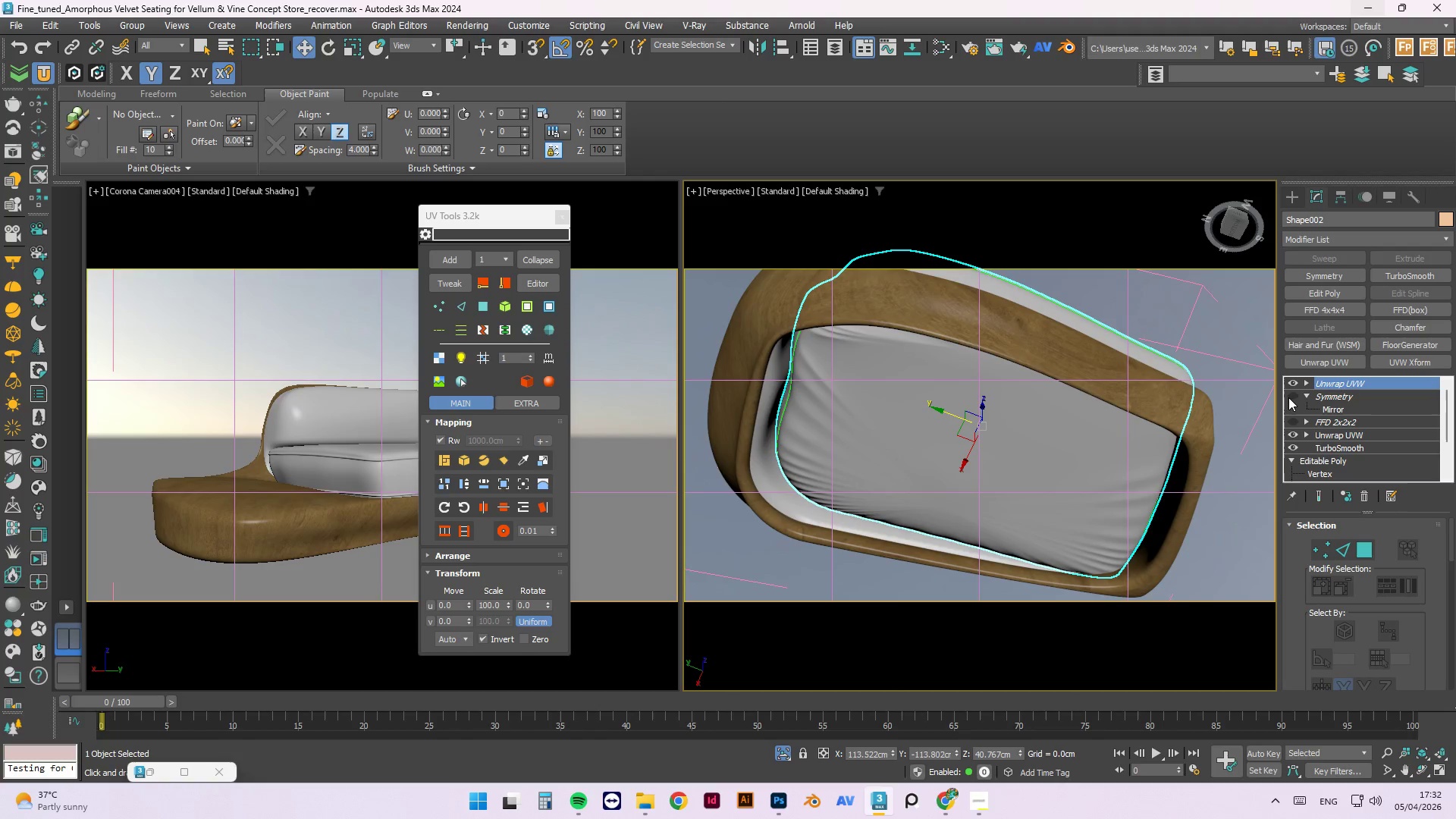 
left_click([1288, 383])
 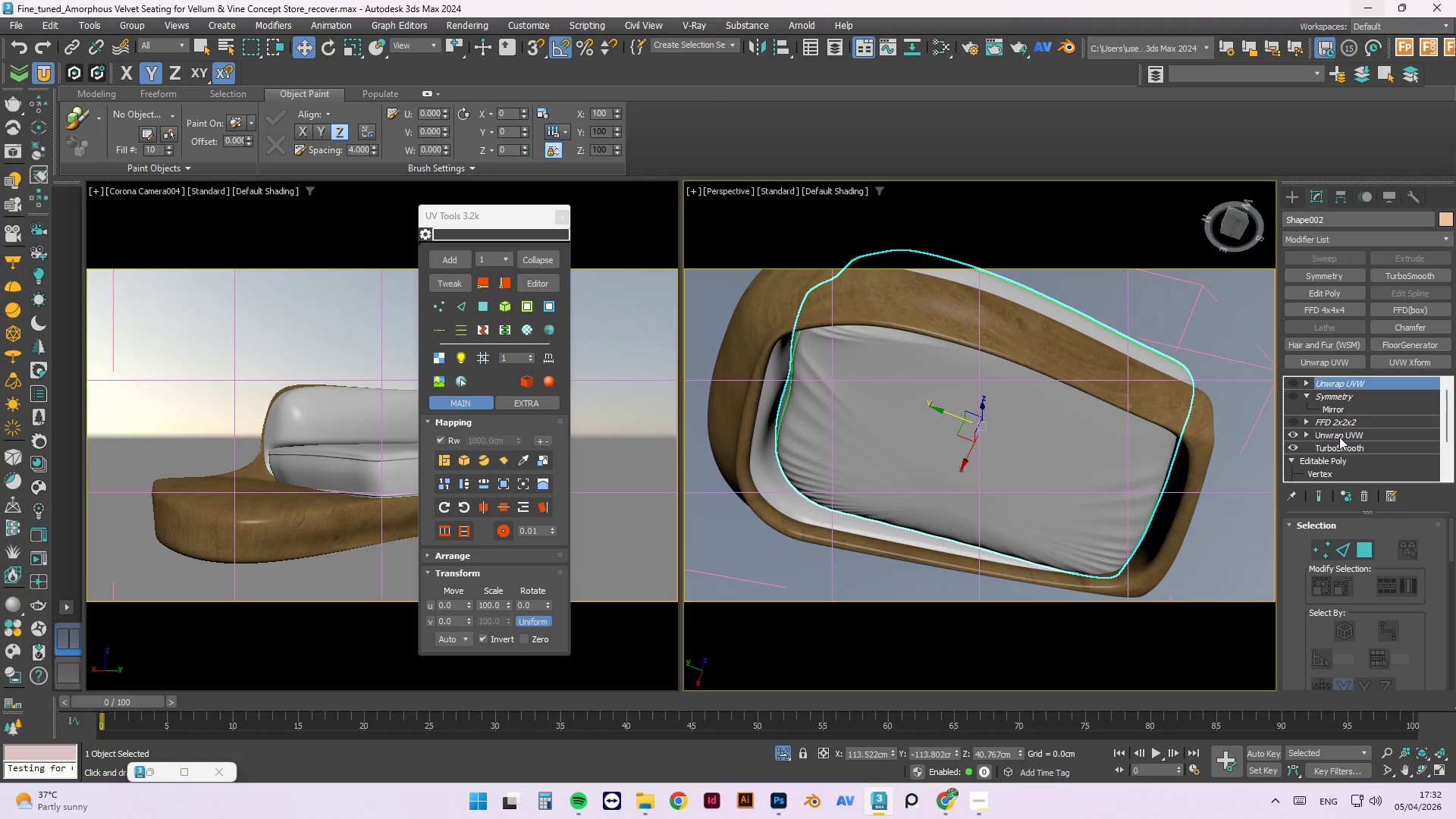 
left_click([1293, 436])
 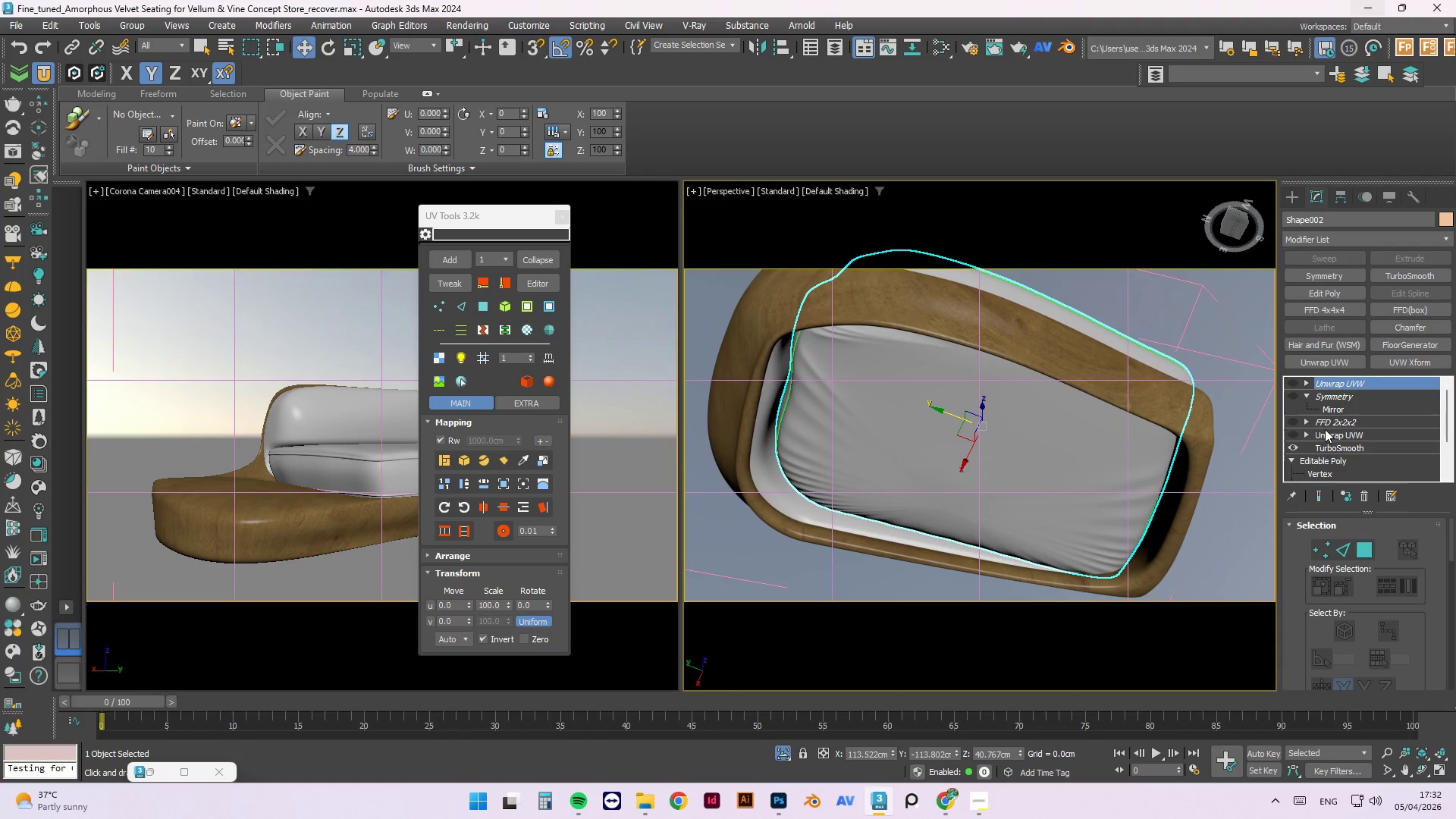 
scroll: coordinate [1325, 429], scroll_direction: down, amount: 1.0
 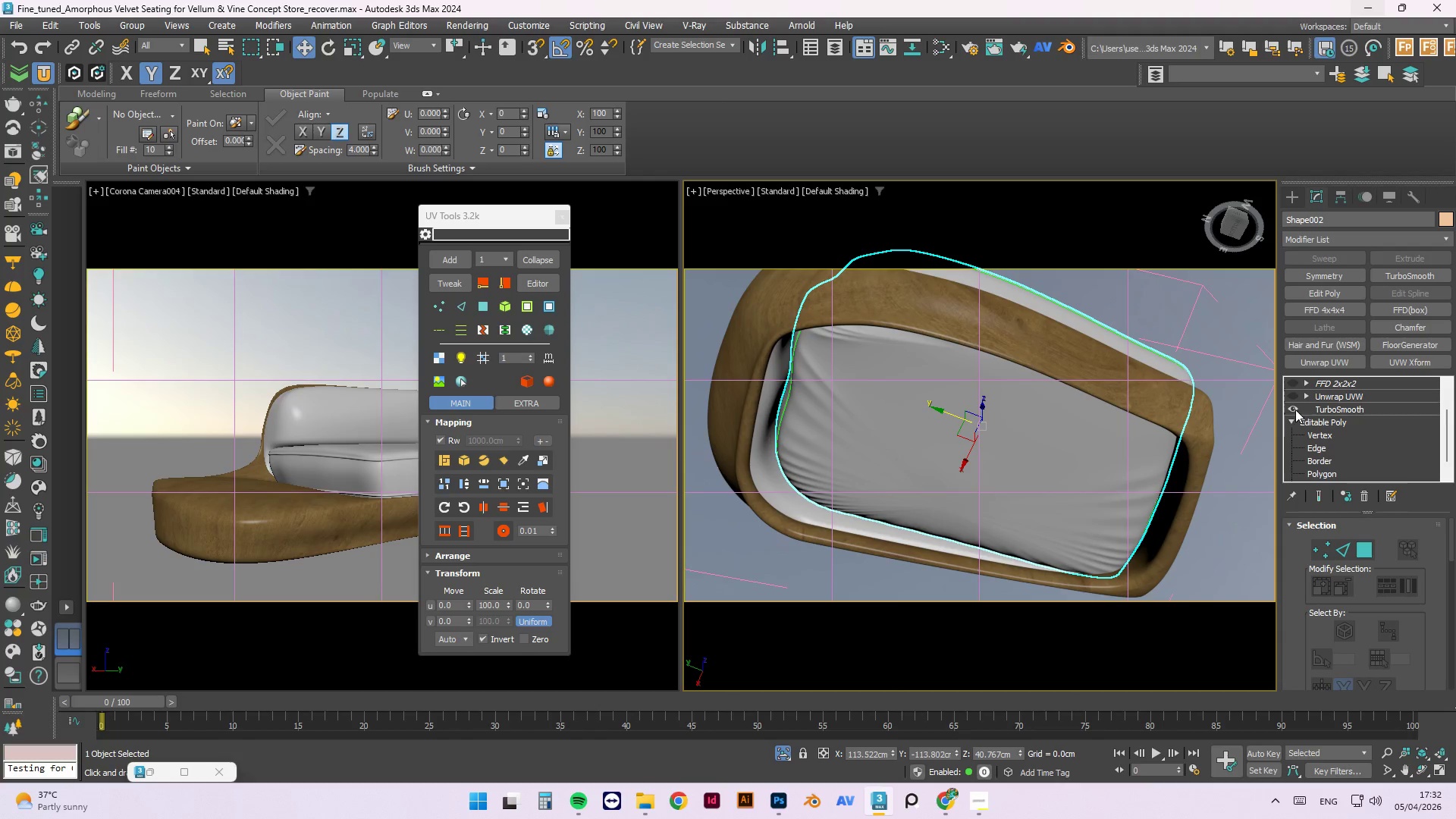 
left_click([1292, 408])
 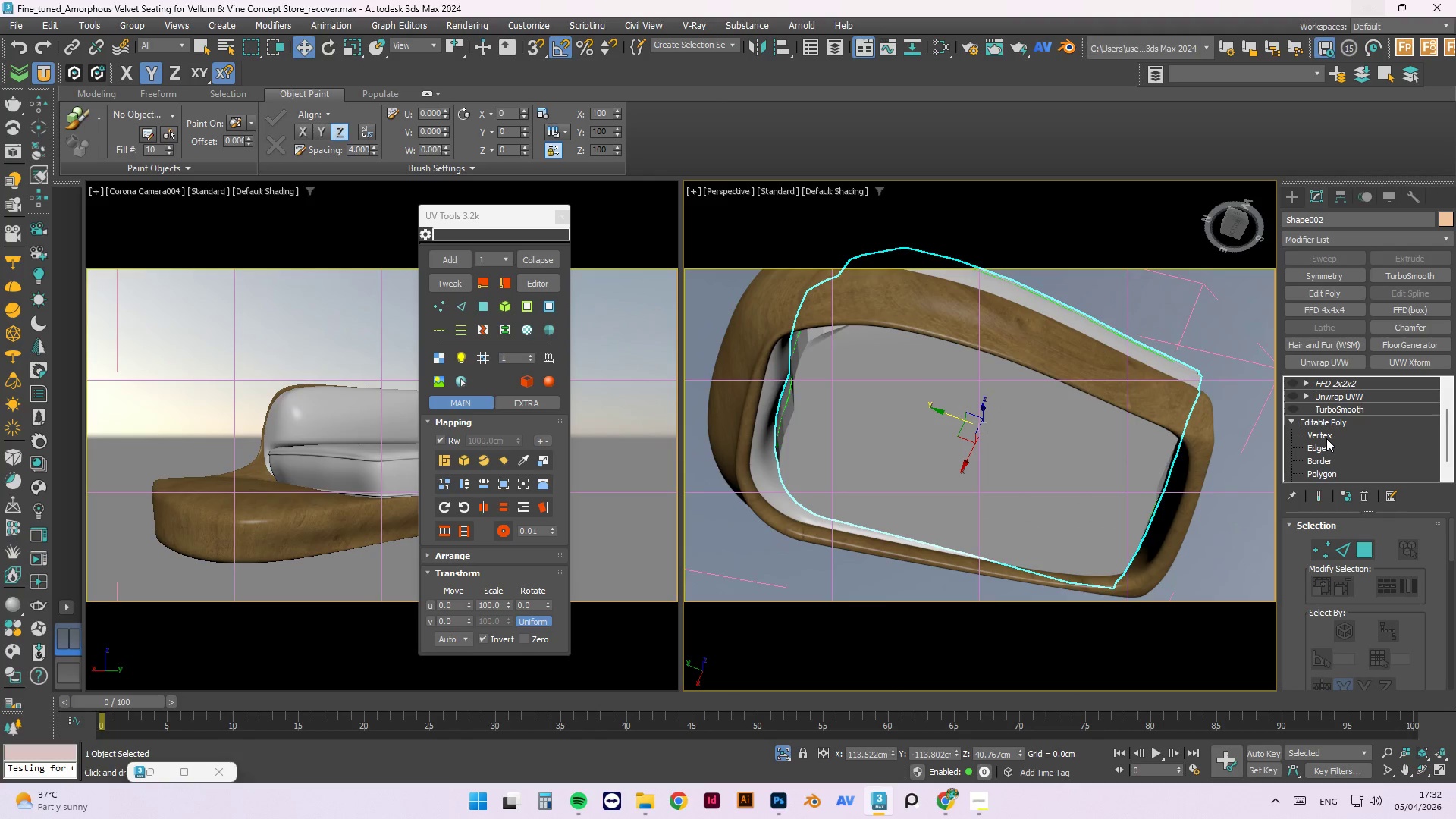 
left_click([1326, 447])
 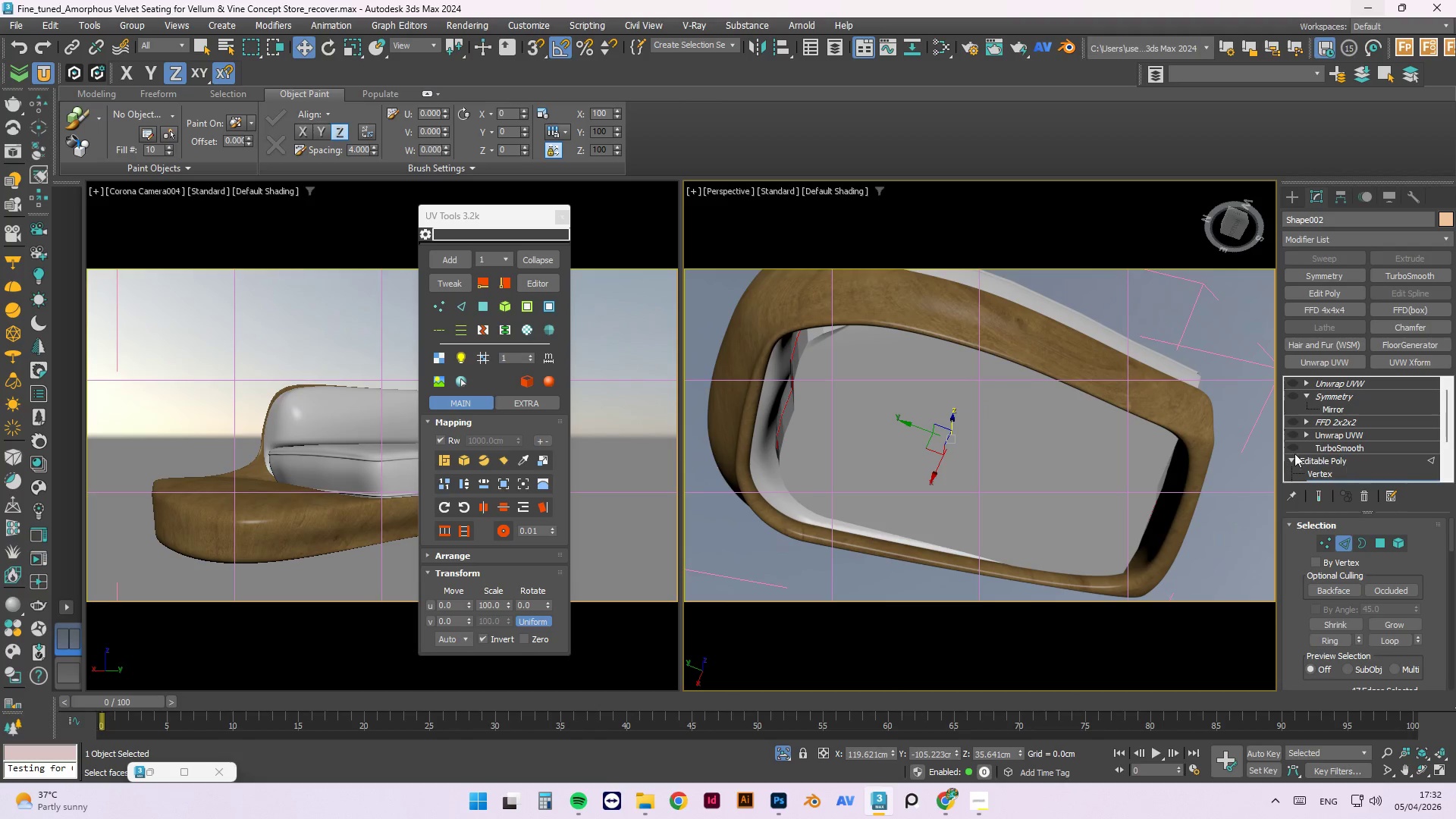 
key(F3)
 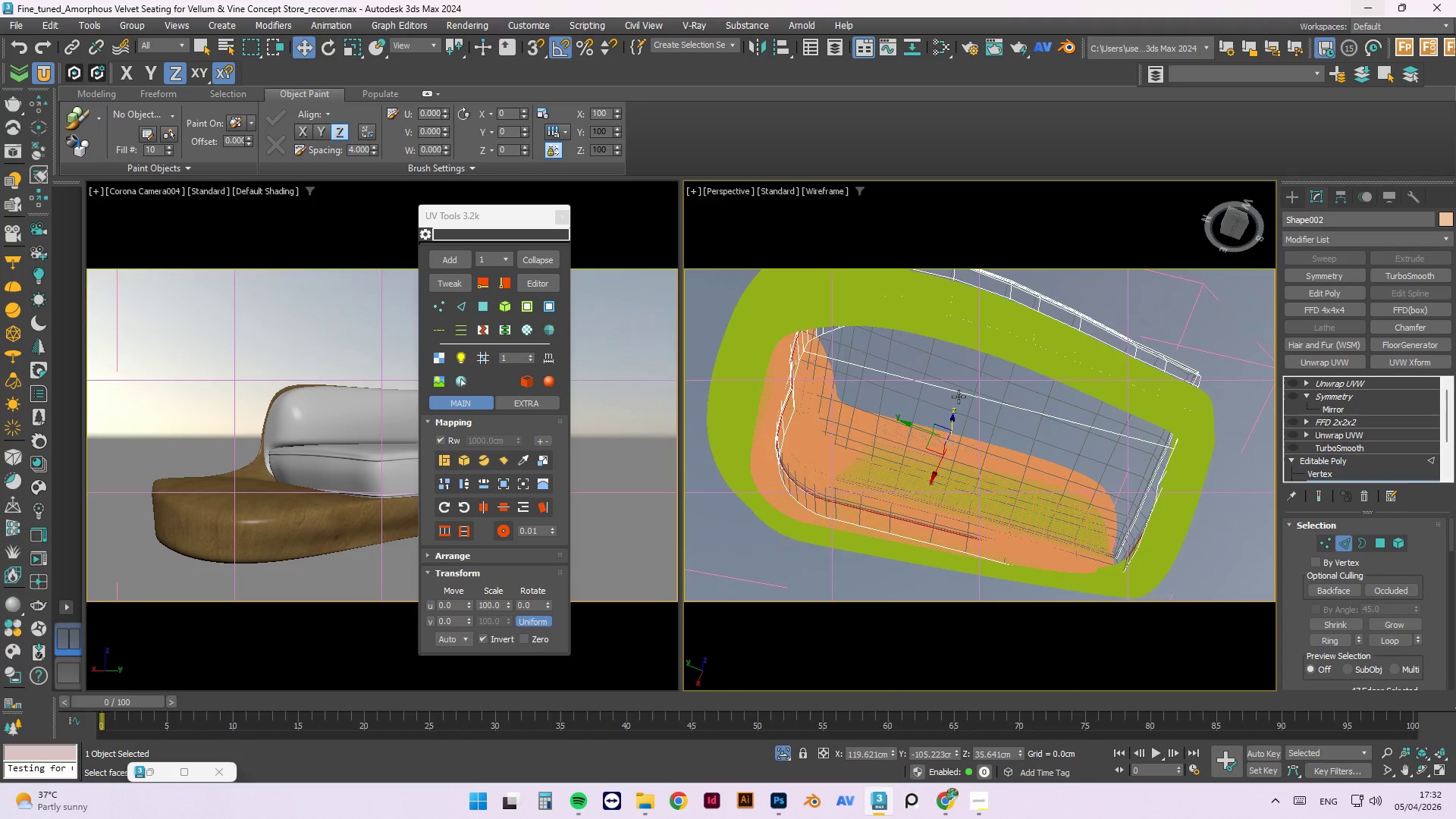 
left_click([959, 394])
 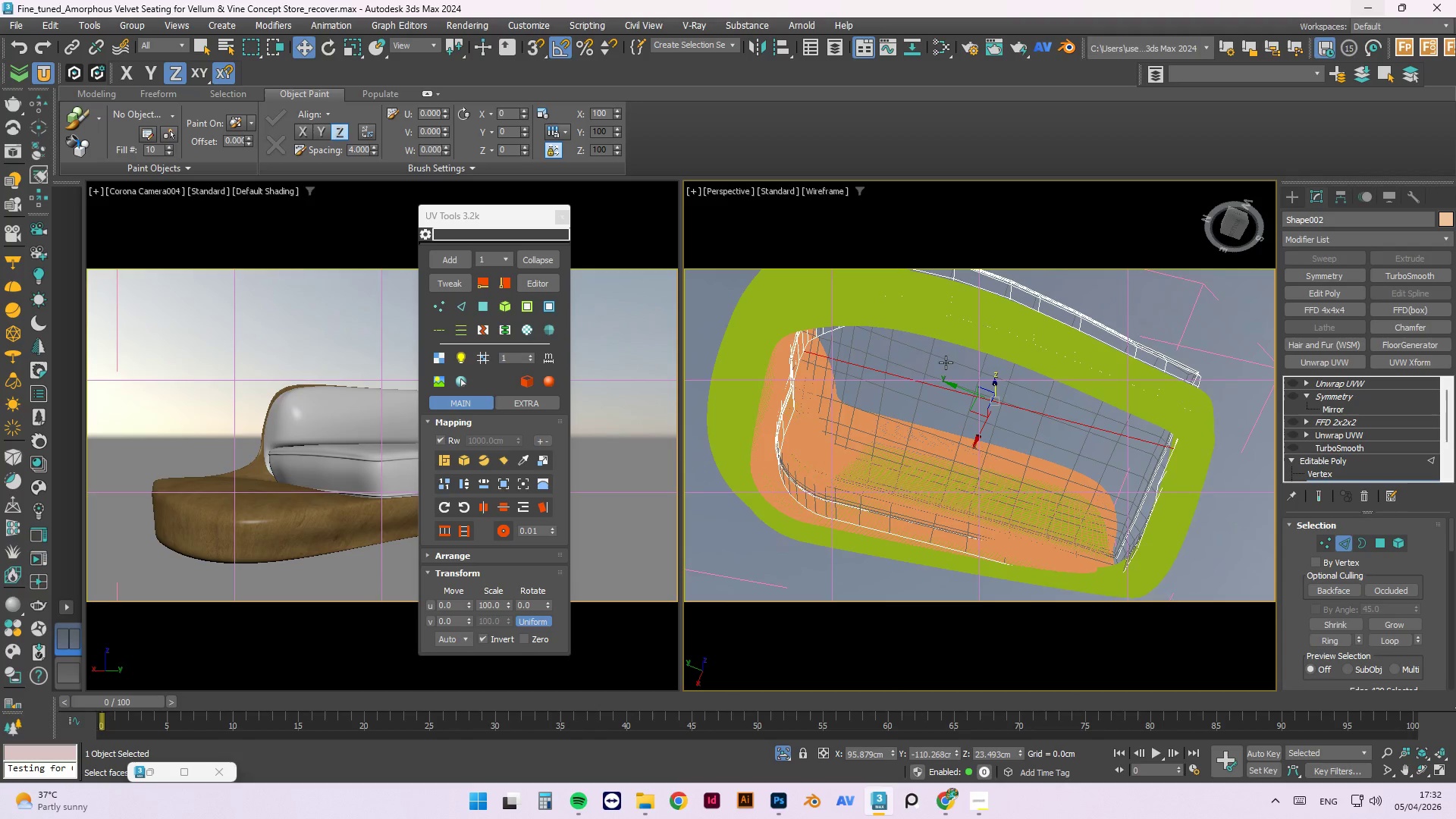 
key(Control+ControlRight)
 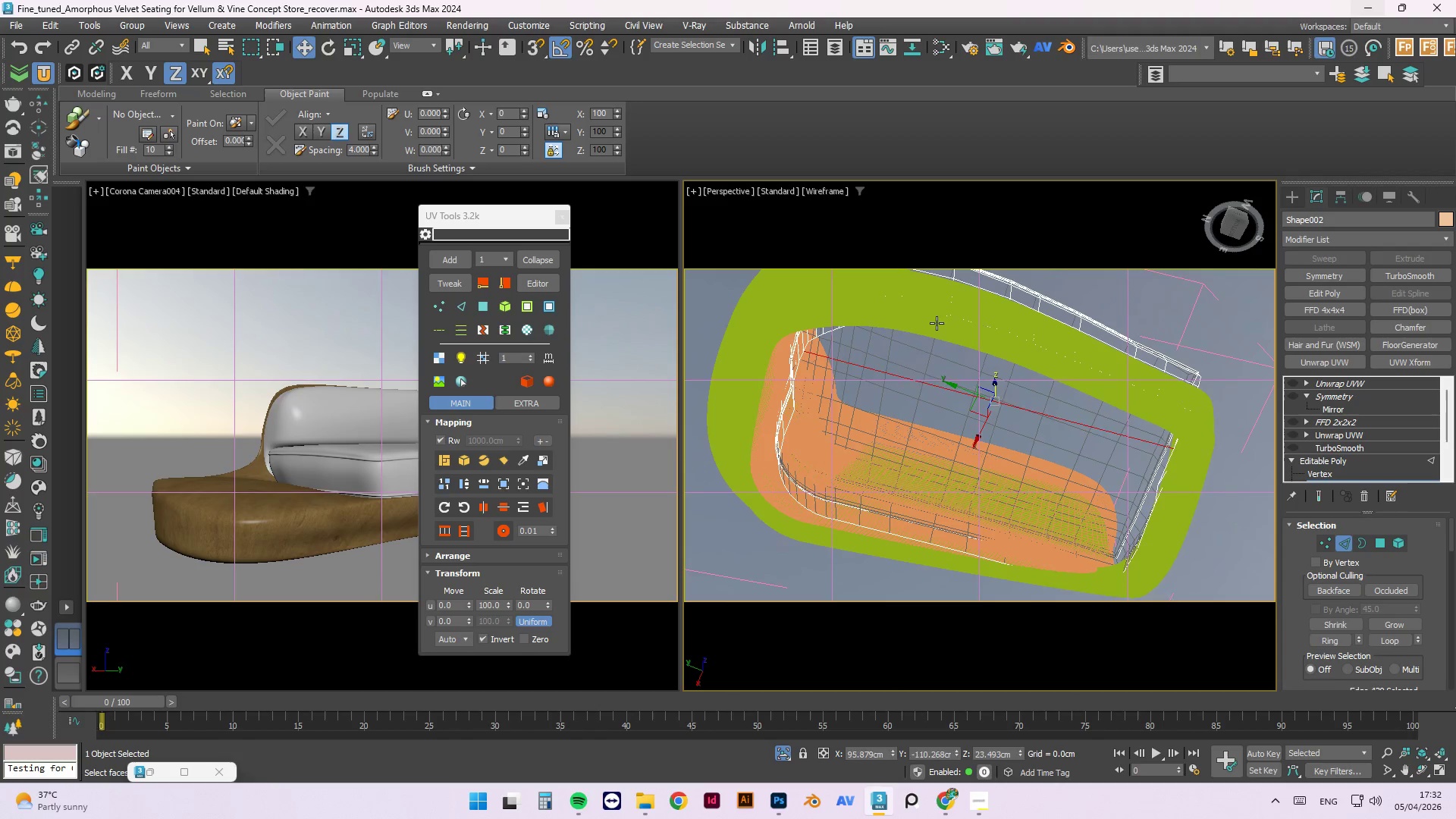 
key(Control+Backspace)
 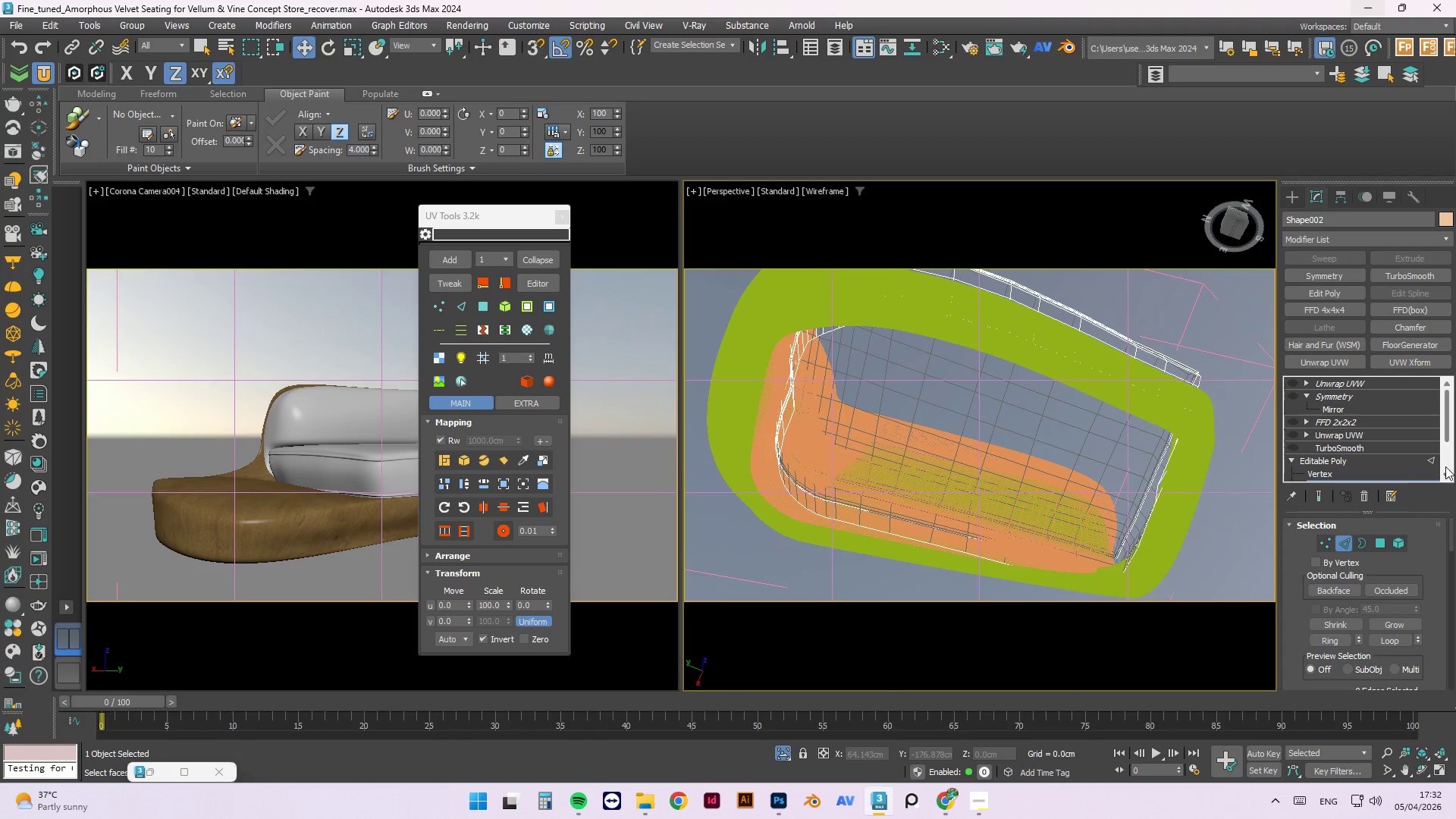 
left_click([1427, 456])
 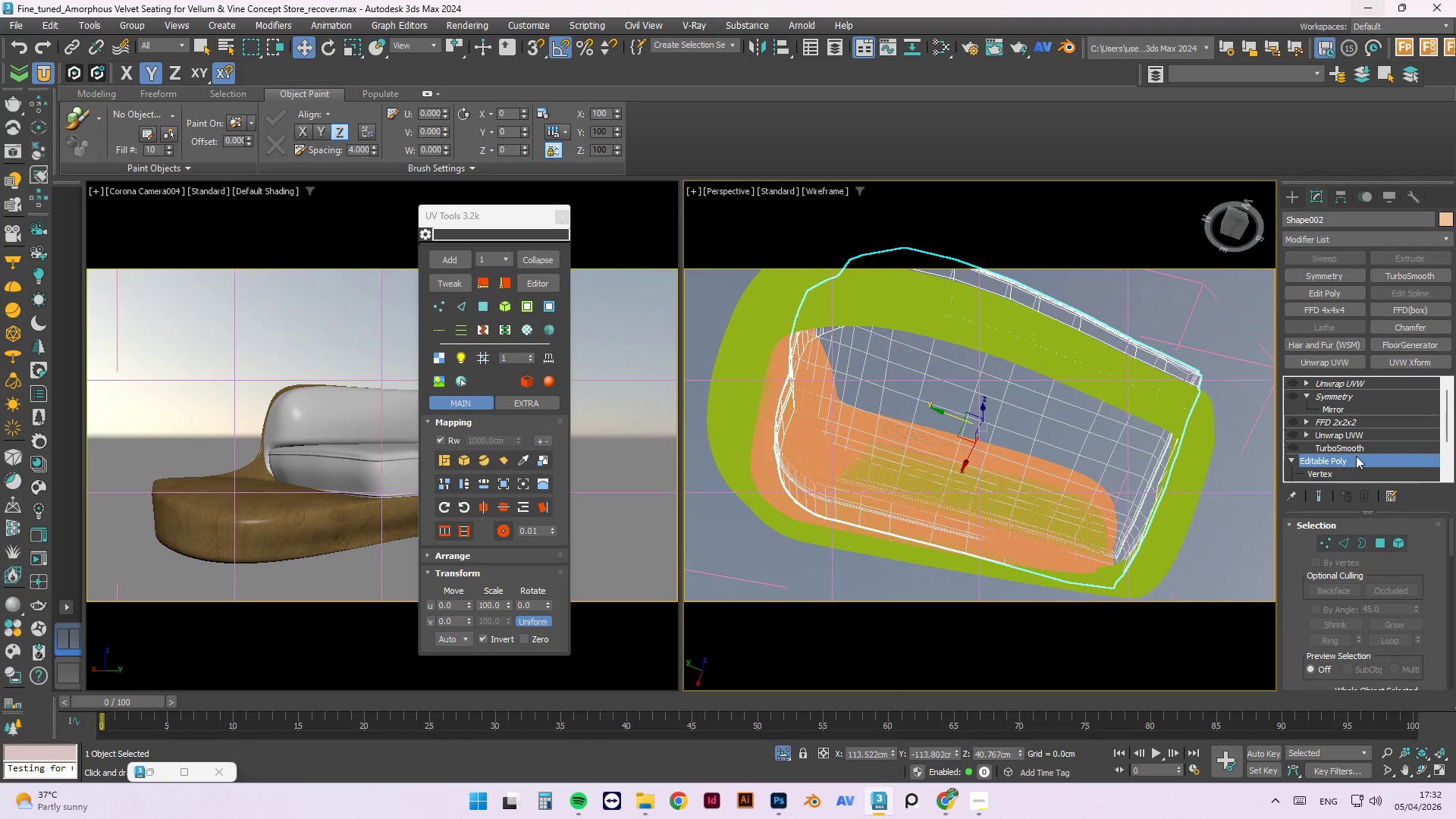 
left_click([1351, 452])
 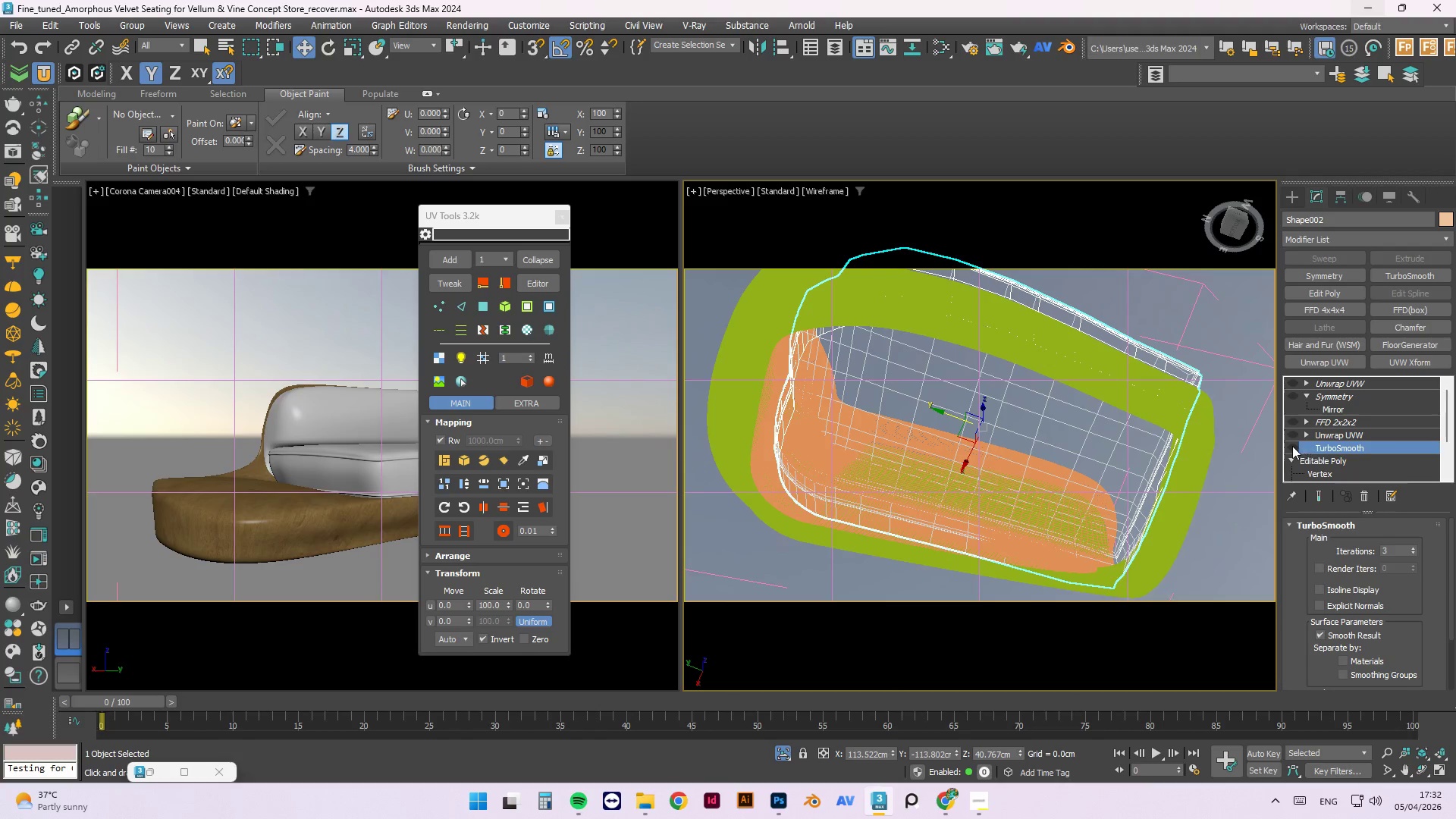 
left_click([1291, 446])
 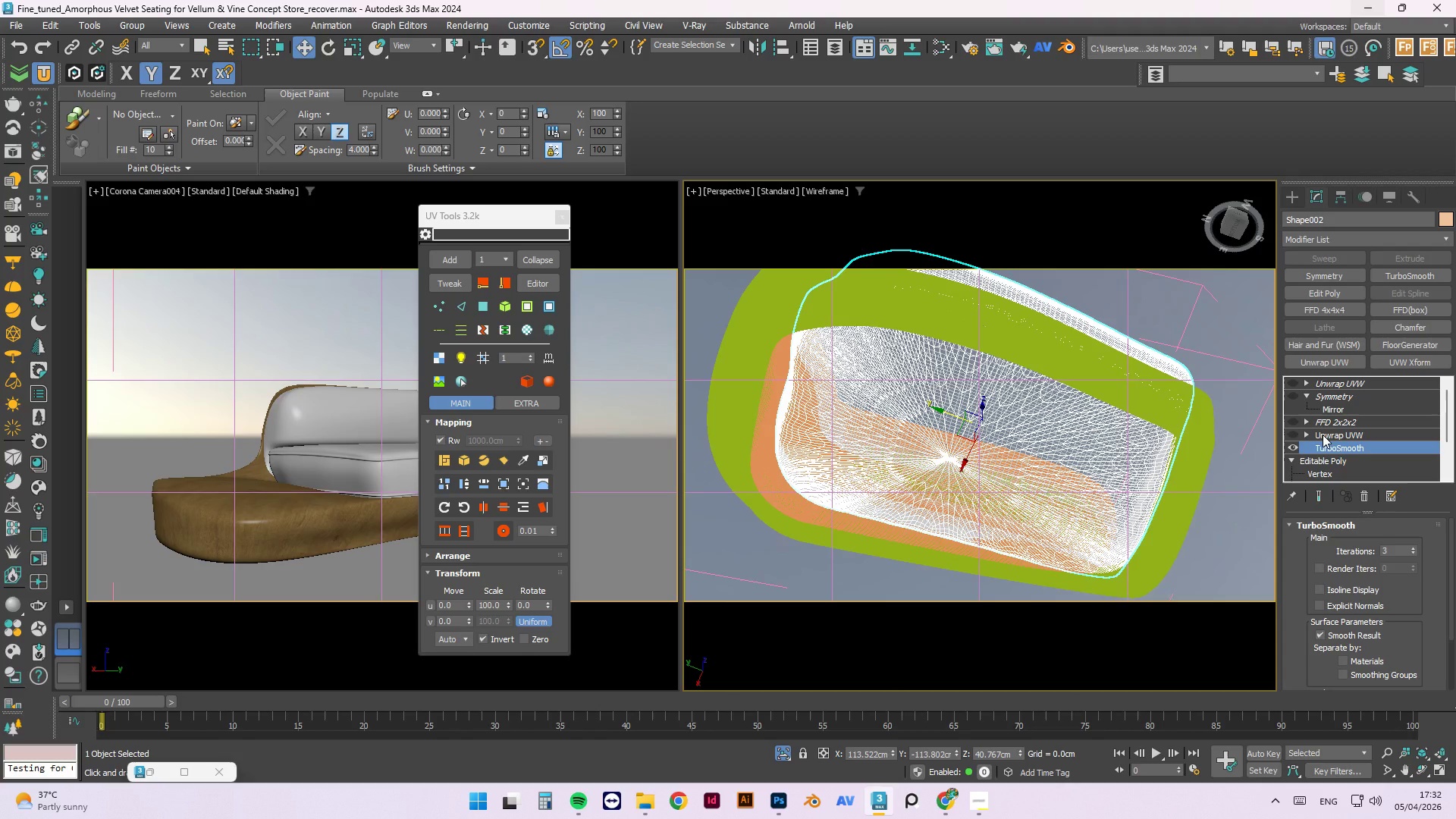 
left_click([1323, 435])
 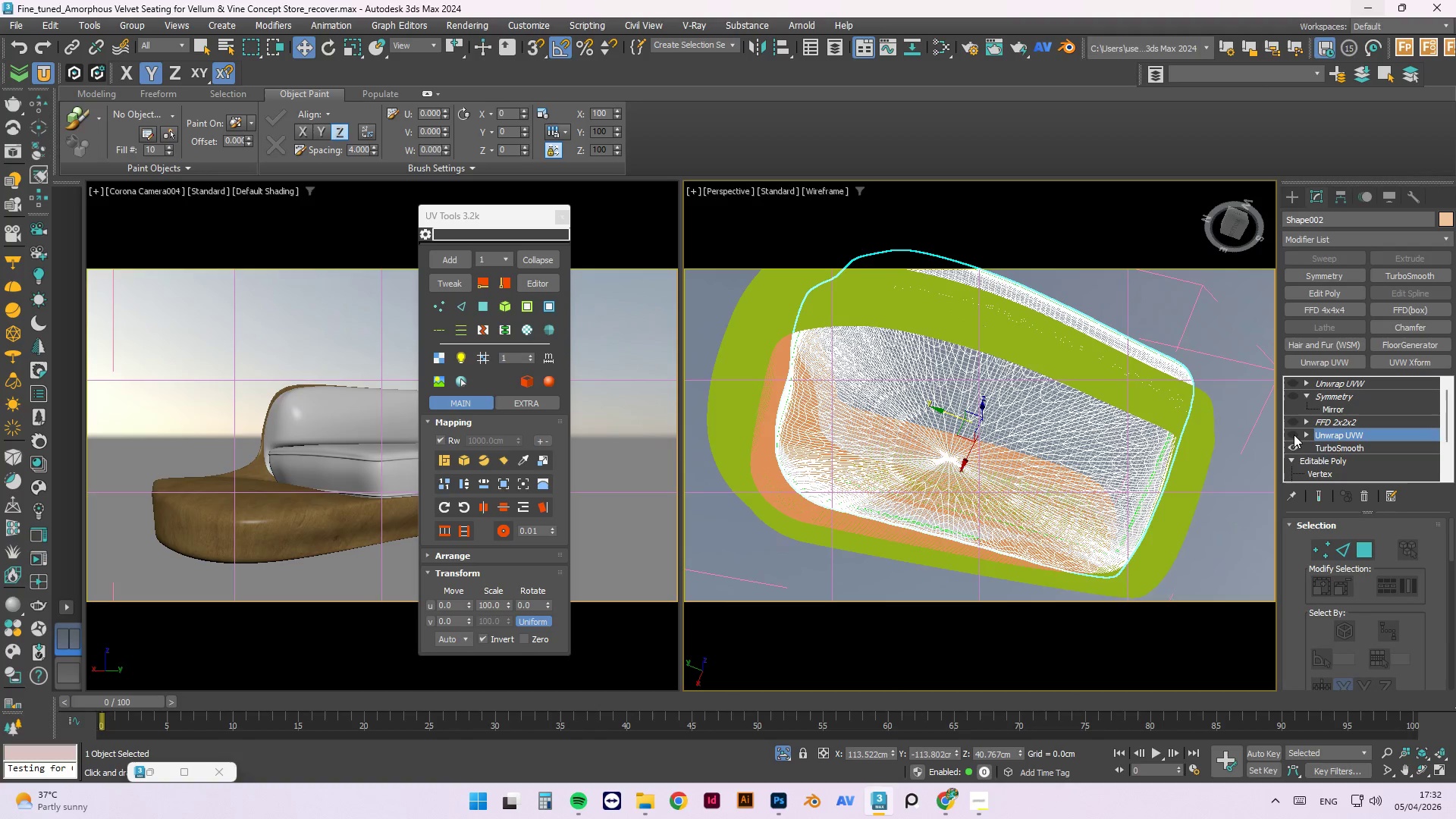 
left_click([1289, 435])
 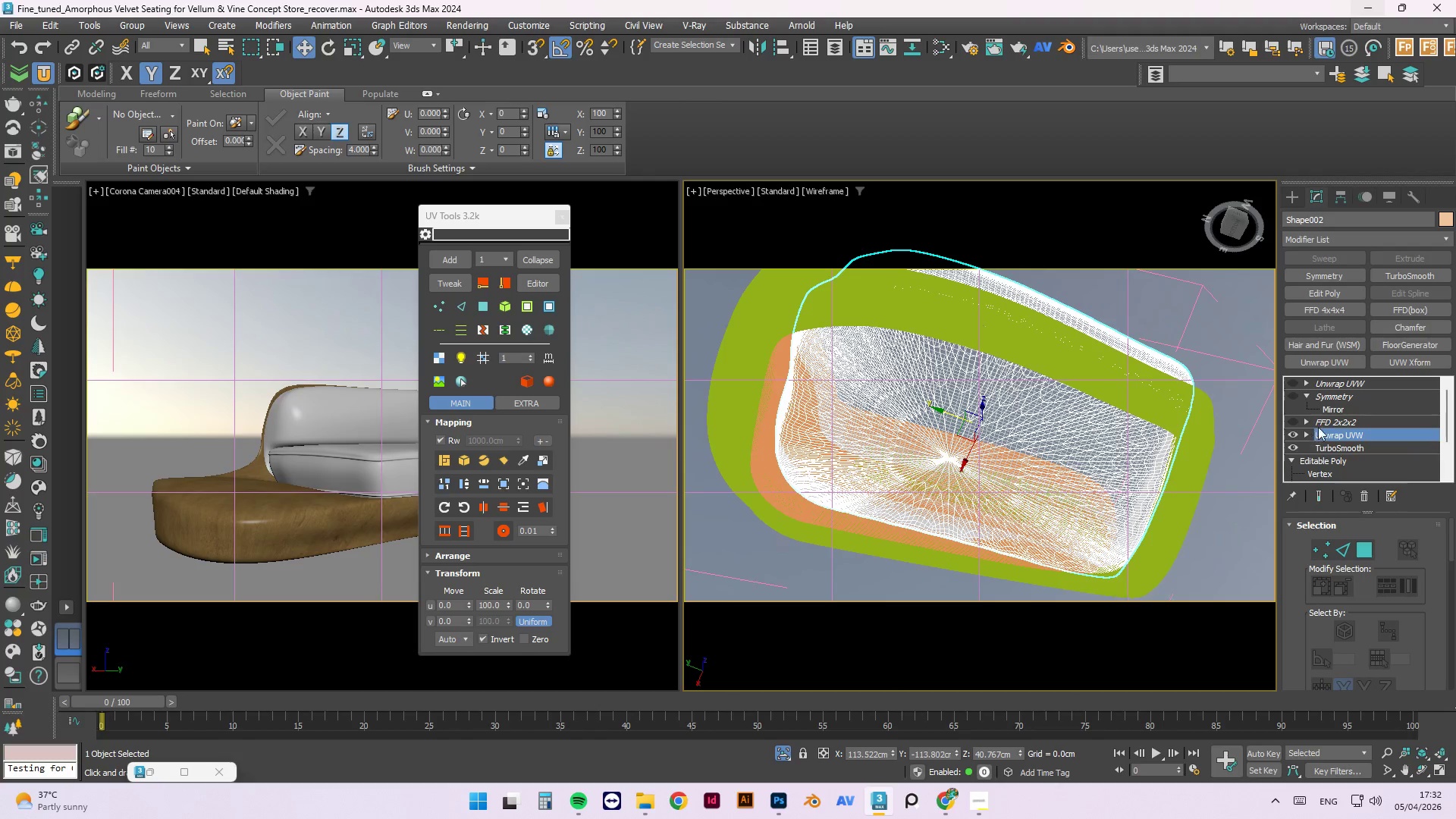 
left_click([1320, 425])
 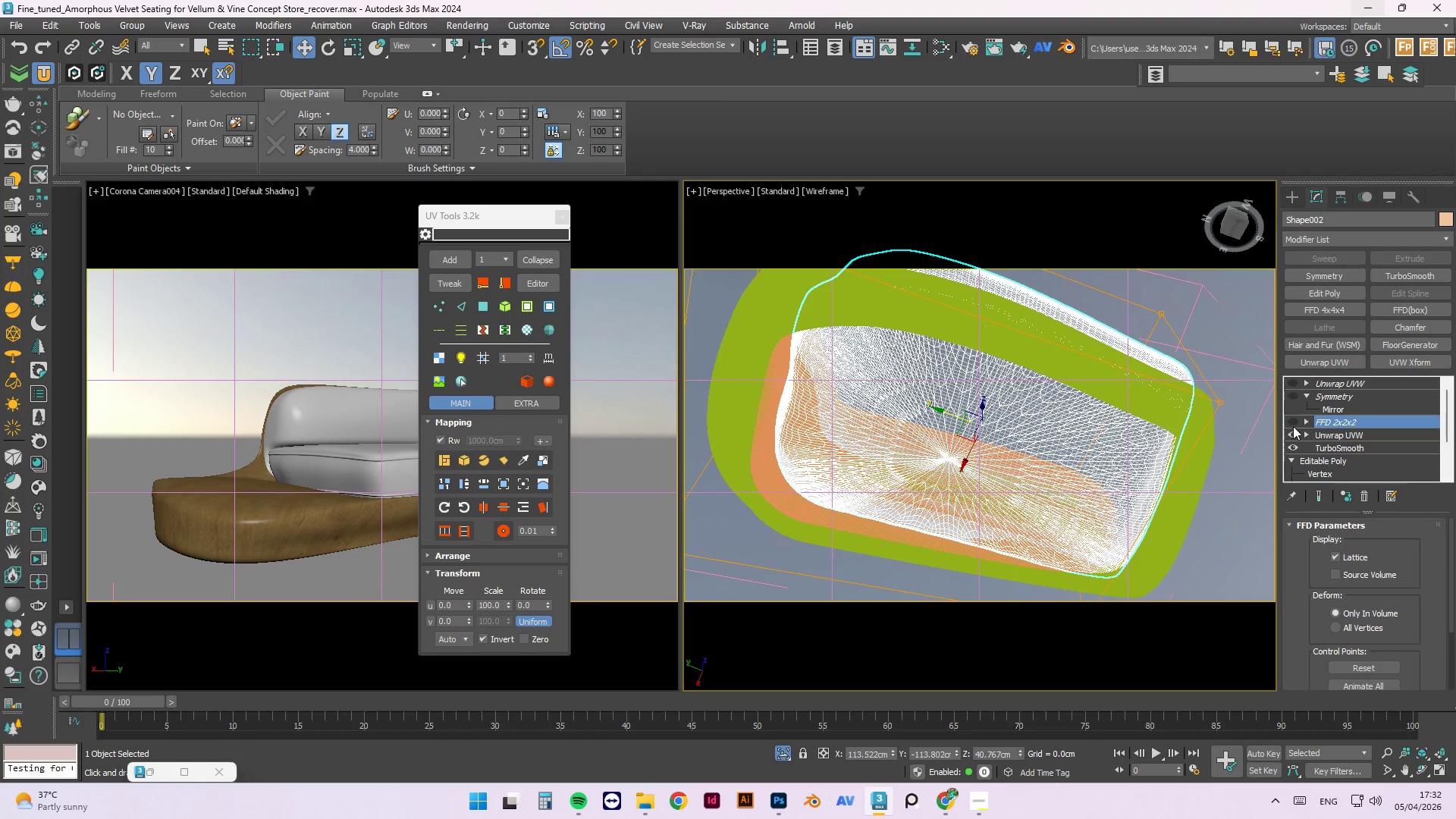 
left_click([1291, 425])
 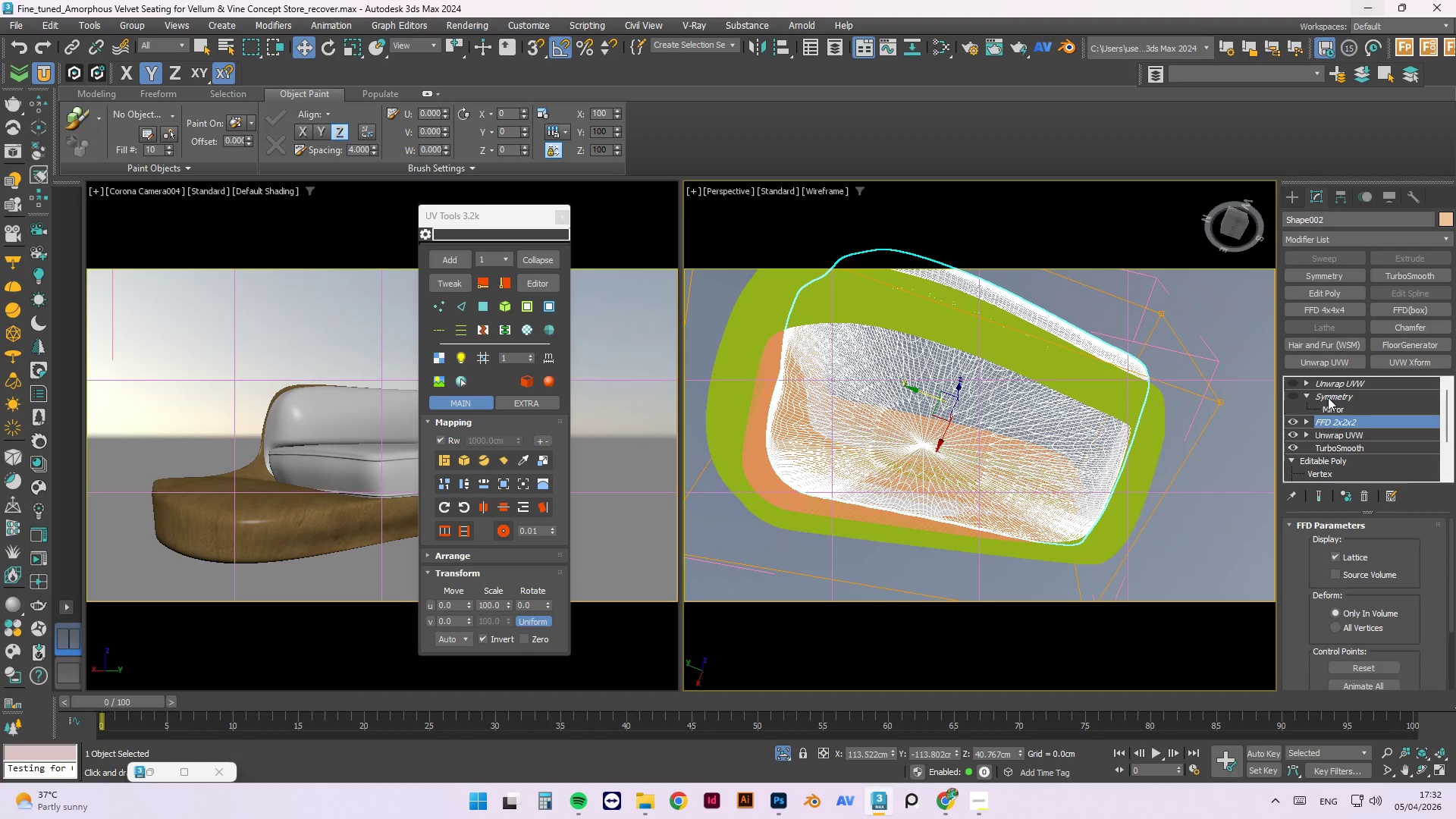 
left_click([1328, 397])
 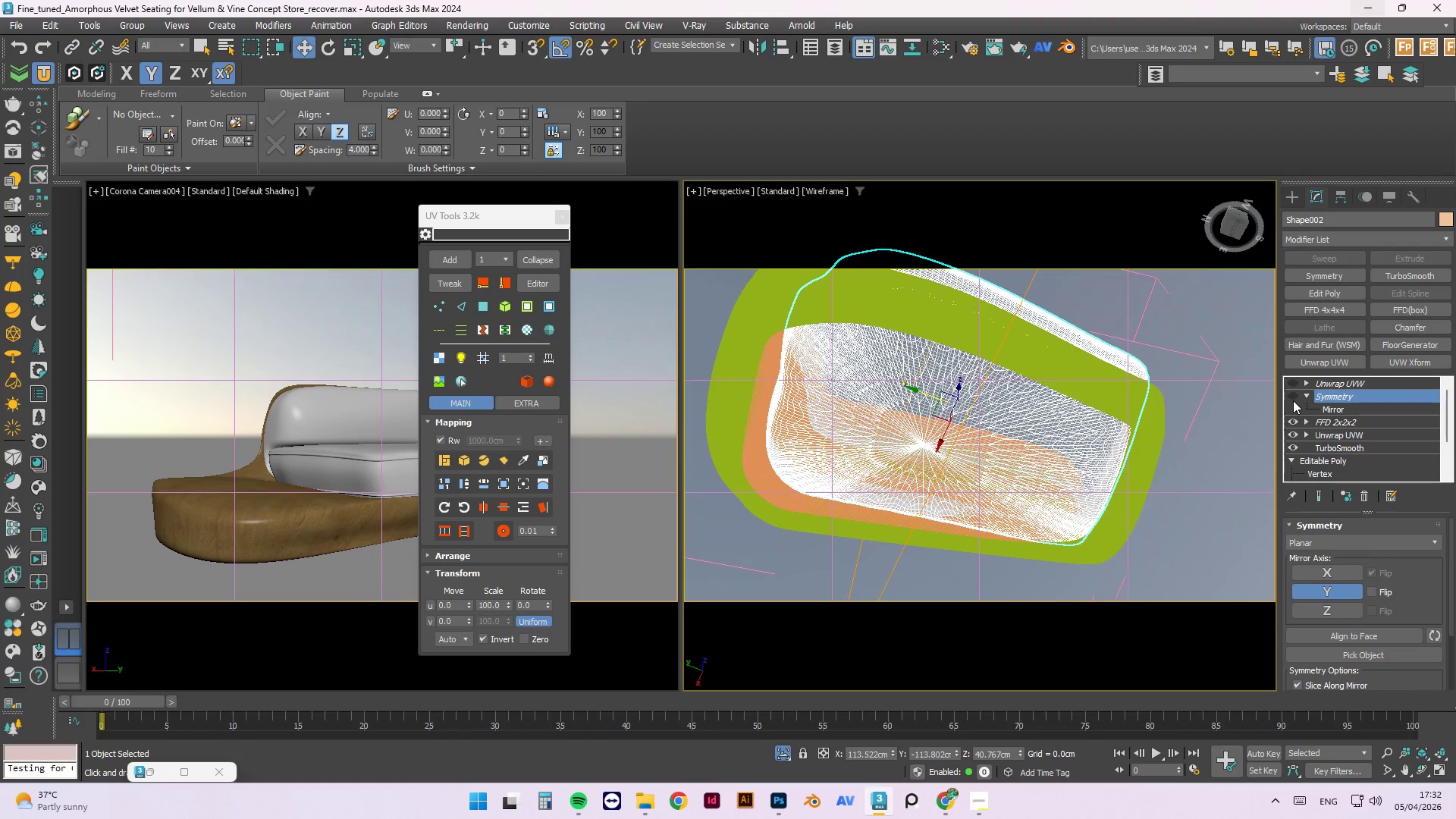 
left_click([1293, 400])
 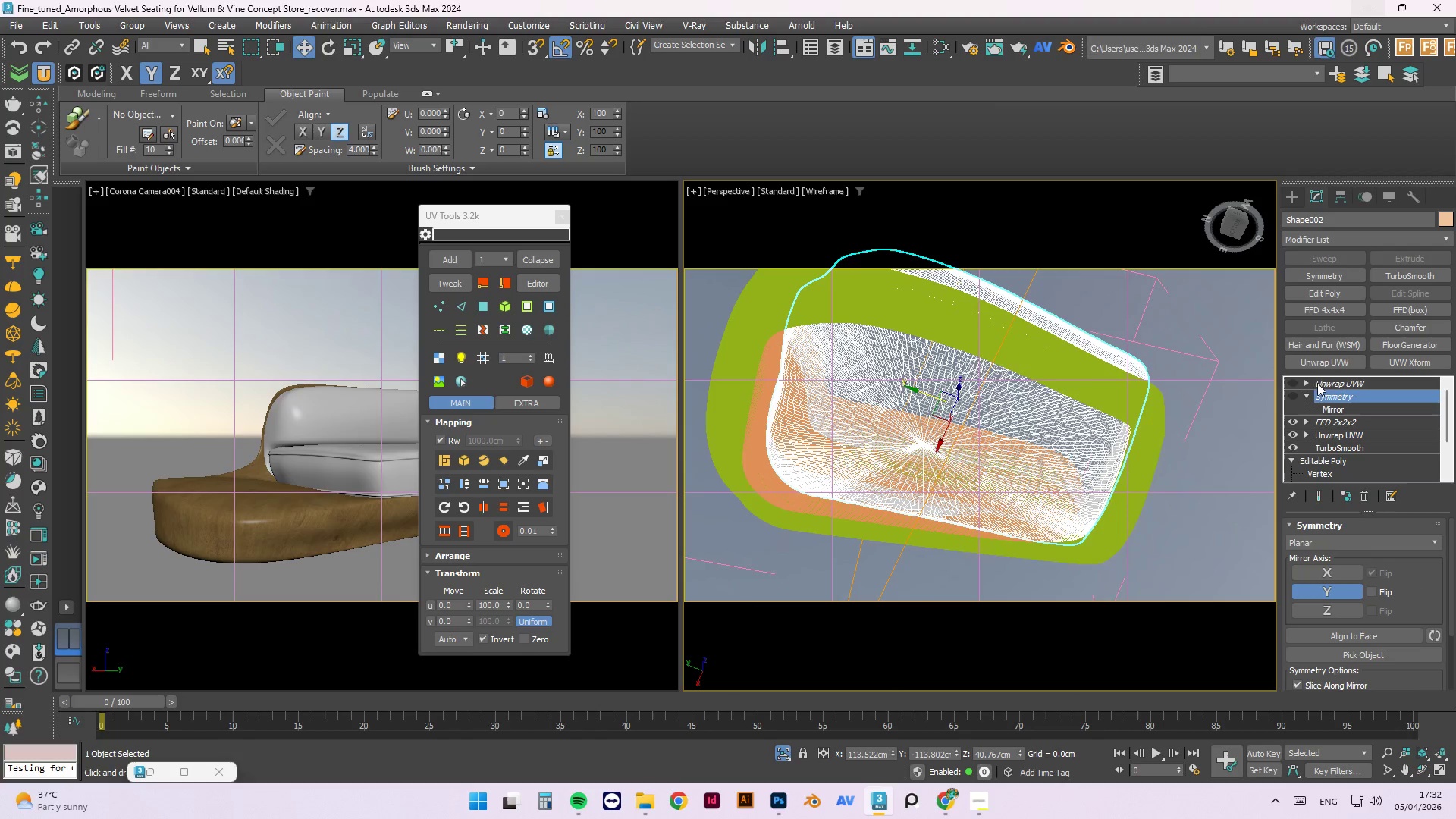 
left_click([1318, 382])
 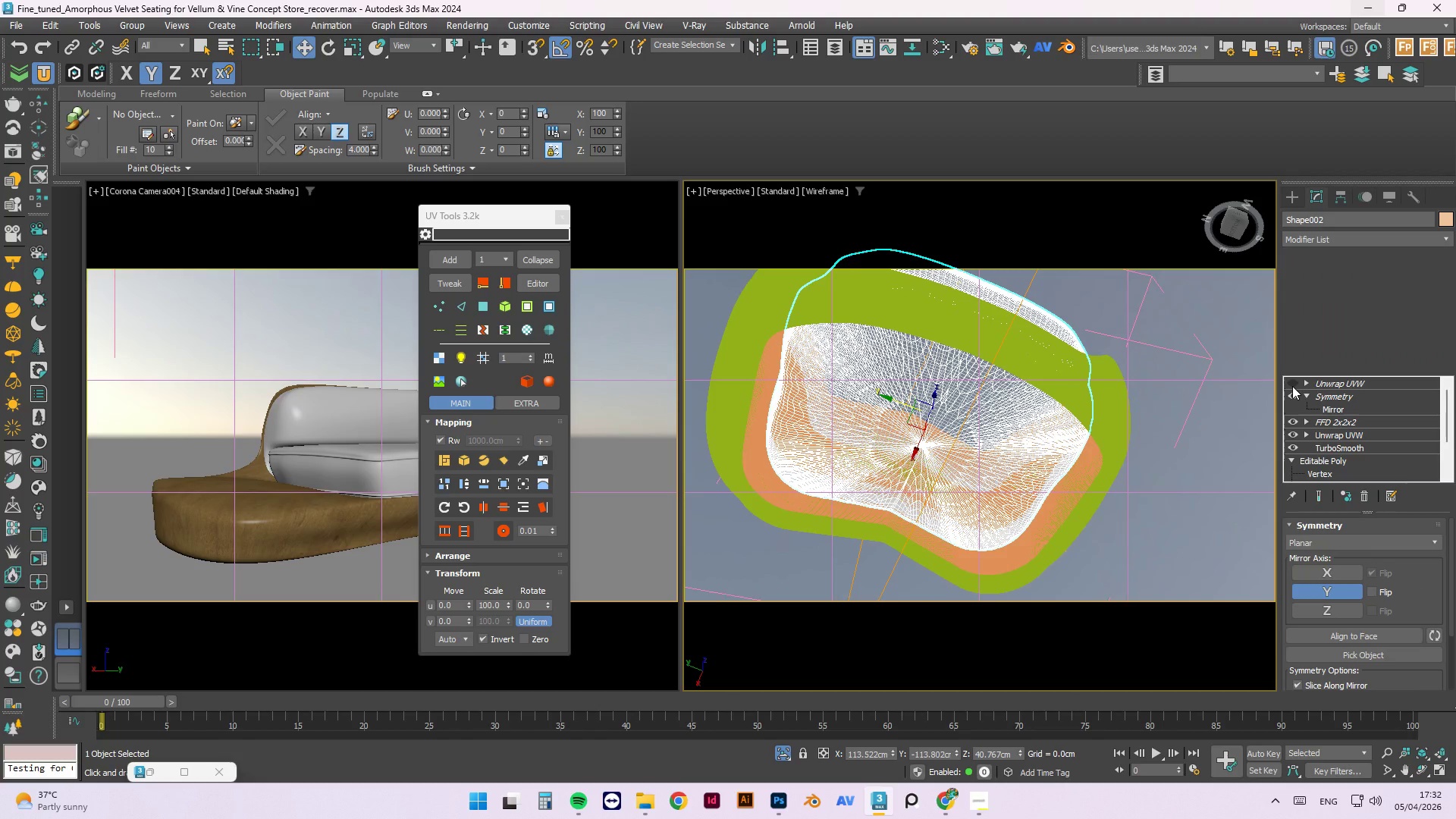 
left_click([1292, 386])
 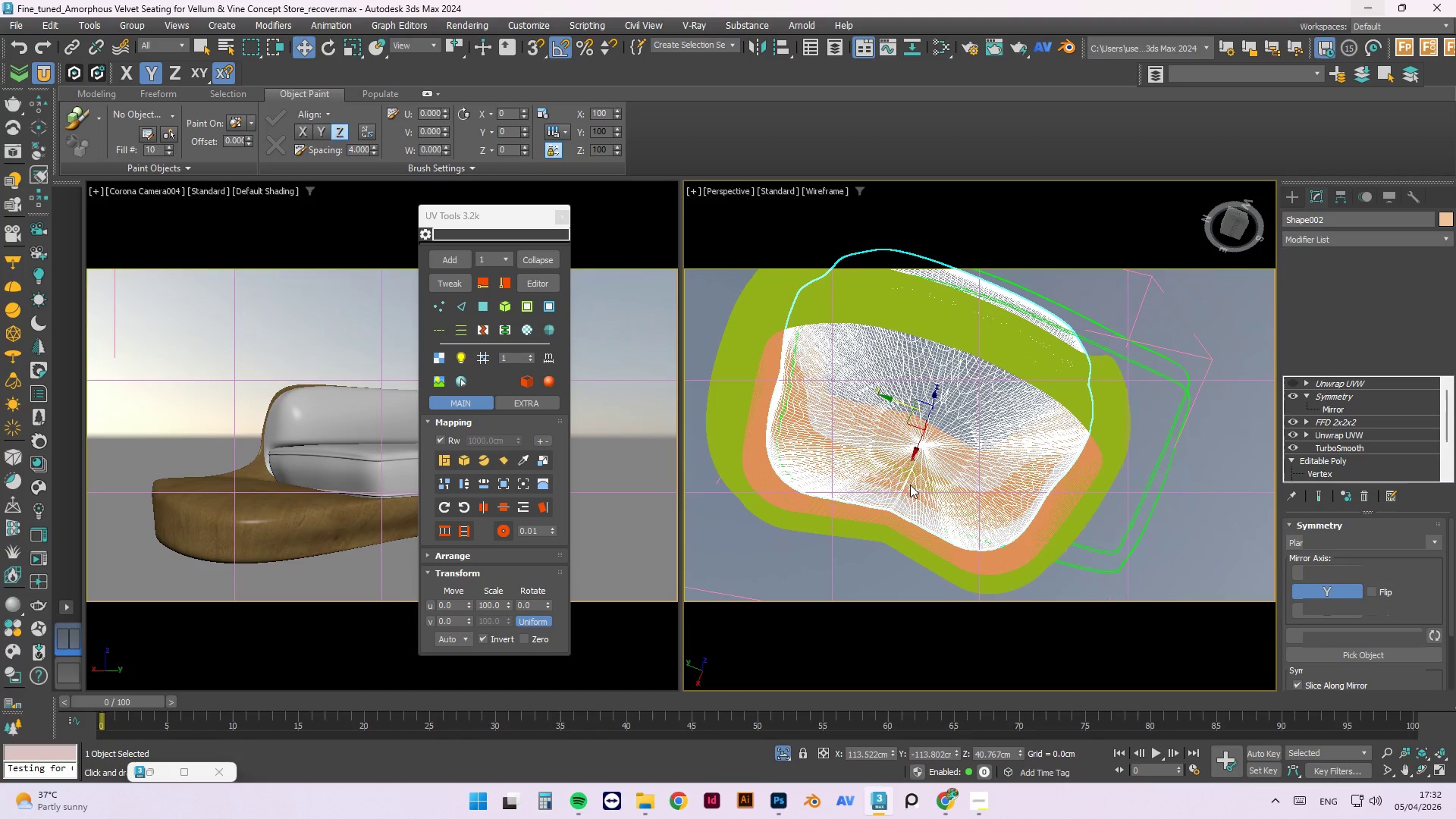 
scroll: coordinate [910, 485], scroll_direction: down, amount: 2.0
 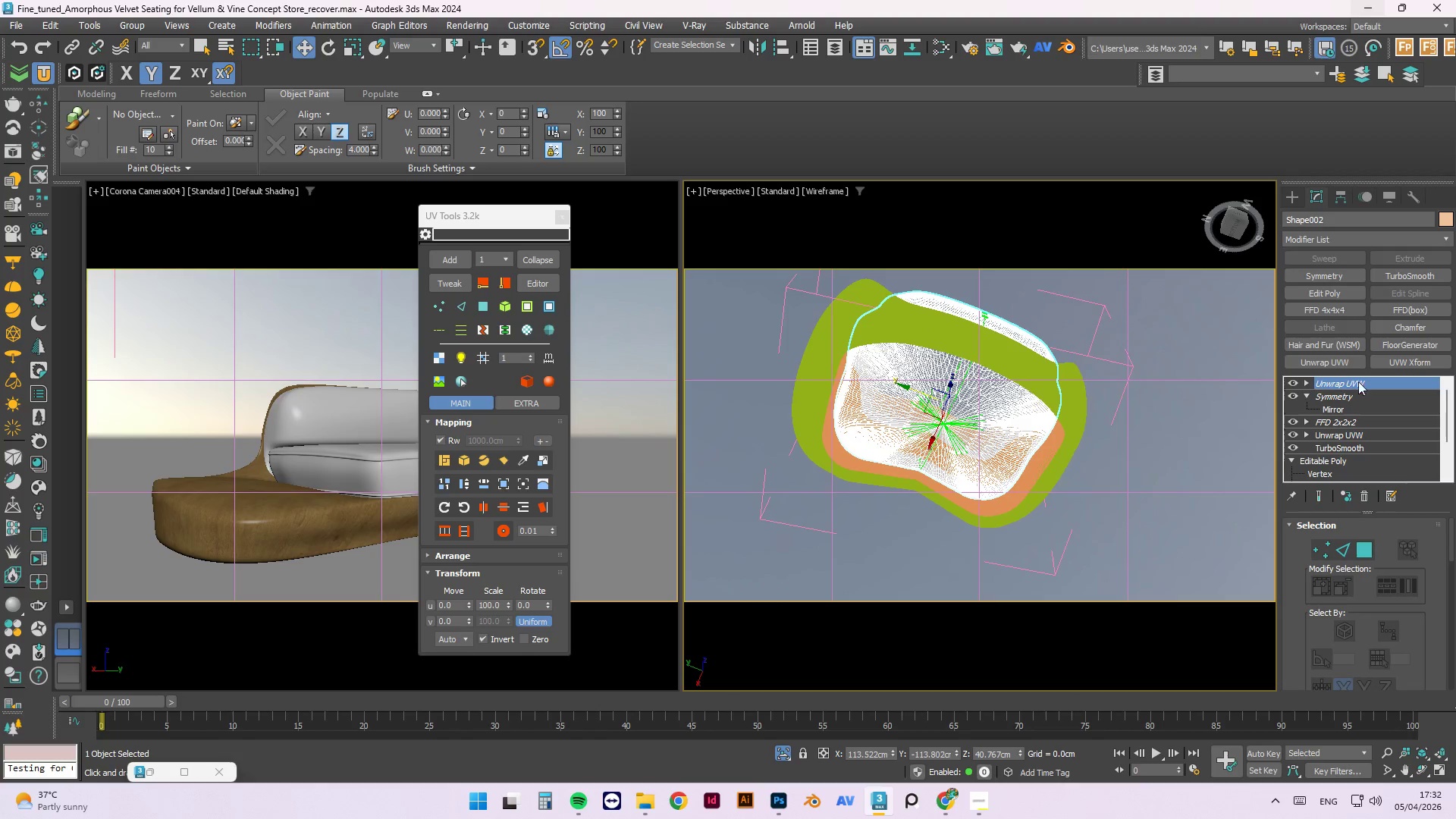 
hold_key(key=AltLeft, duration=0.8)
 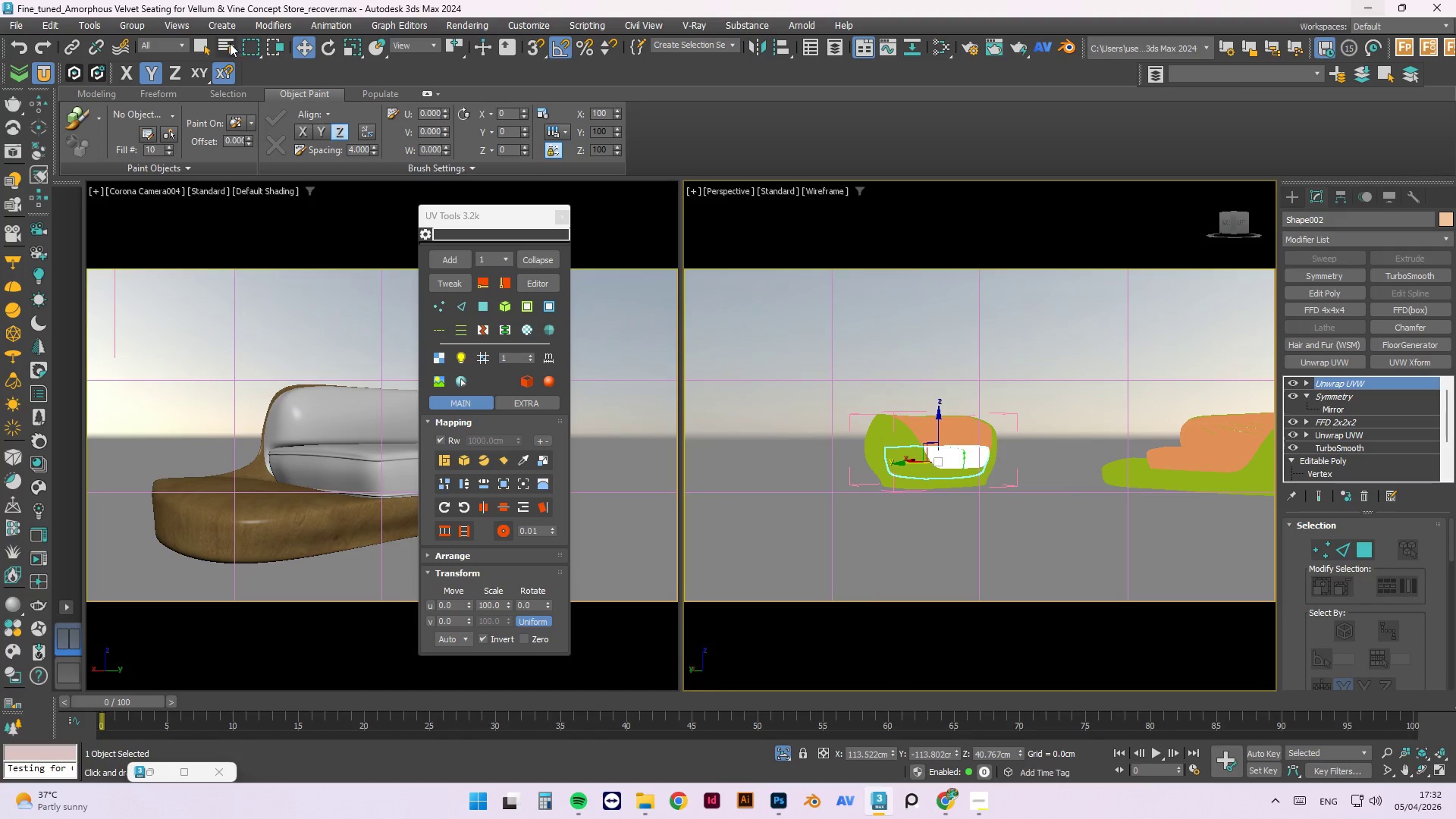 
scroll: coordinate [930, 522], scroll_direction: down, amount: 2.0
 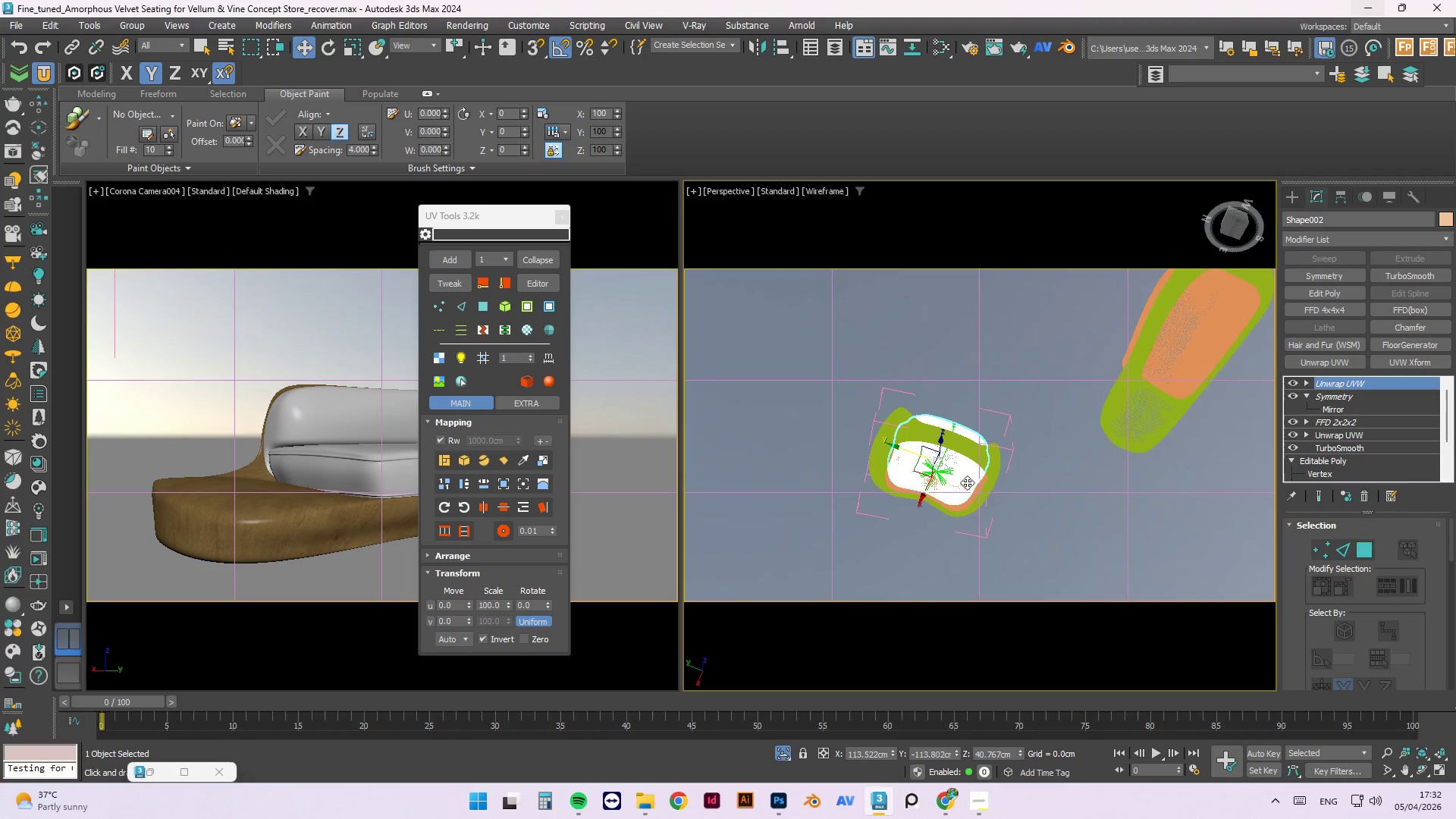 
hold_key(key=AltLeft, duration=5.84)
left_click([124, 25])
 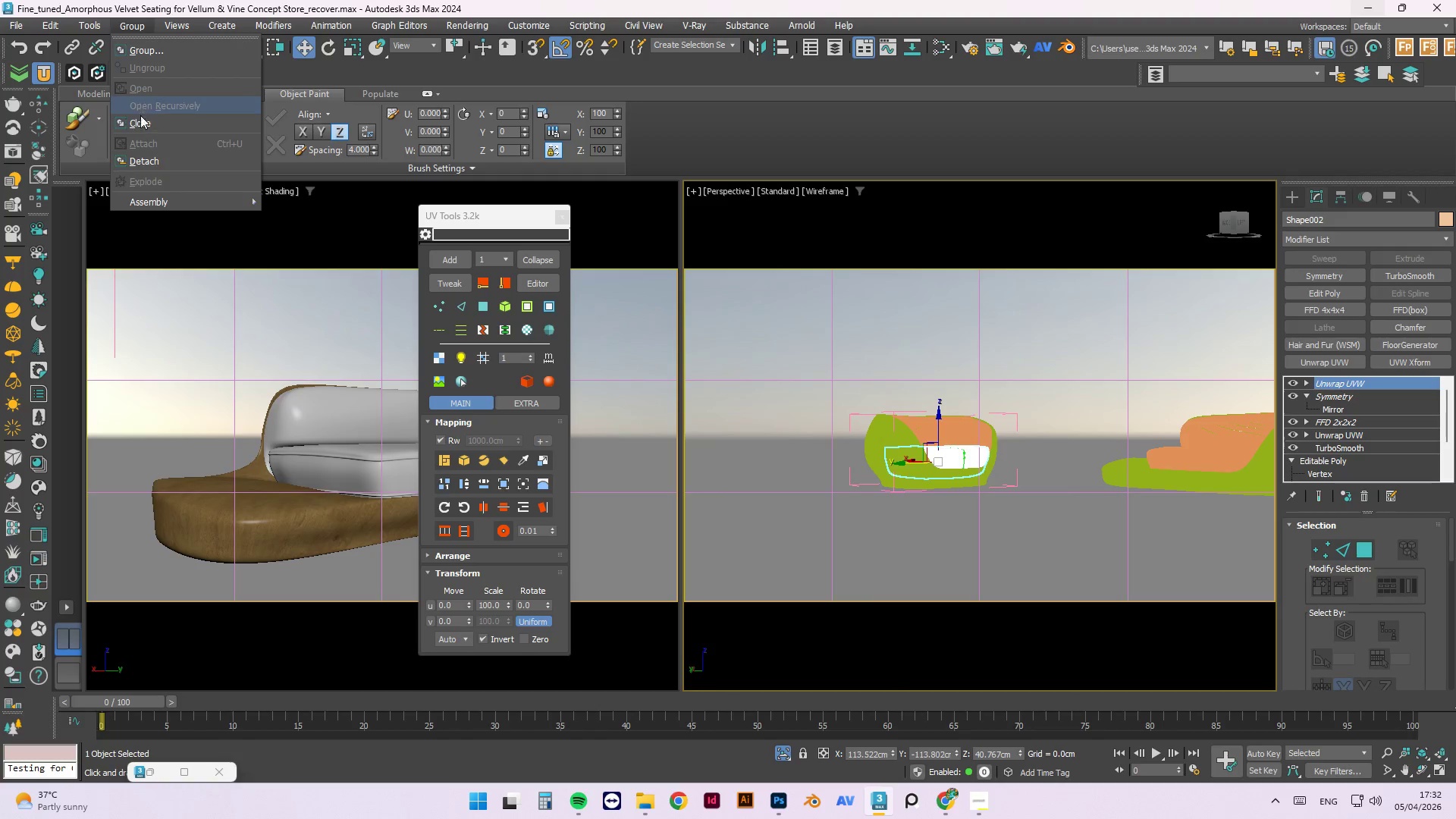 
left_click([140, 119])
 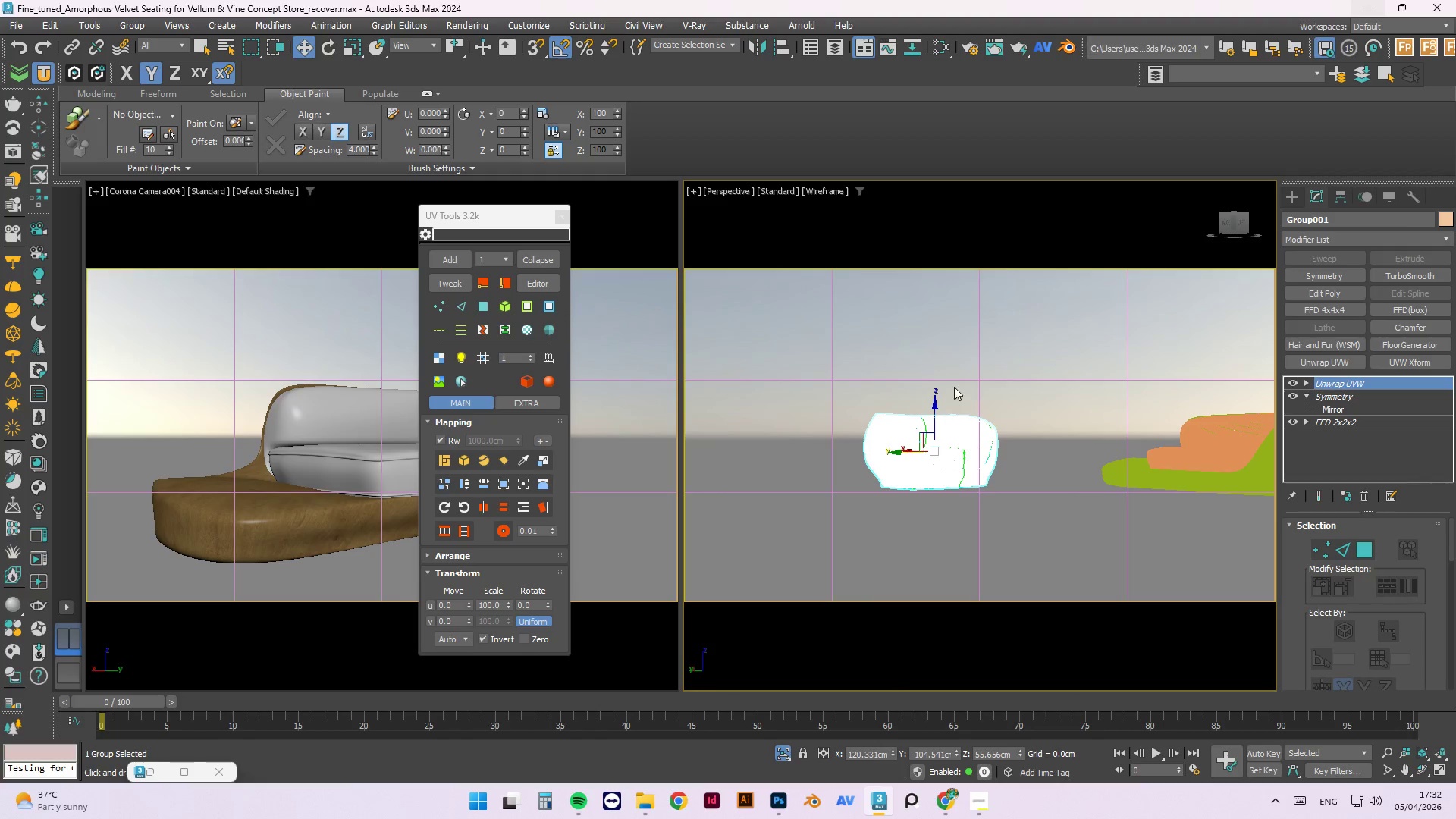 
scroll: coordinate [948, 417], scroll_direction: up, amount: 2.0
 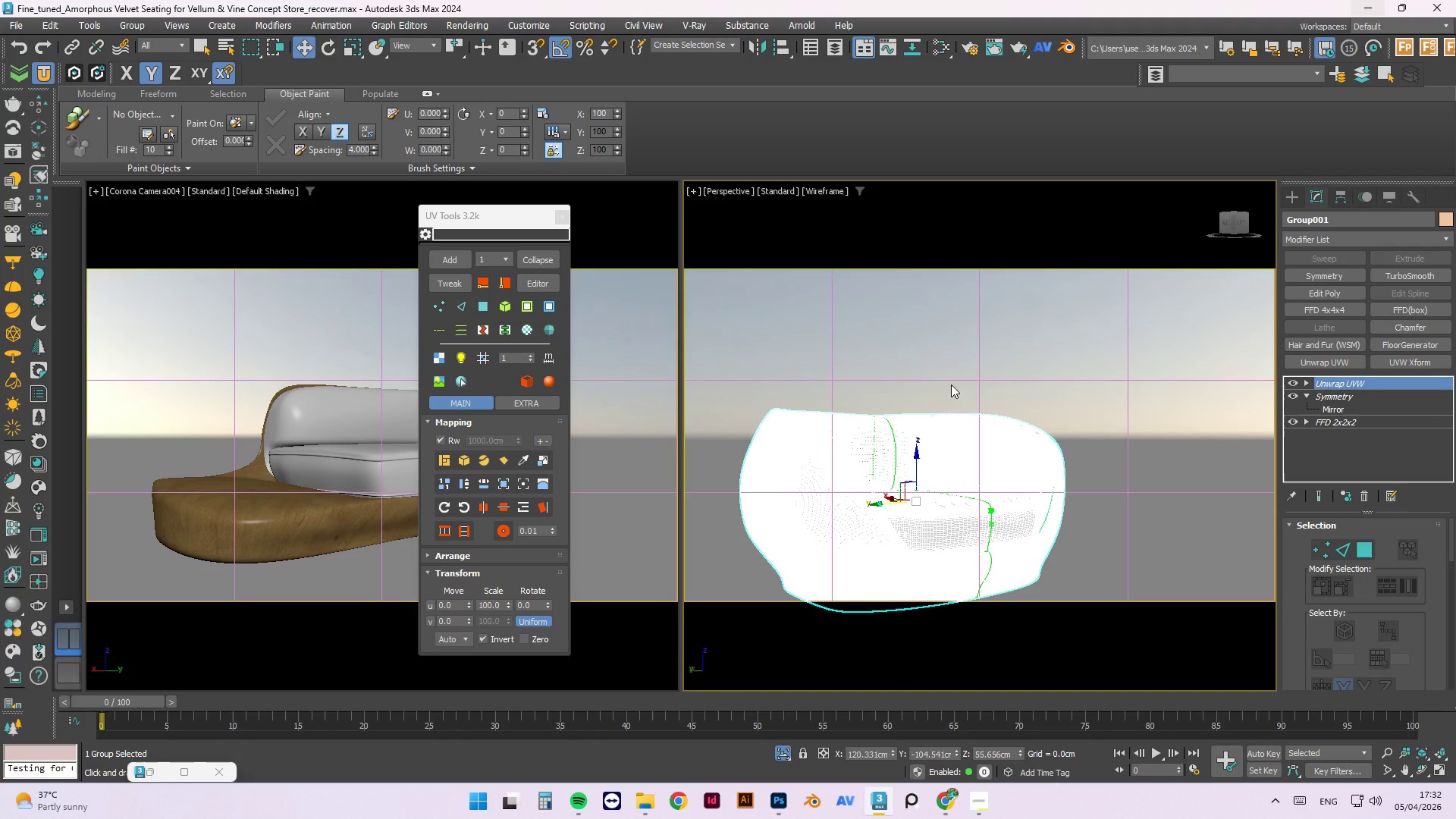 
left_click([925, 343])
 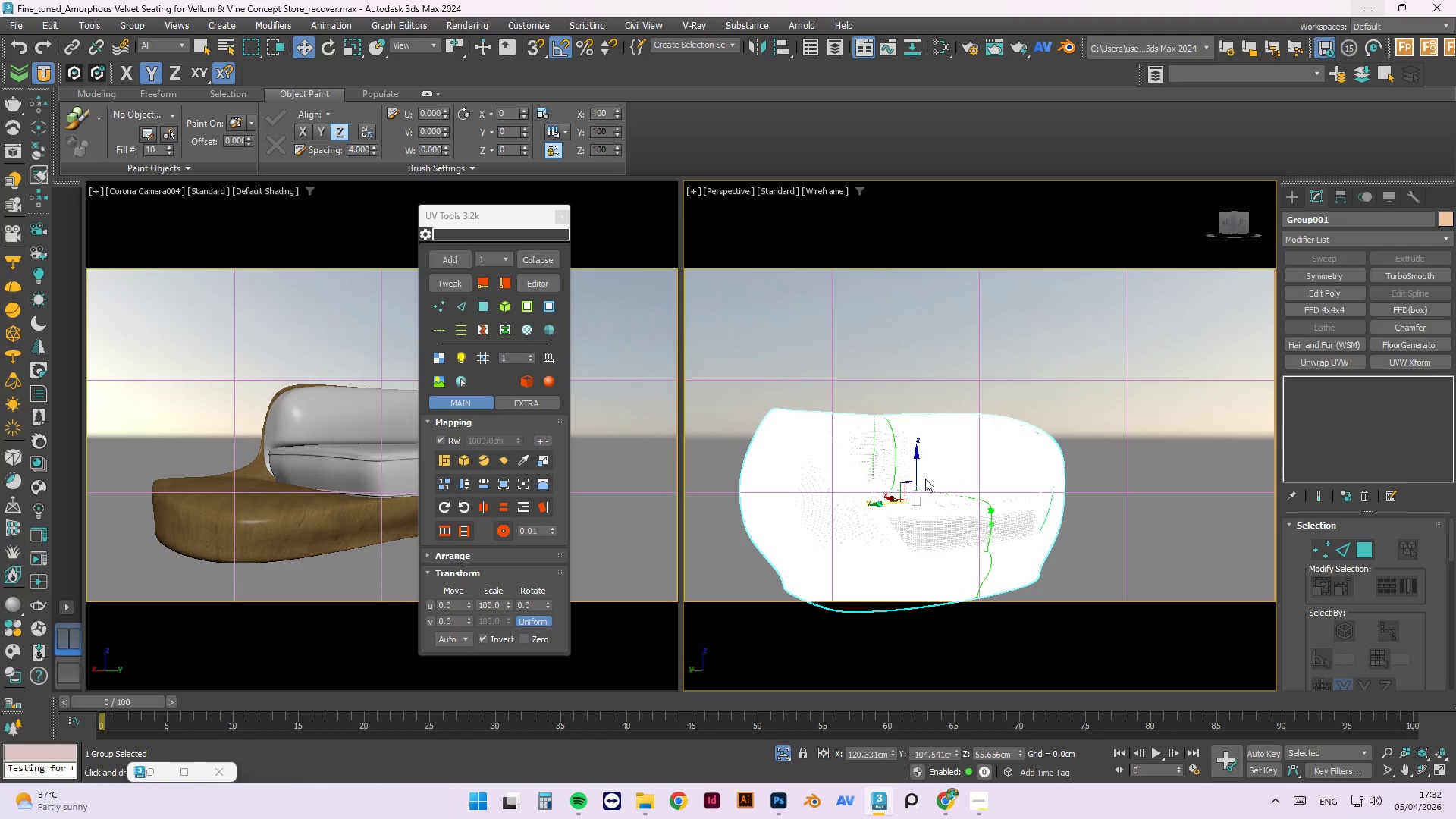 
scroll: coordinate [925, 479], scroll_direction: up, amount: 2.0
 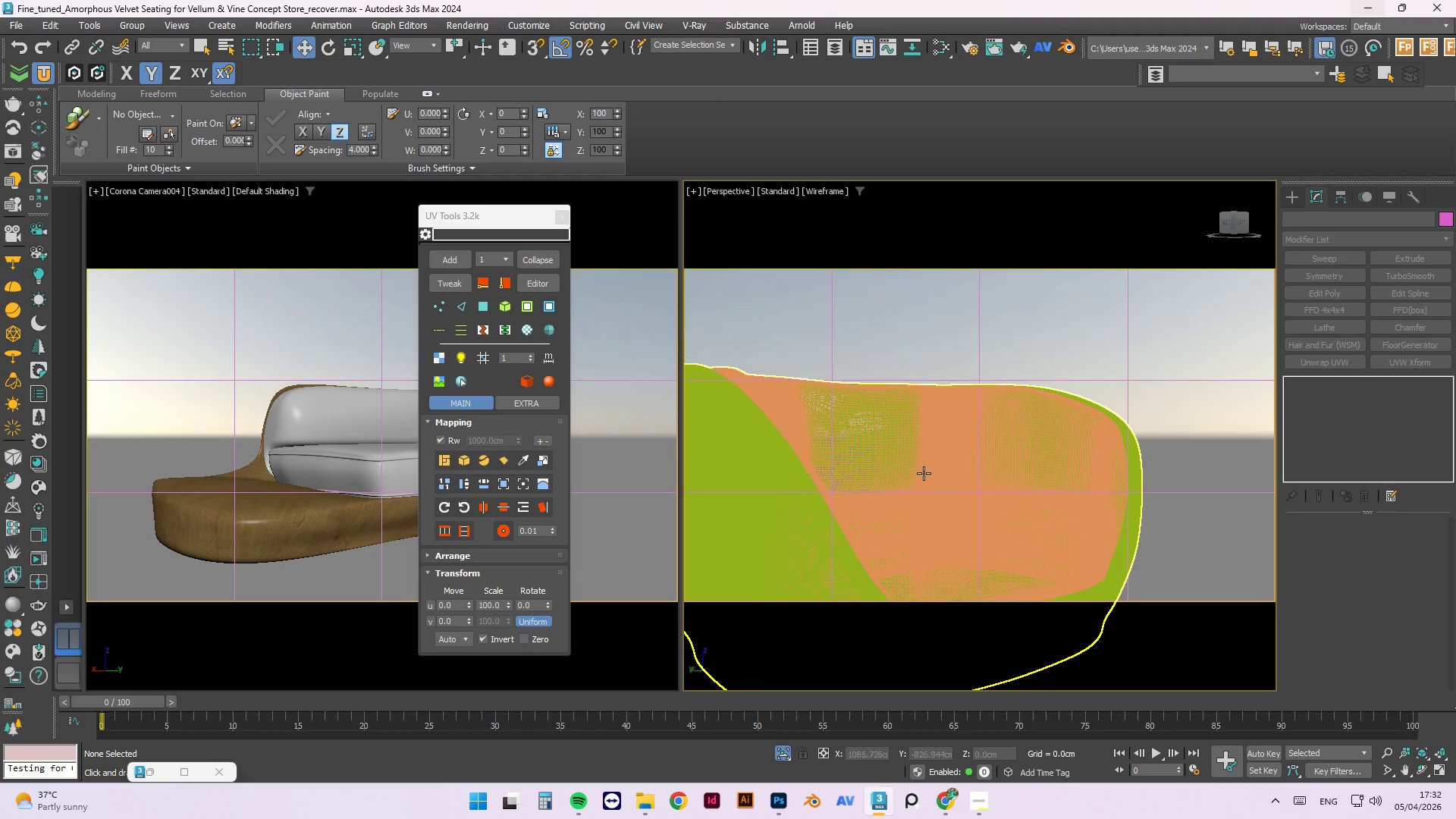 
hold_key(key=AltLeft, duration=0.72)
 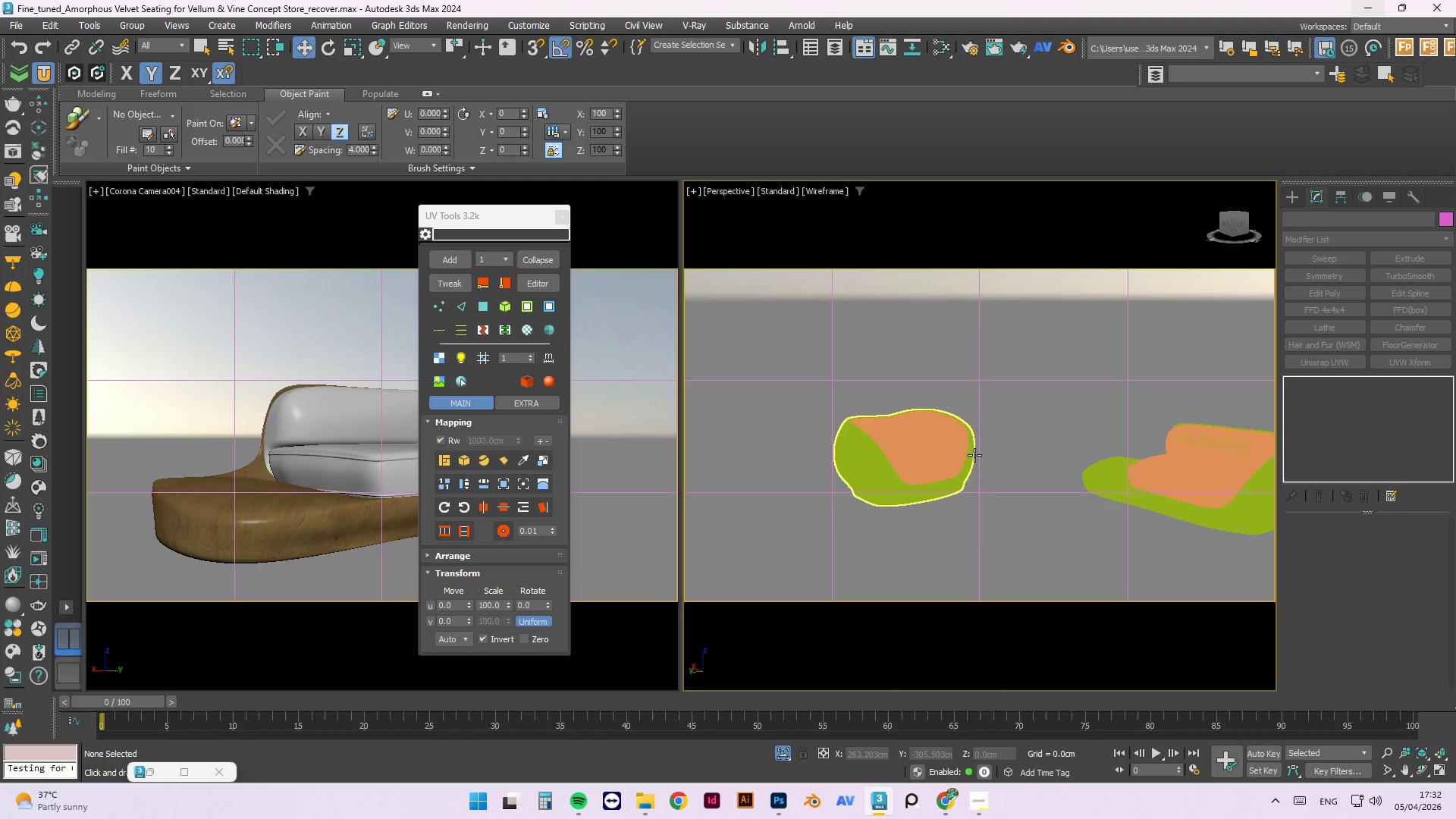 
scroll: coordinate [905, 450], scroll_direction: down, amount: 3.0
 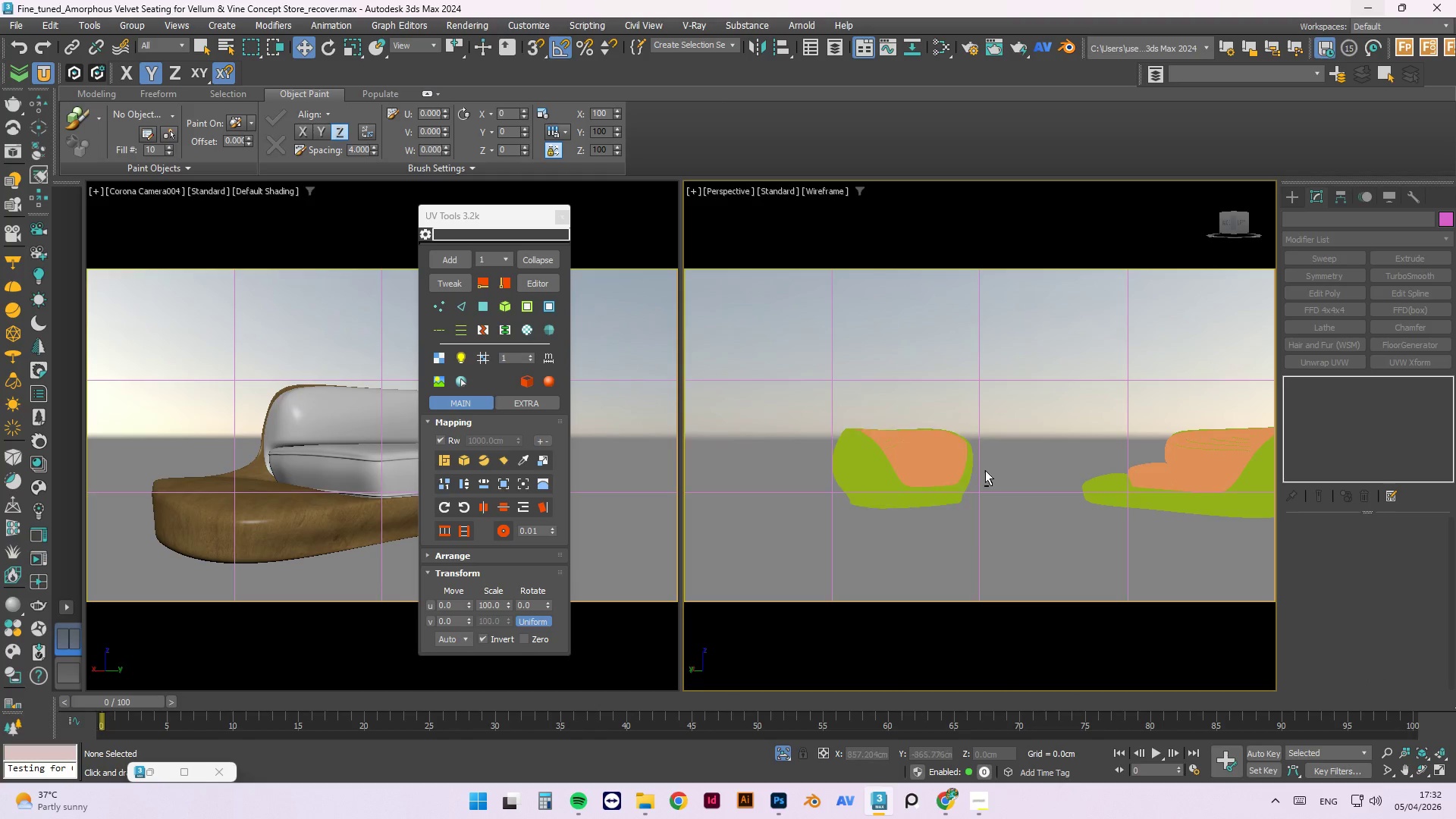 
key(F3)
 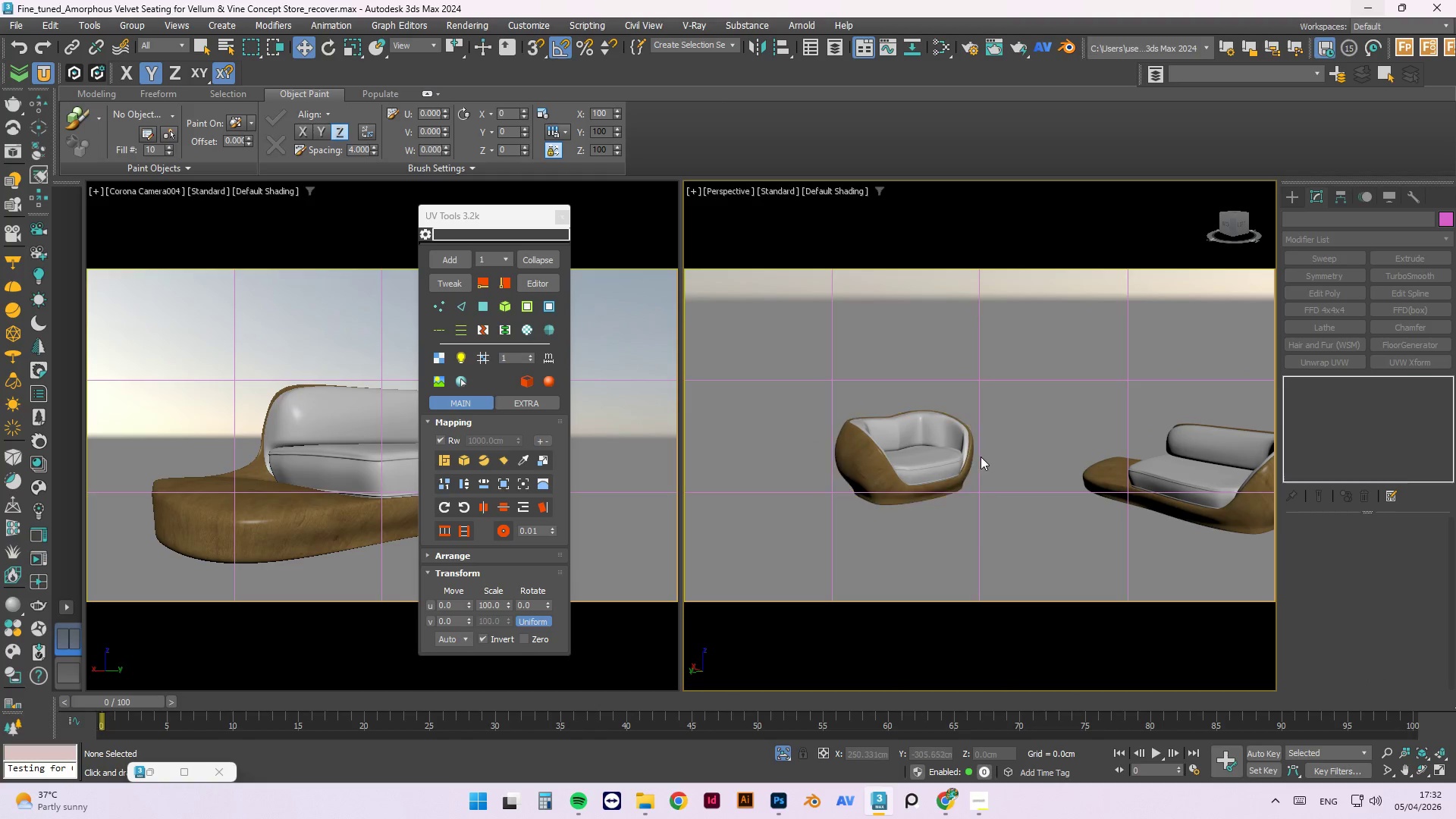 
scroll: coordinate [957, 457], scroll_direction: up, amount: 3.0
 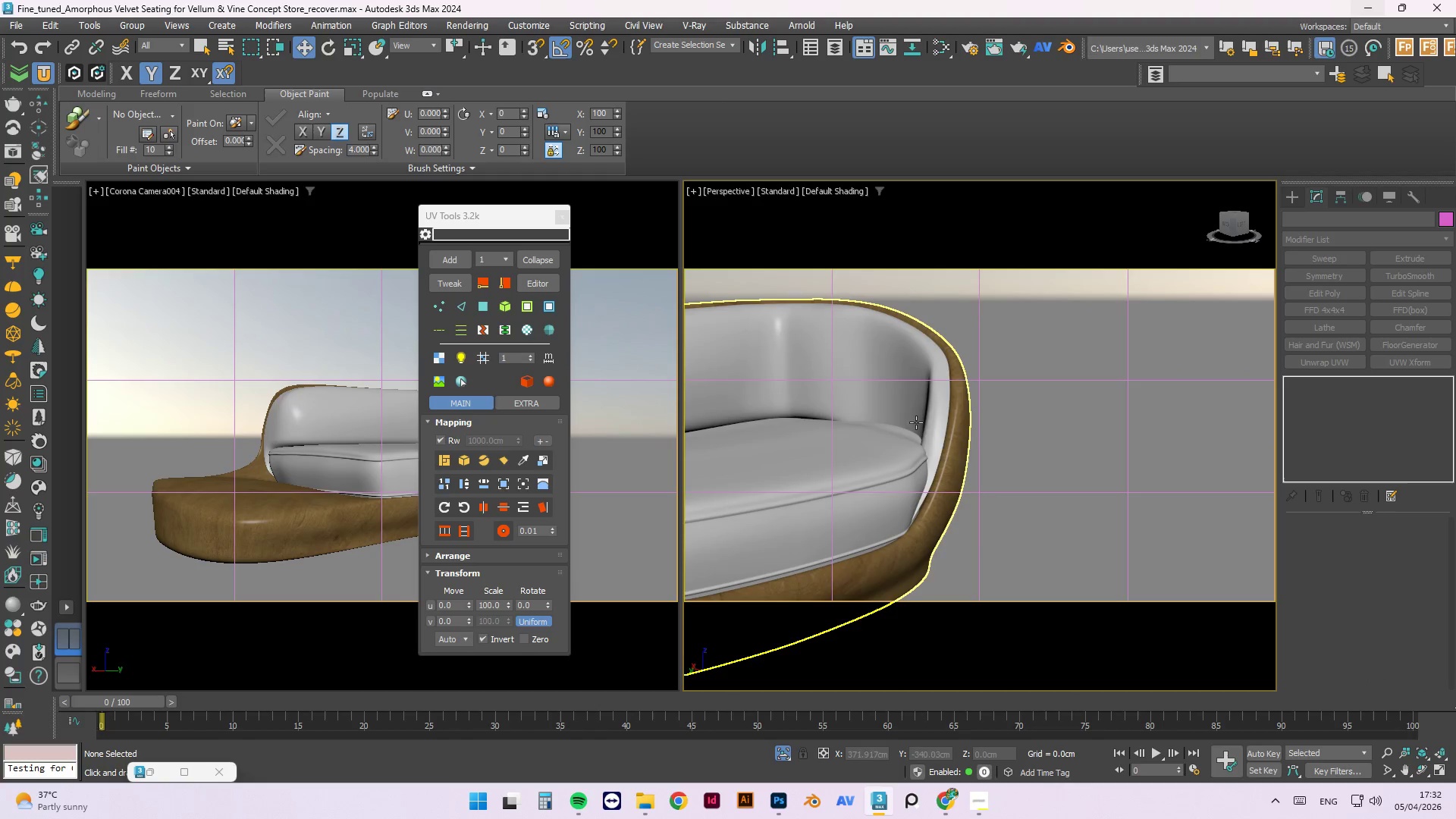 
scroll: coordinate [1100, 466], scroll_direction: down, amount: 4.0
 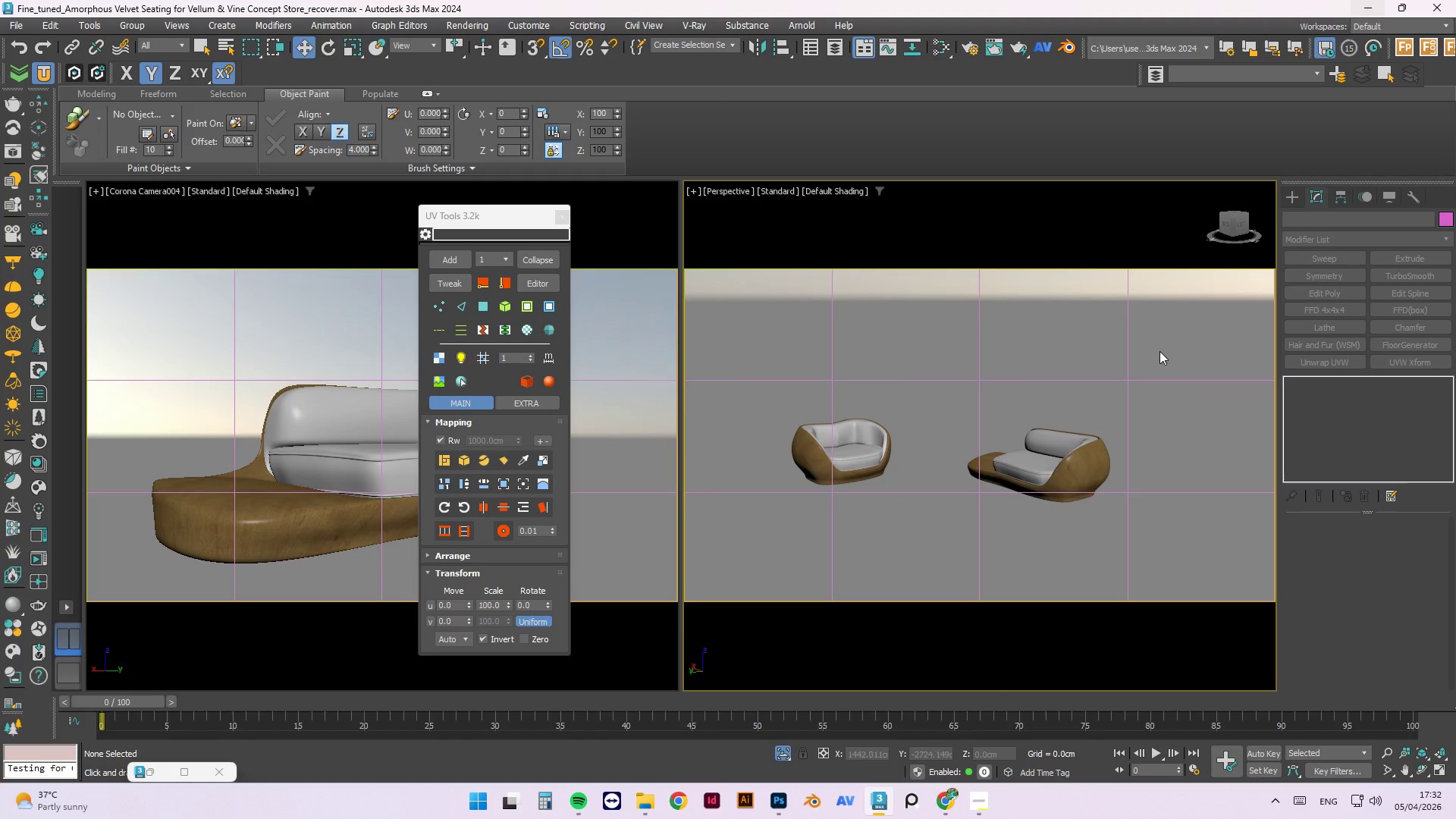 
left_click_drag(start_coordinate=[1159, 351], to_coordinate=[759, 570])
 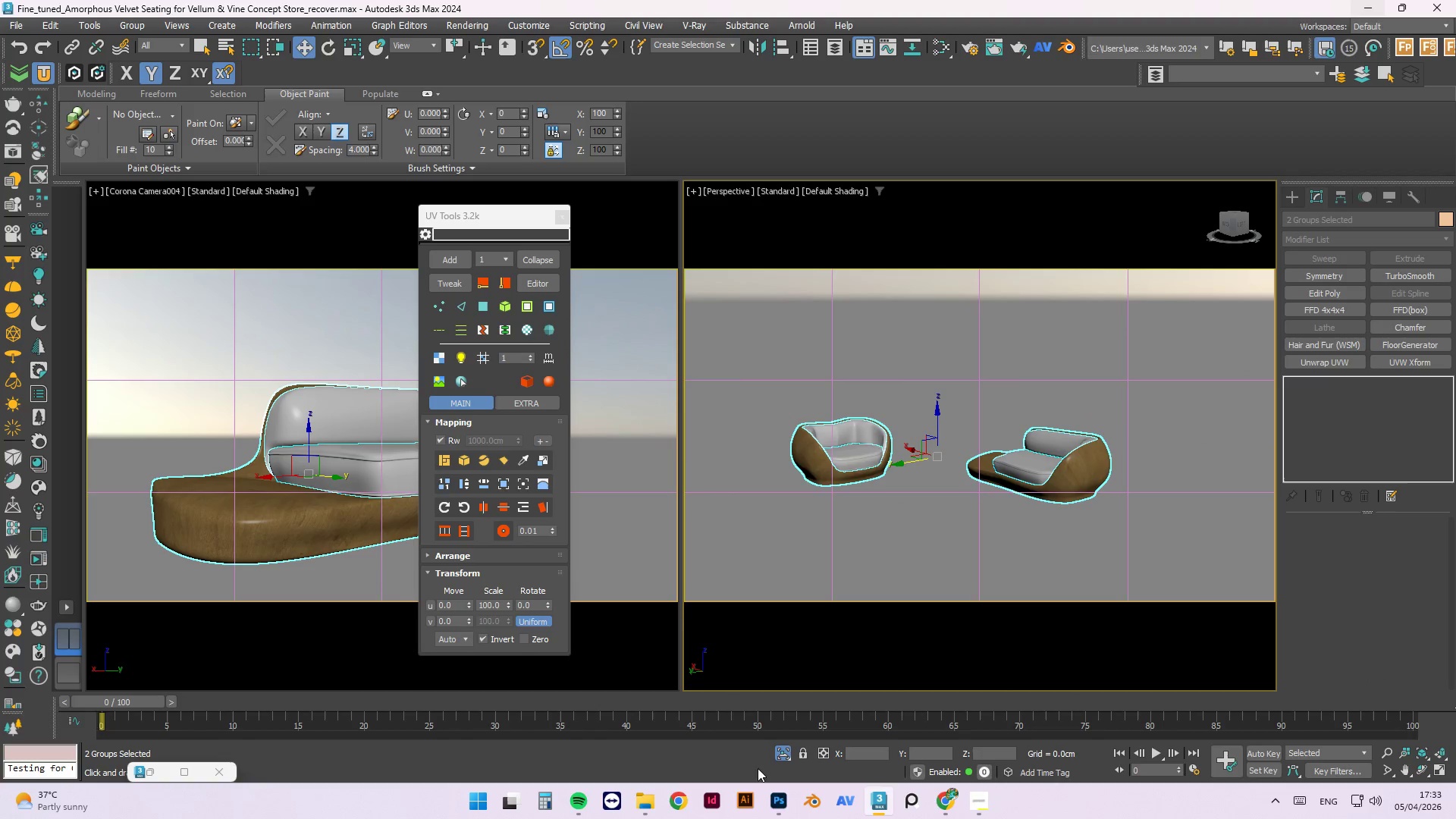 
mouse_move([595, 785])
 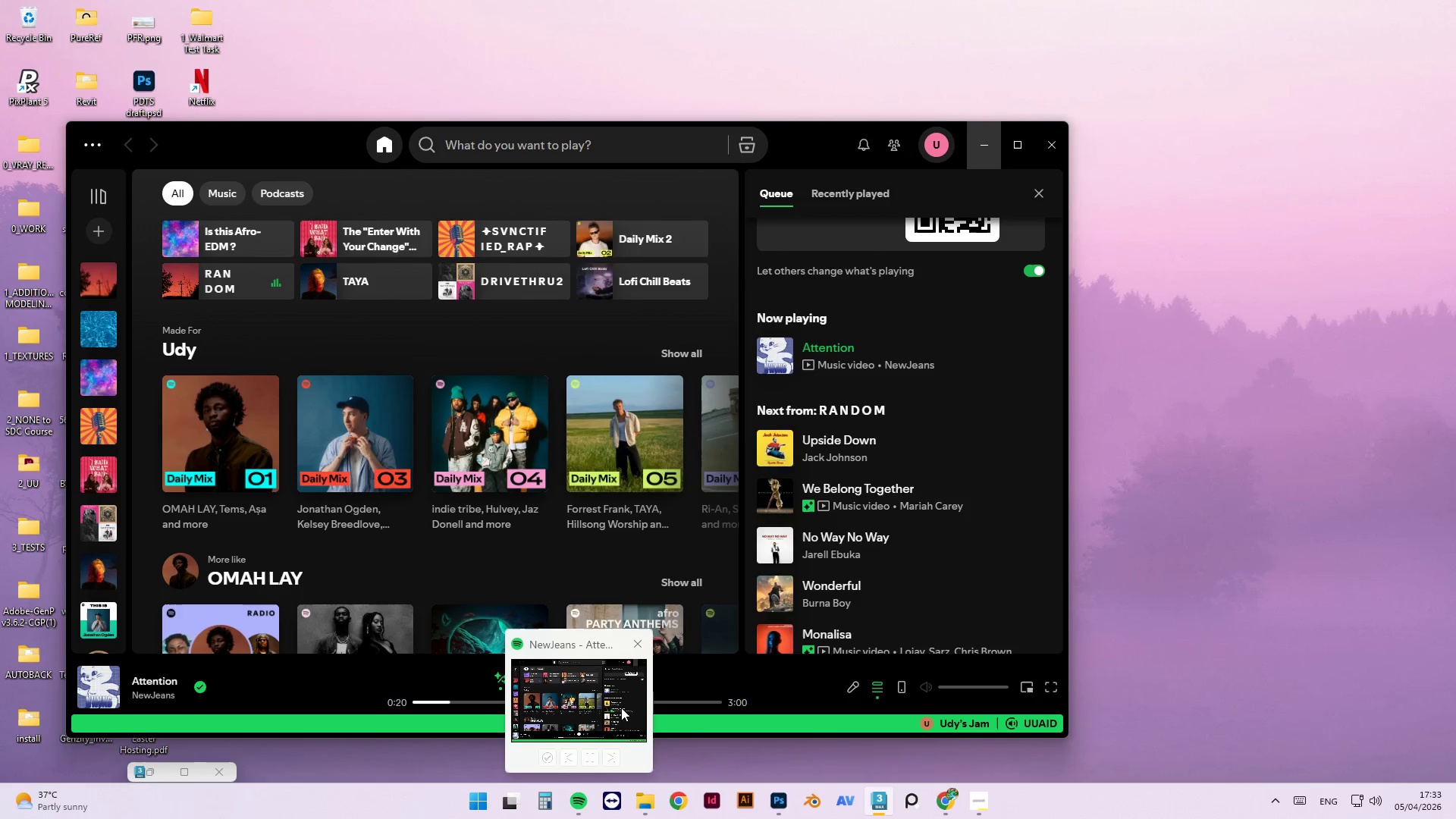 
left_click([621, 708])
 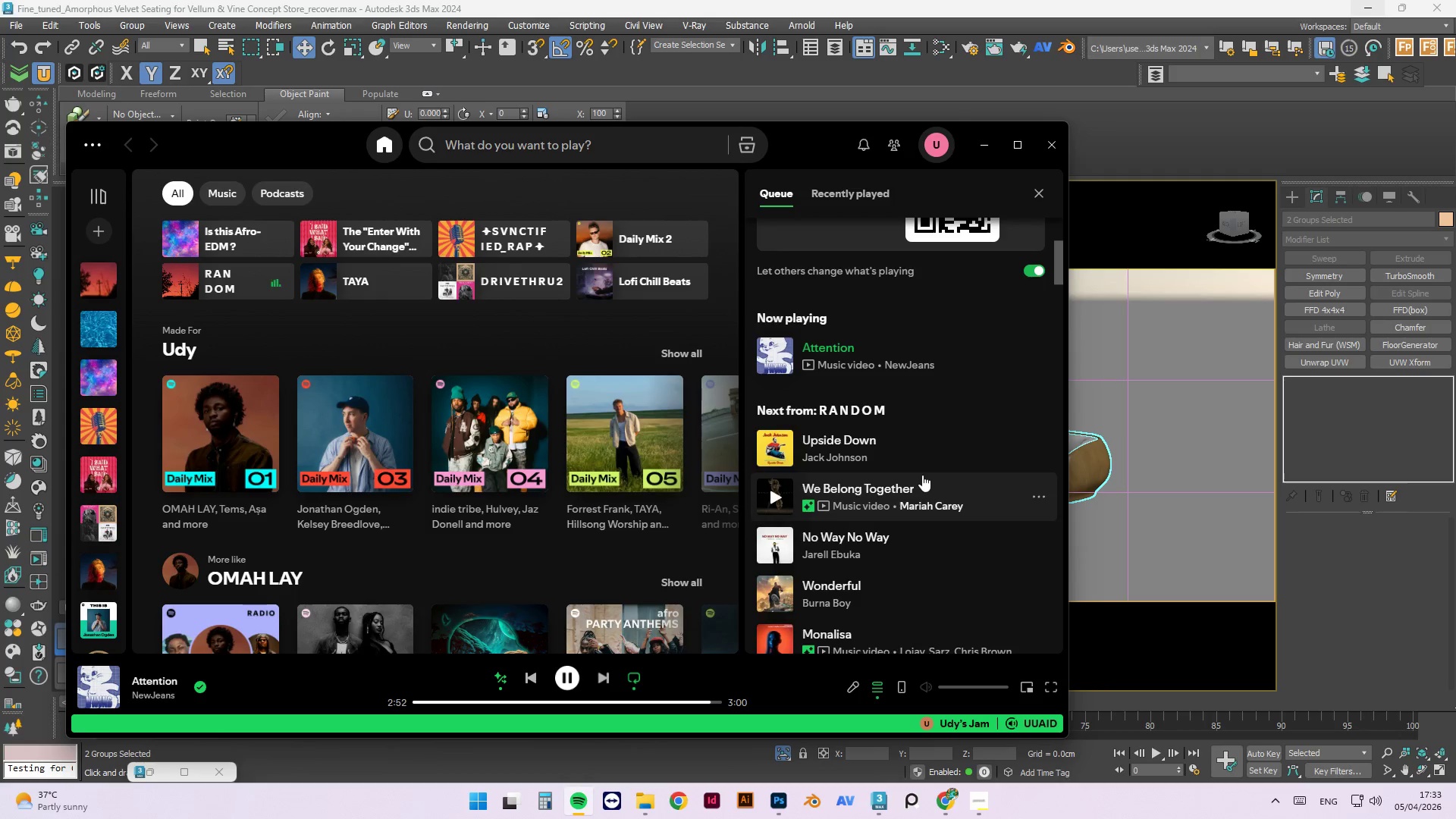 
scroll: coordinate [928, 494], scroll_direction: down, amount: 1.0
 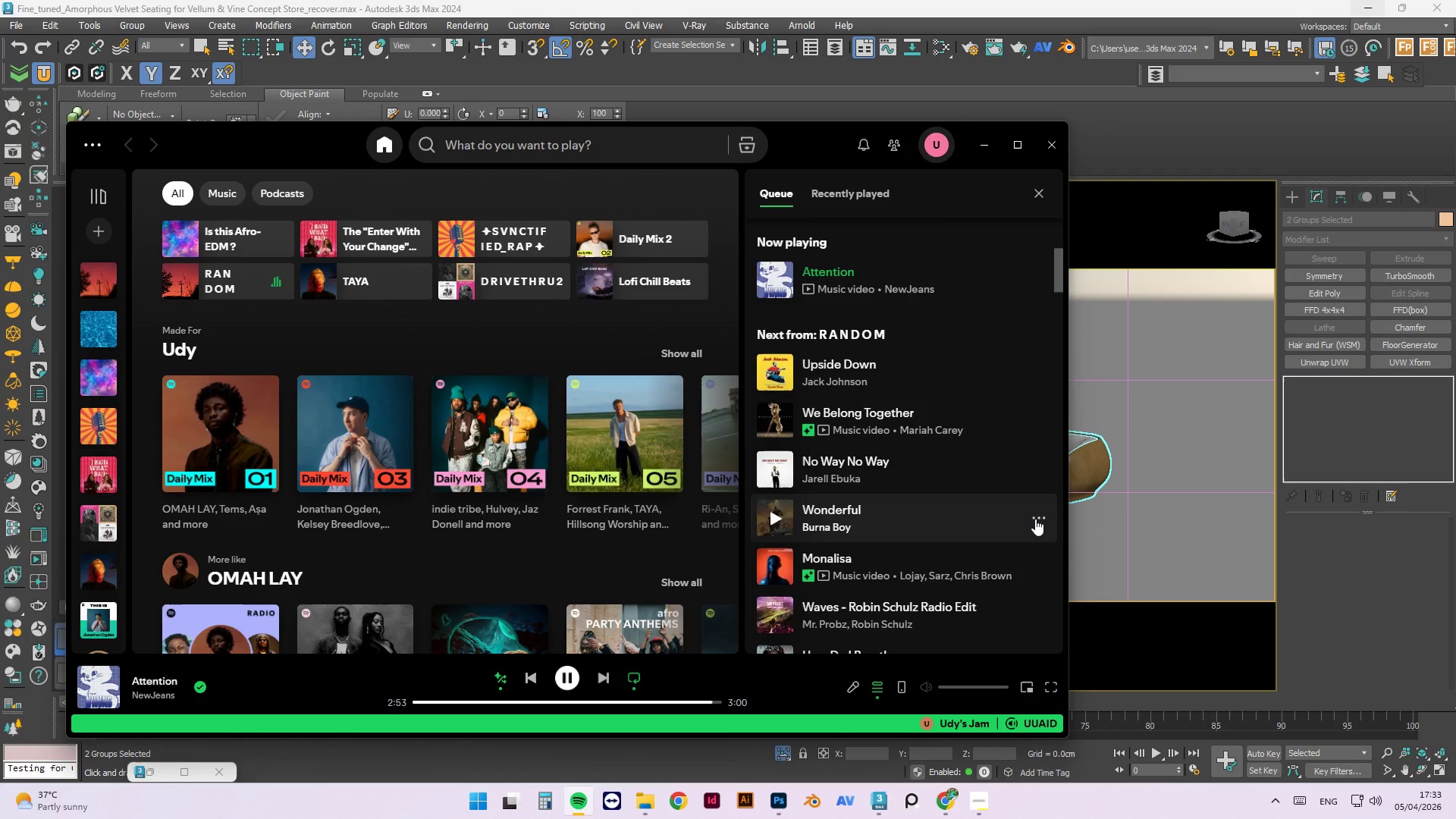 
left_click_drag(start_coordinate=[1034, 519], to_coordinate=[889, 353])
 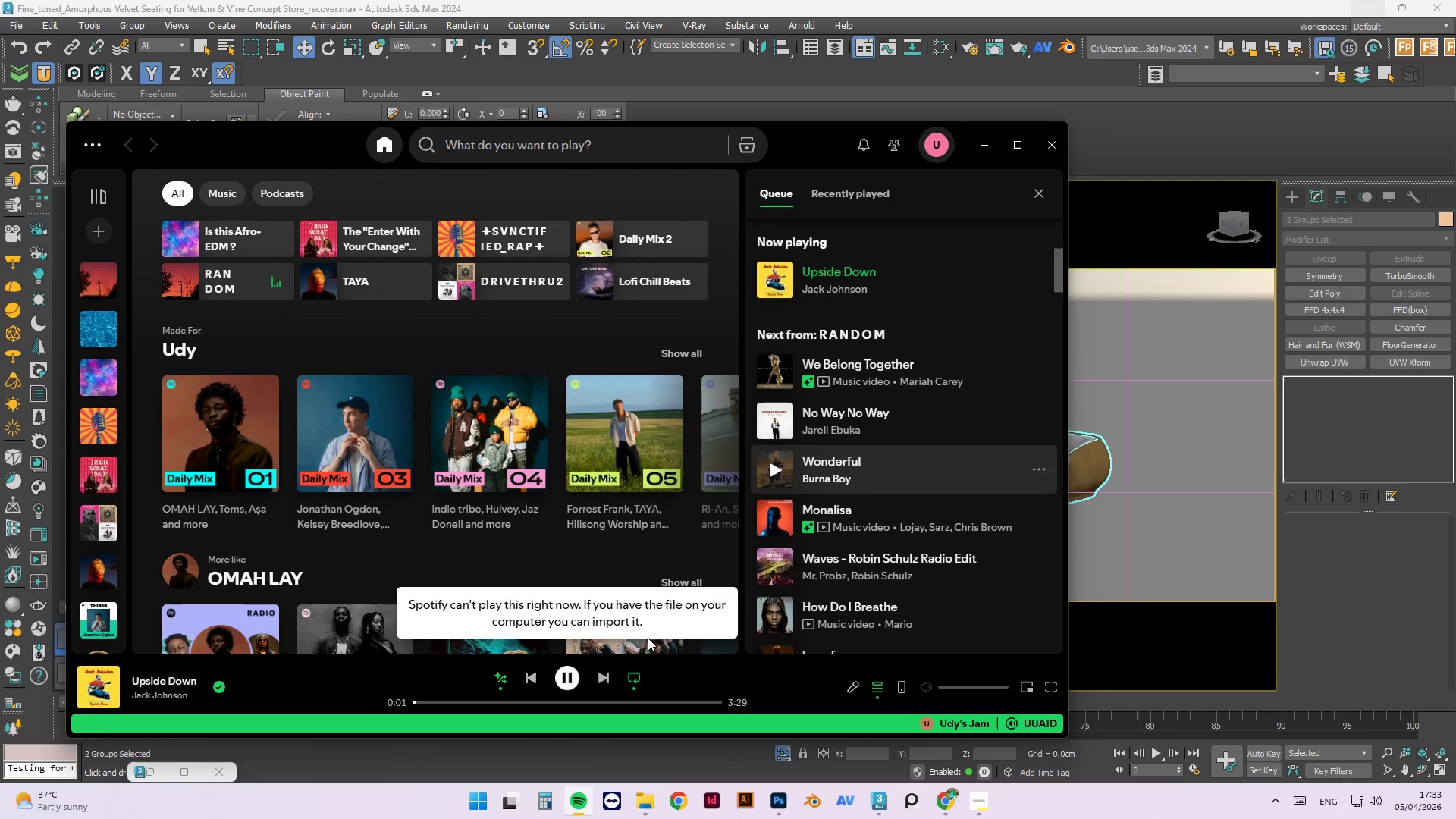 
left_click([608, 681])
 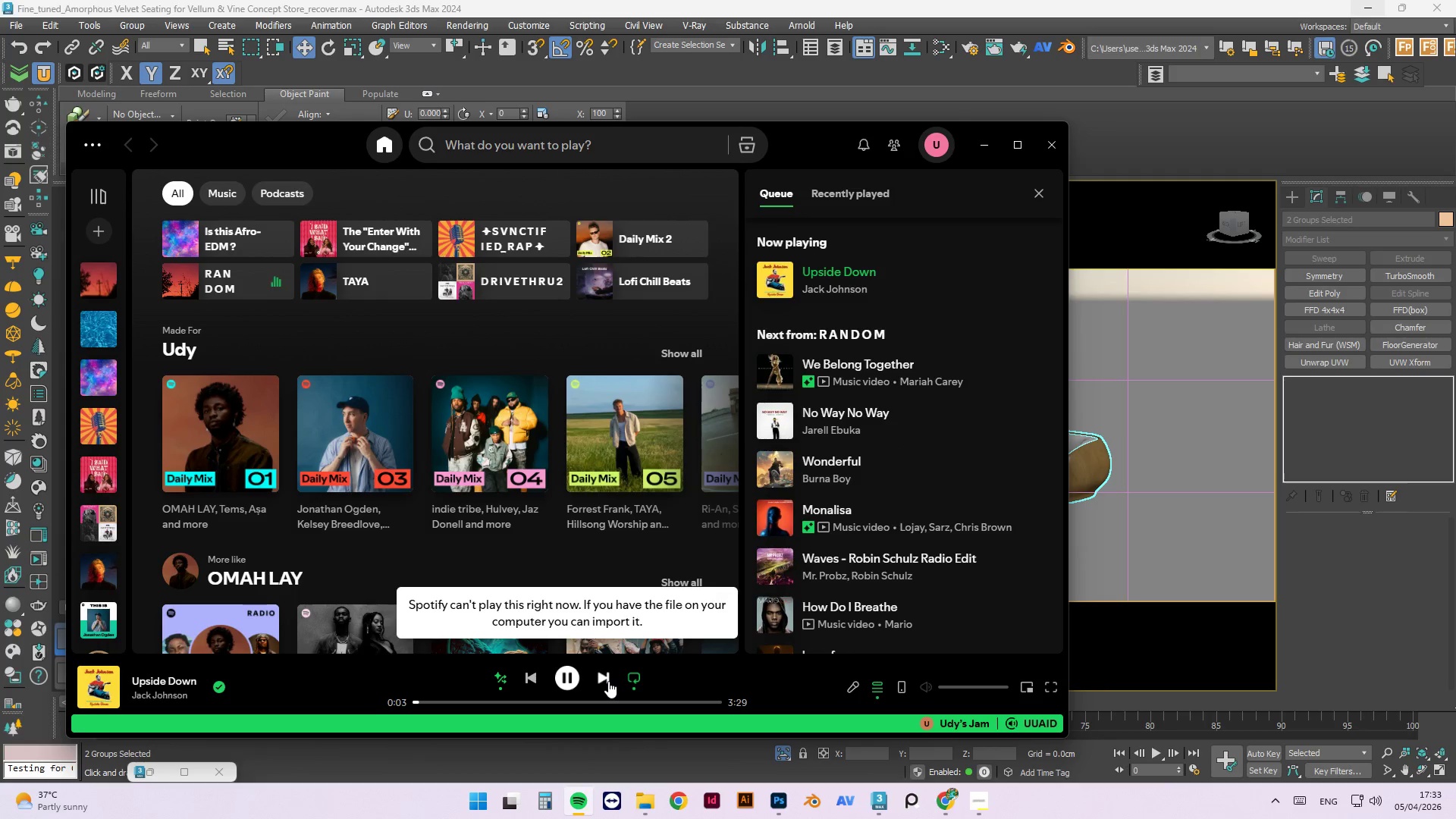 
left_click([606, 681])
 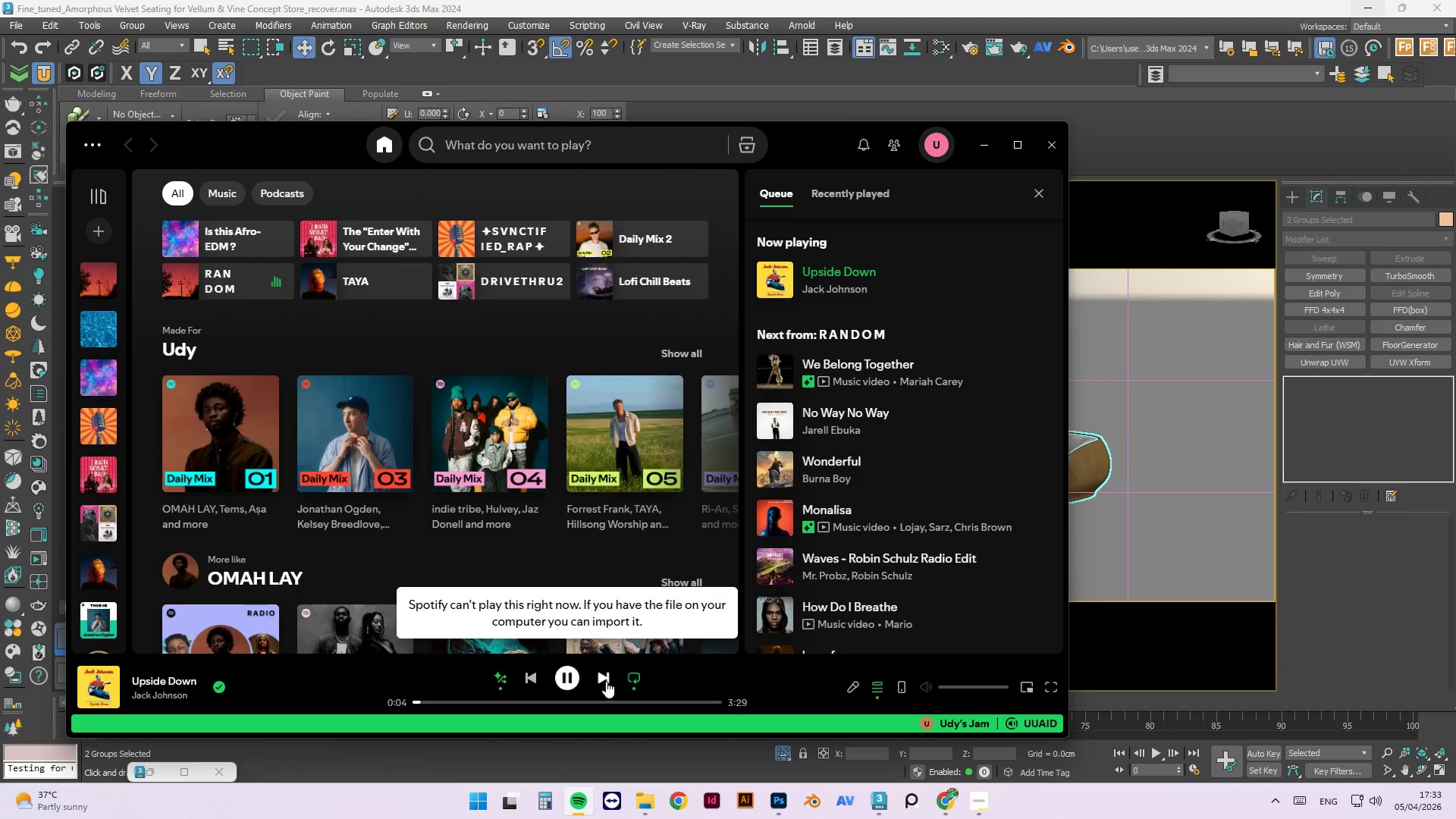 
left_click([606, 681])
 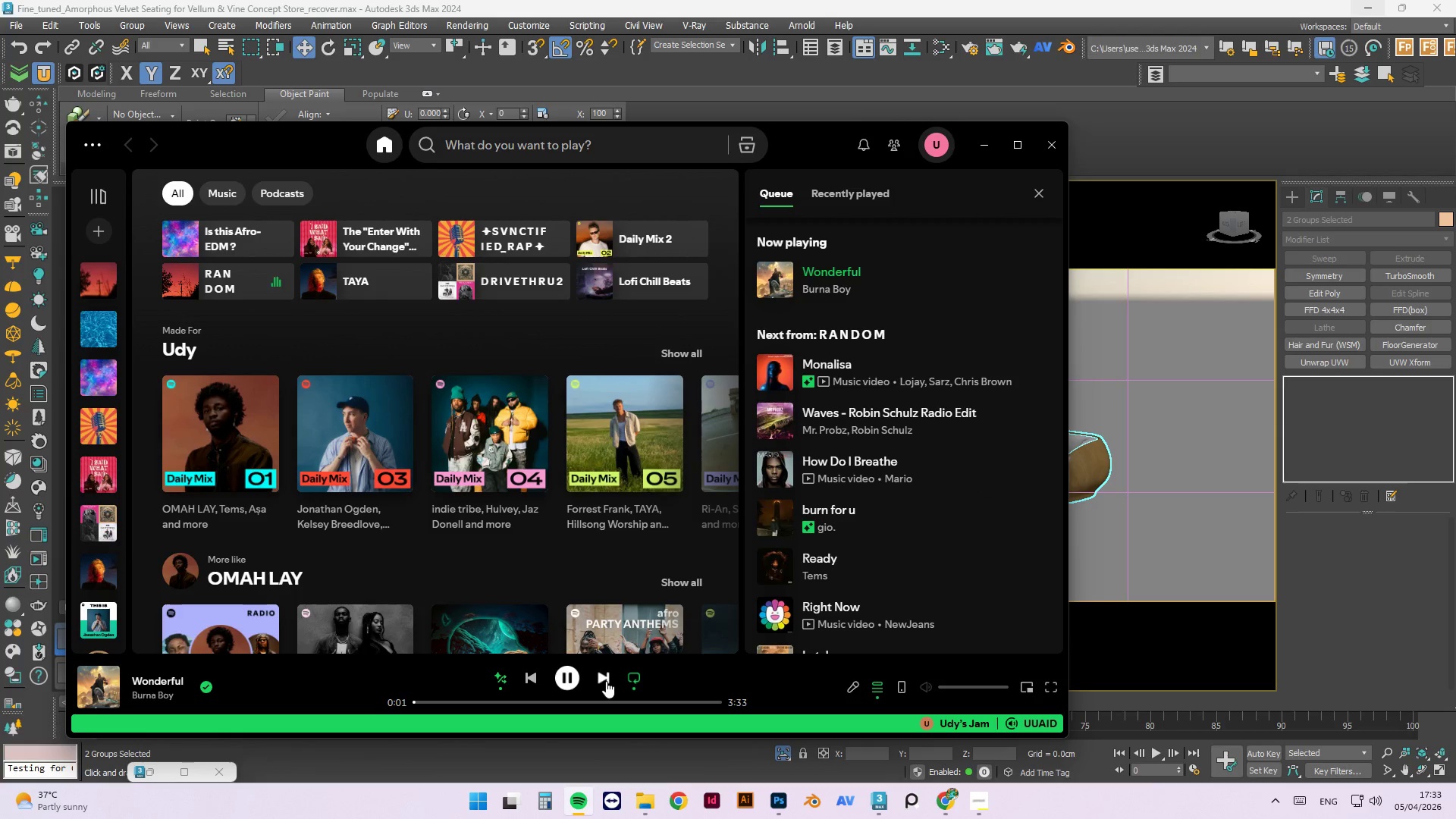 
left_click([994, 150])
 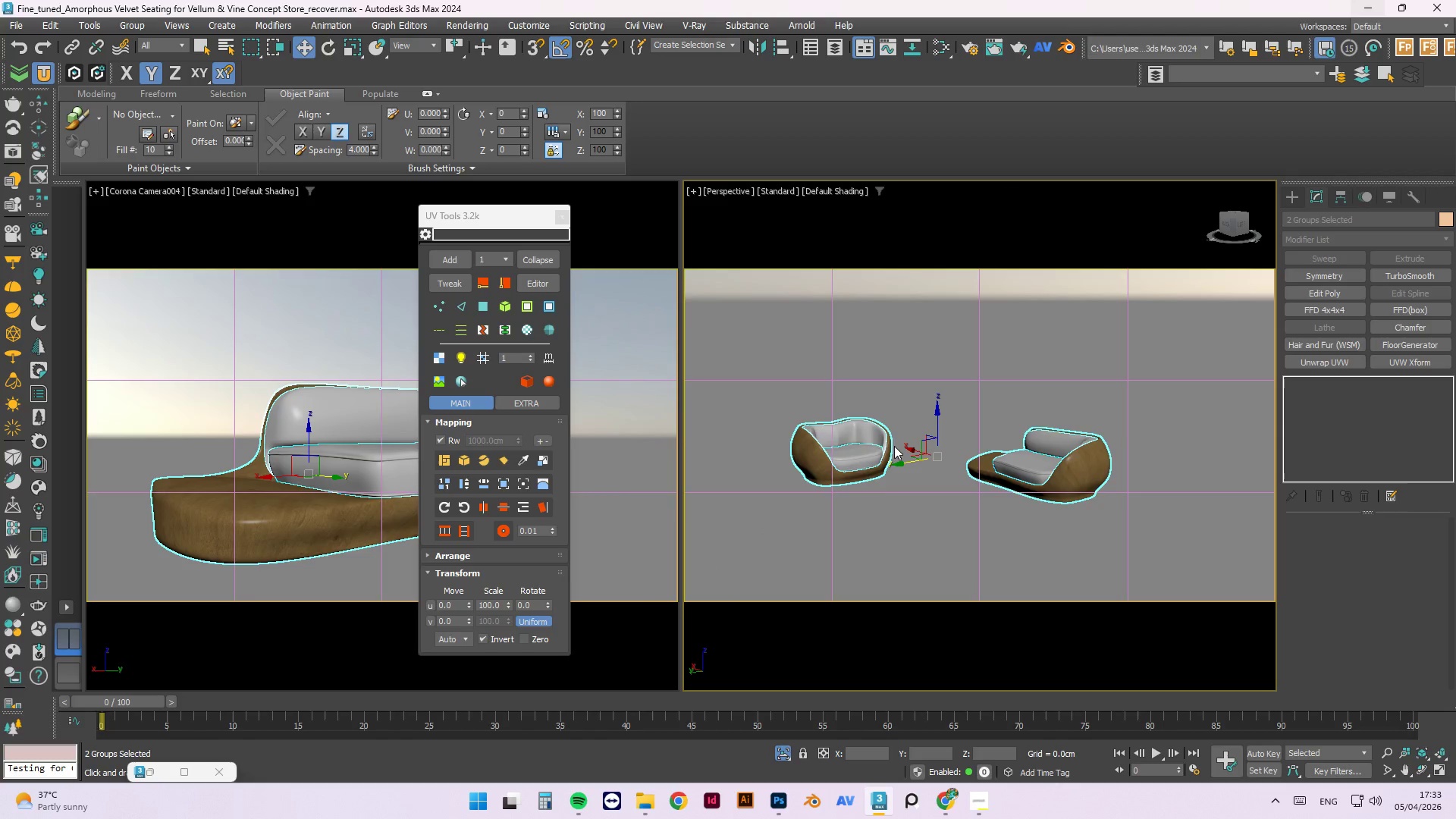 
scroll: coordinate [934, 390], scroll_direction: up, amount: 1.0
 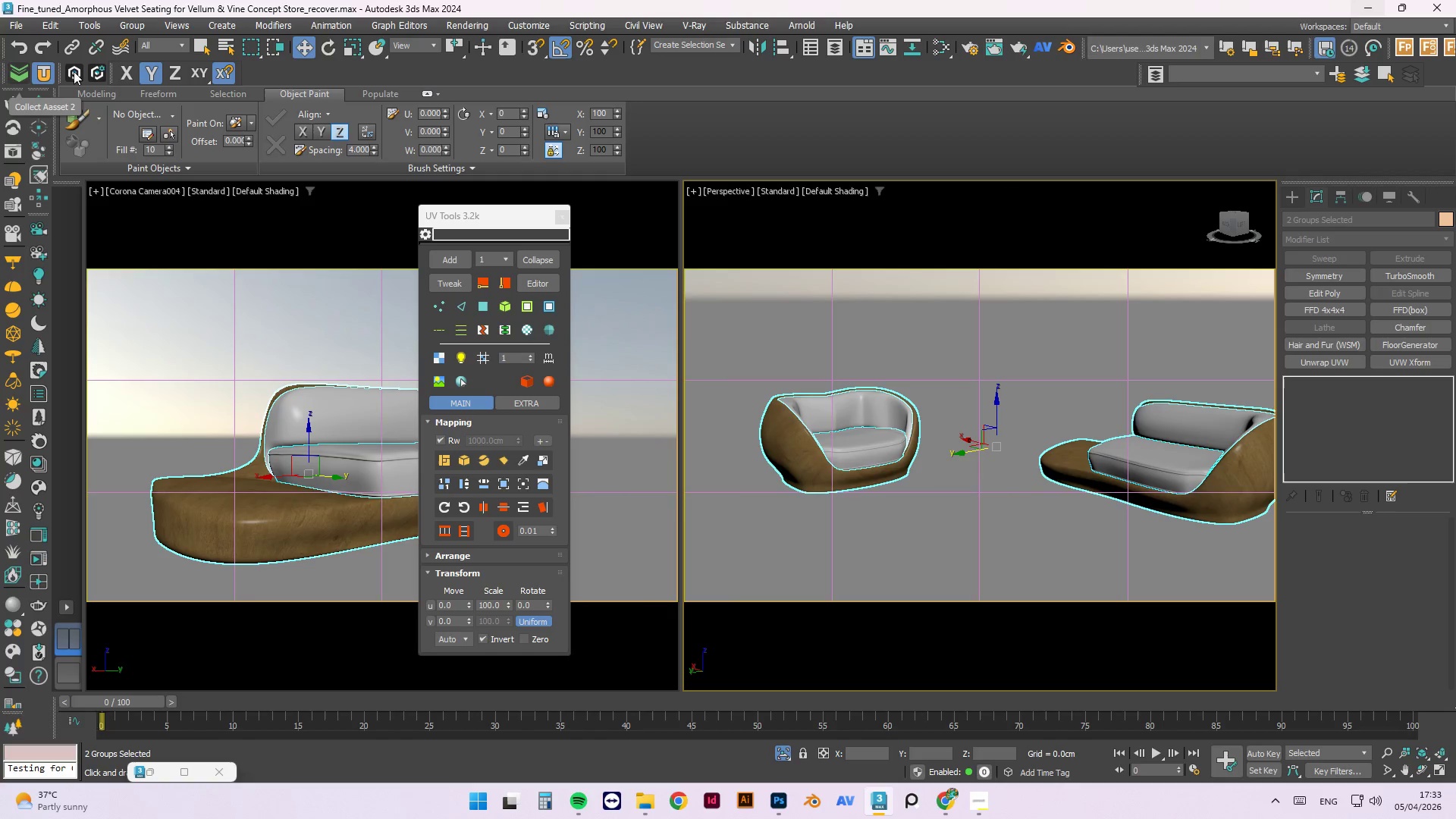 
left_click([19, 77])
 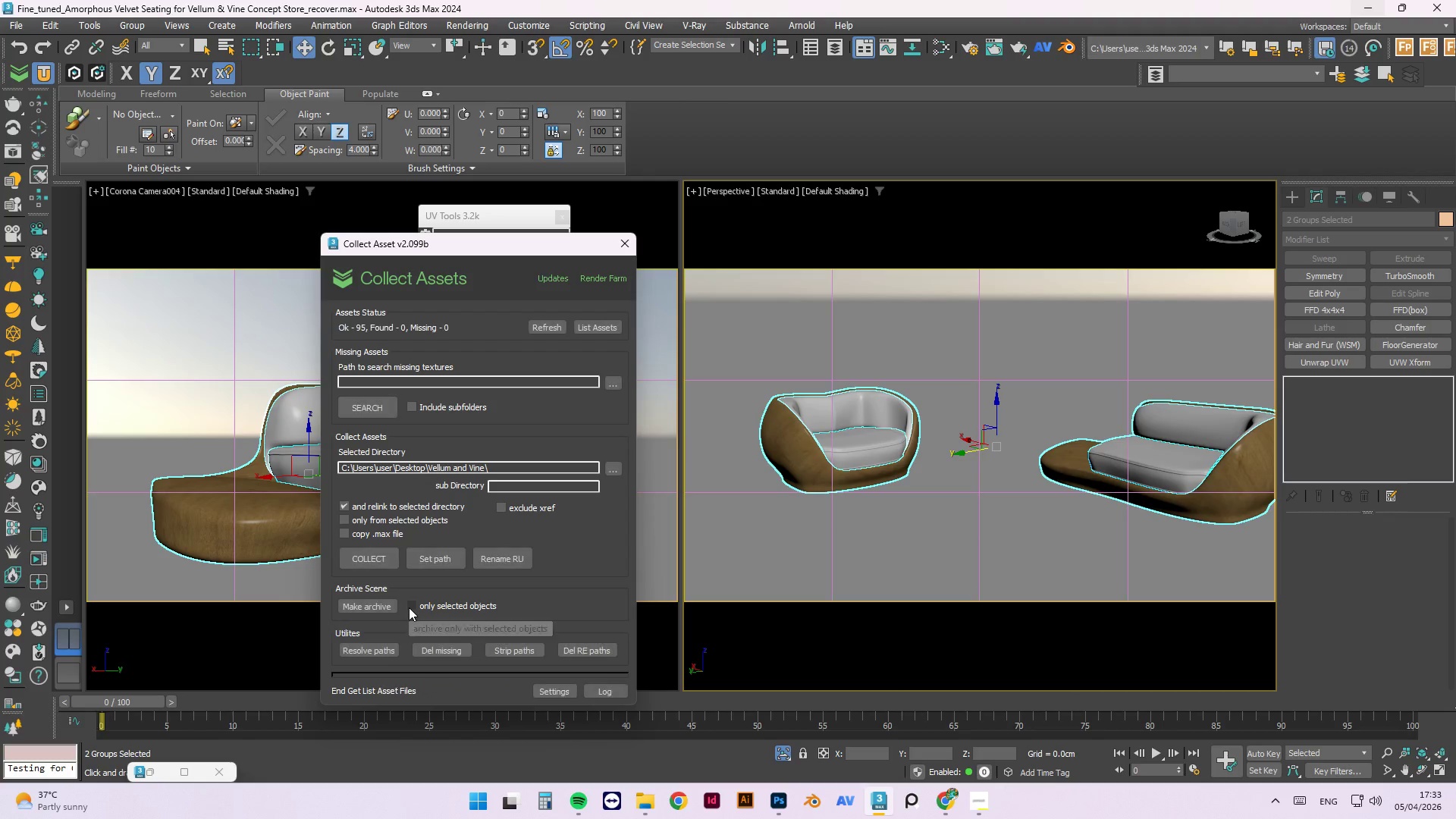 
left_click([409, 607])
 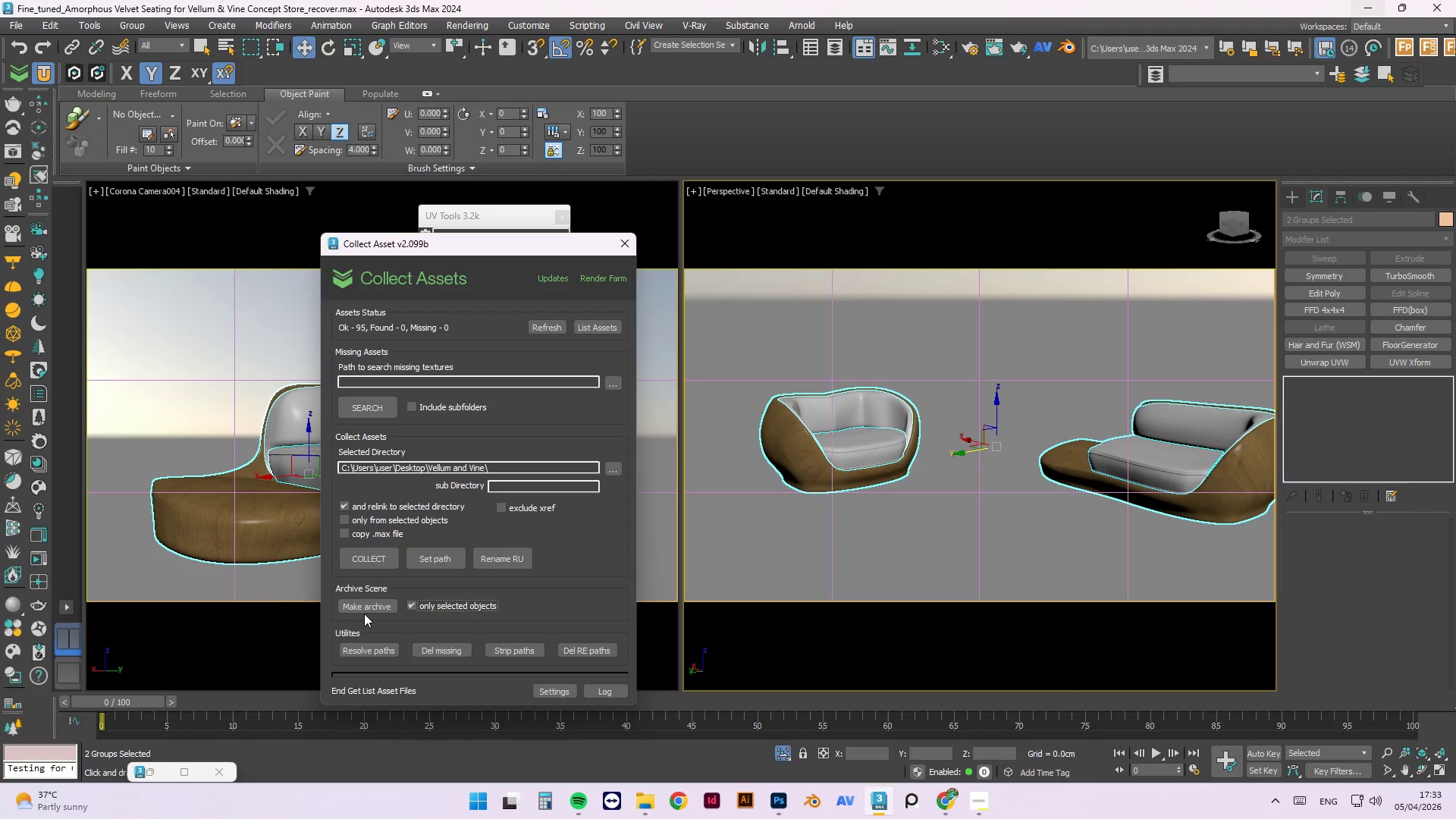 
left_click([366, 607])
 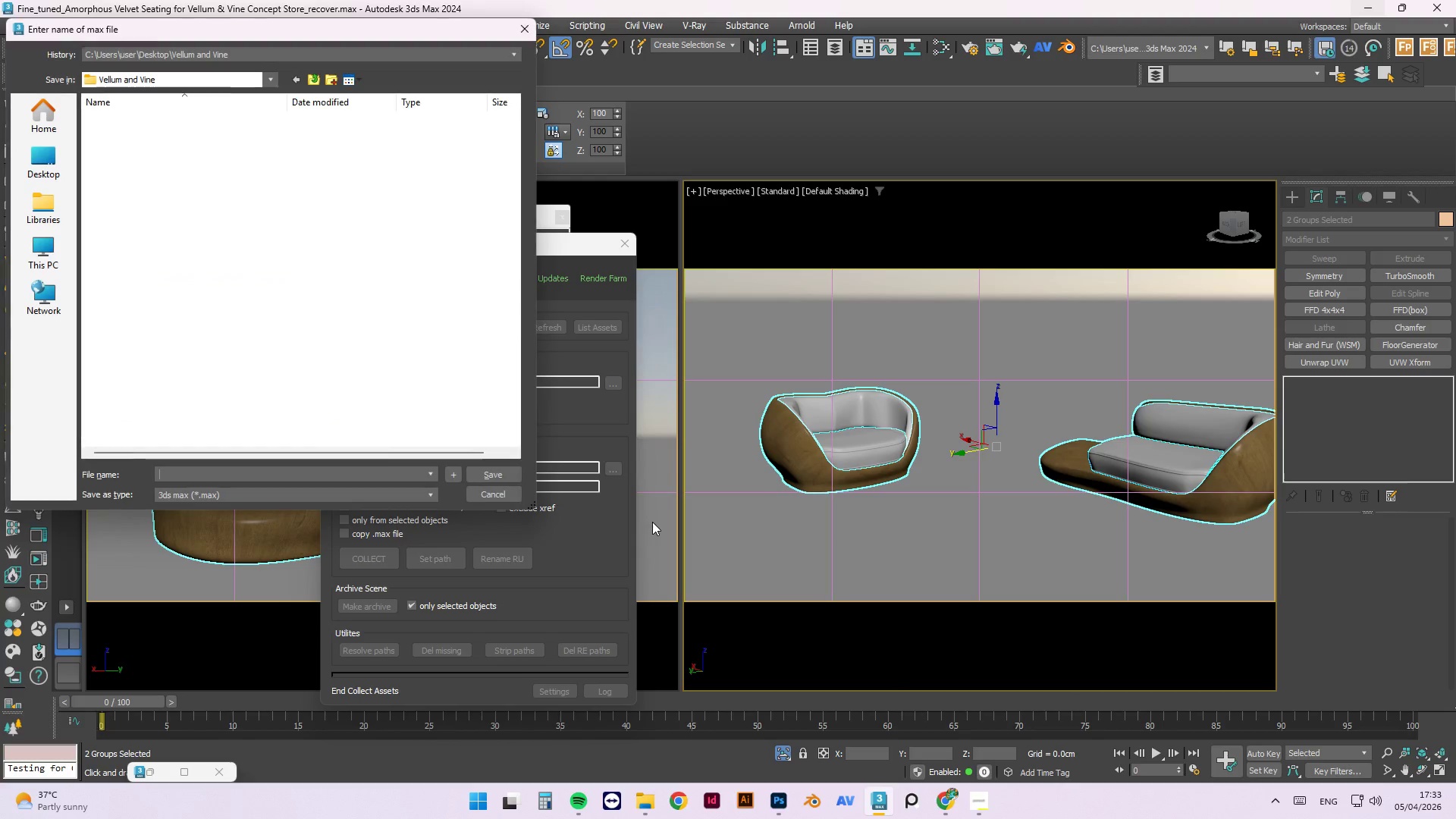 
mouse_move([220, 274])
 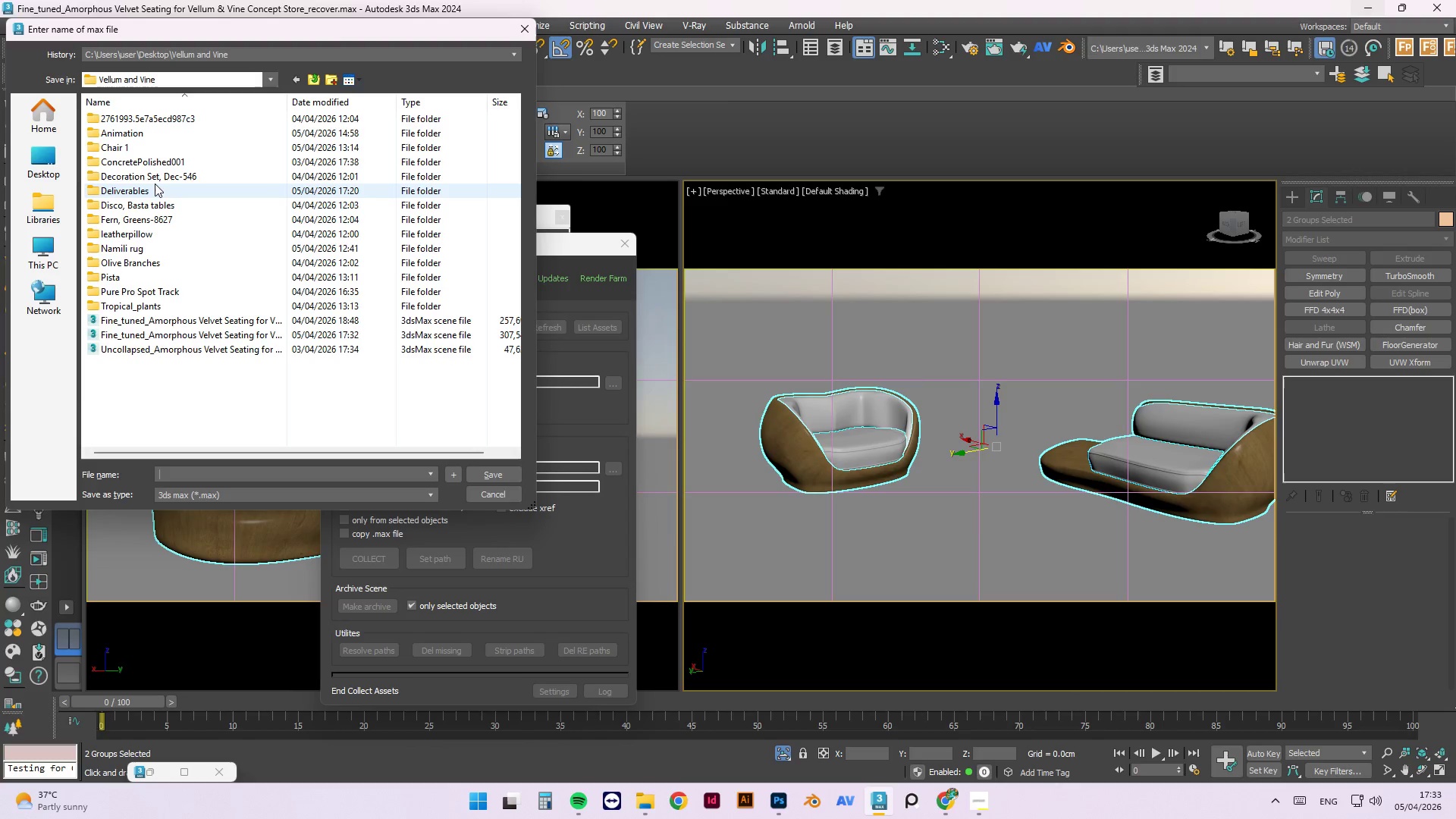 
double_click([155, 184])
 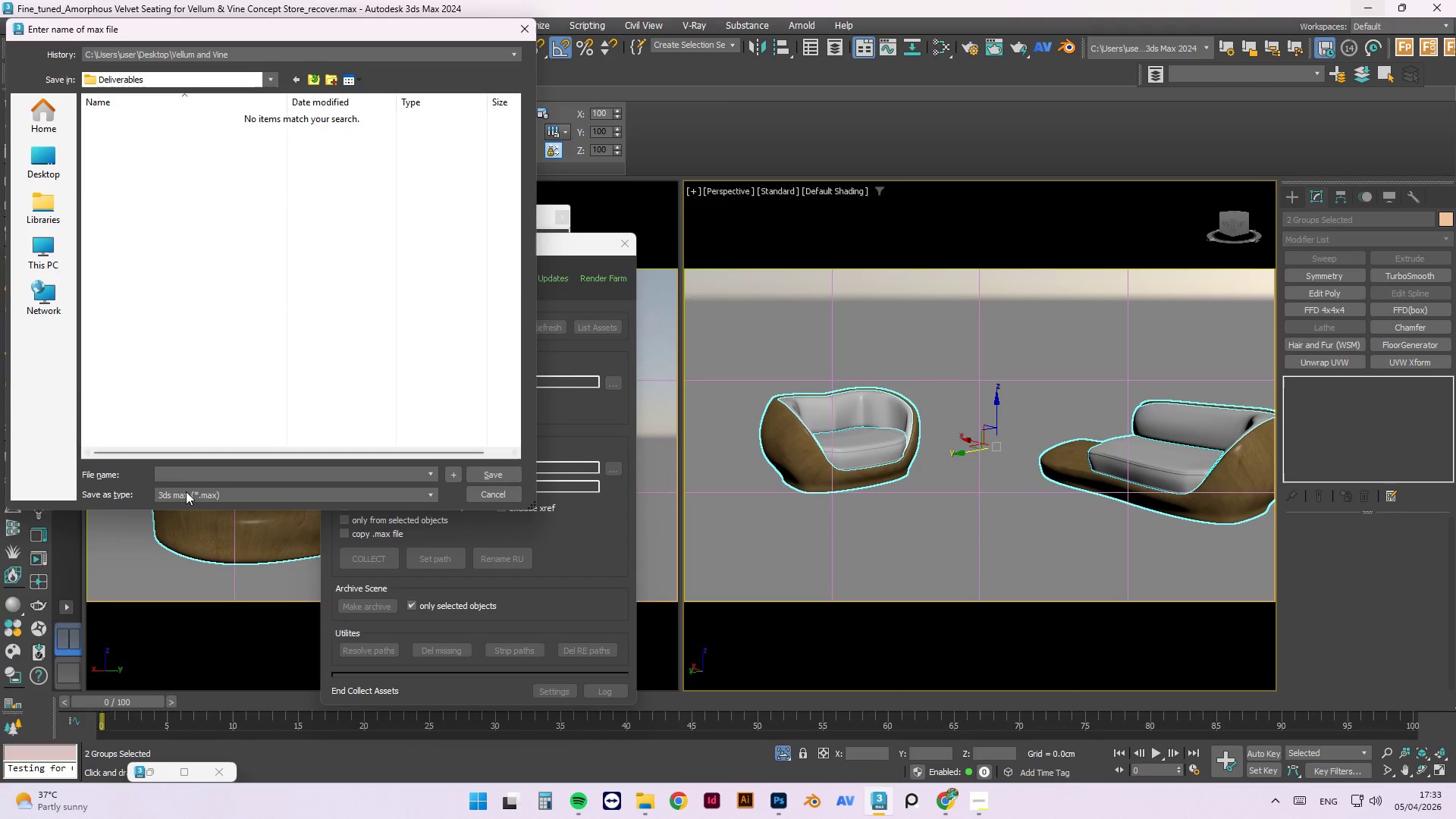 
left_click([177, 470])
 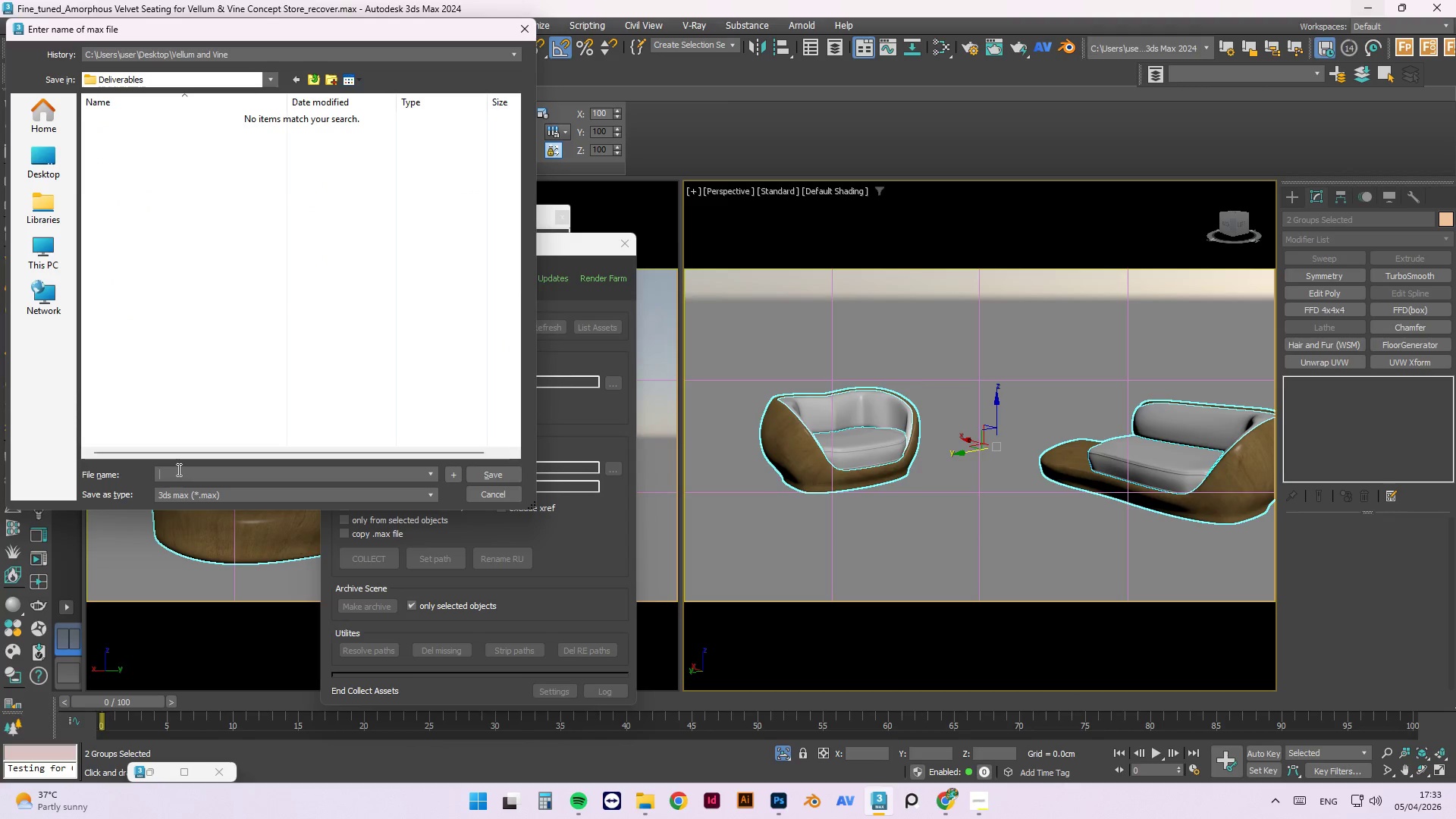 
key(CapsLock)
 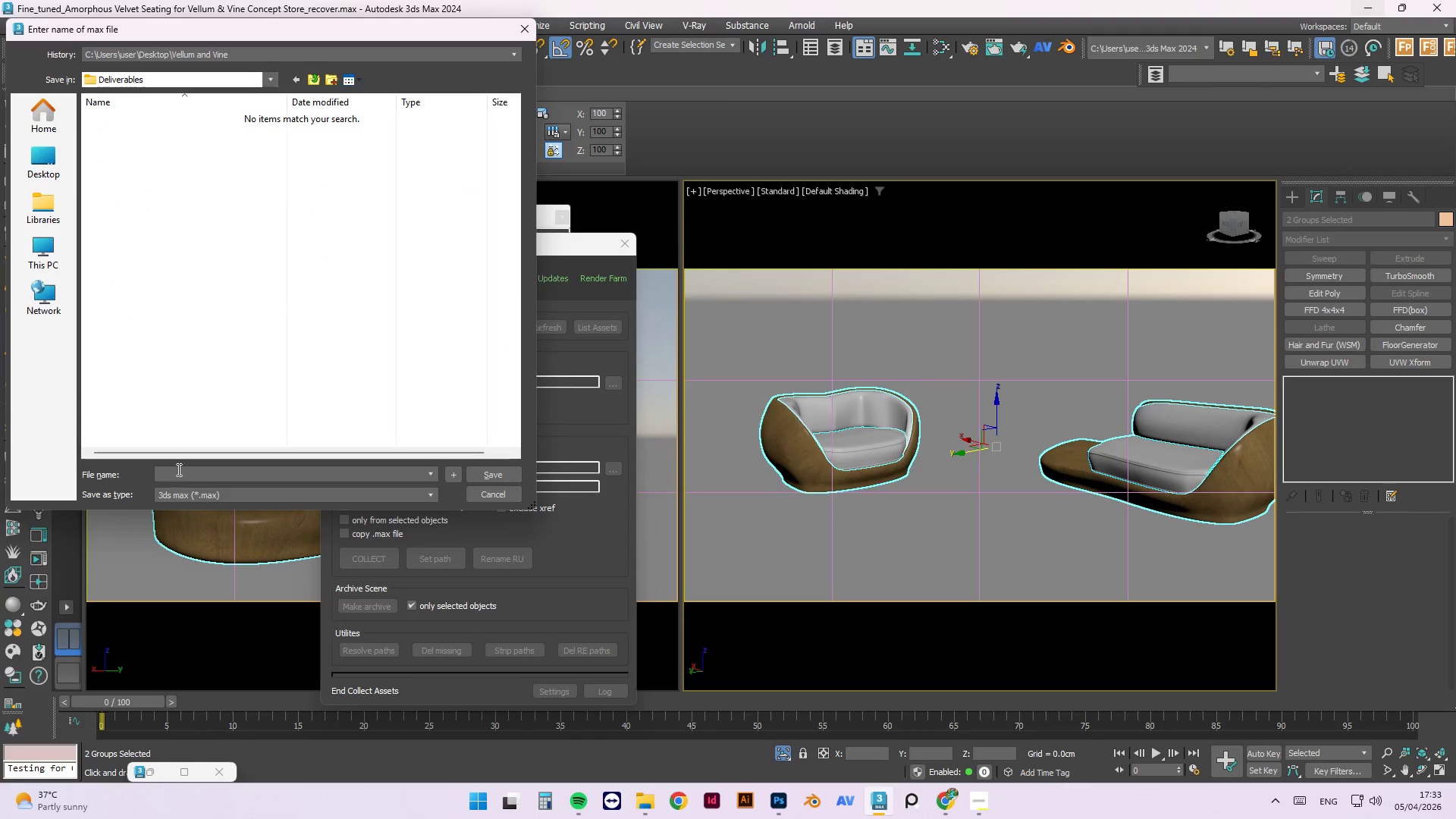 
key(A)
 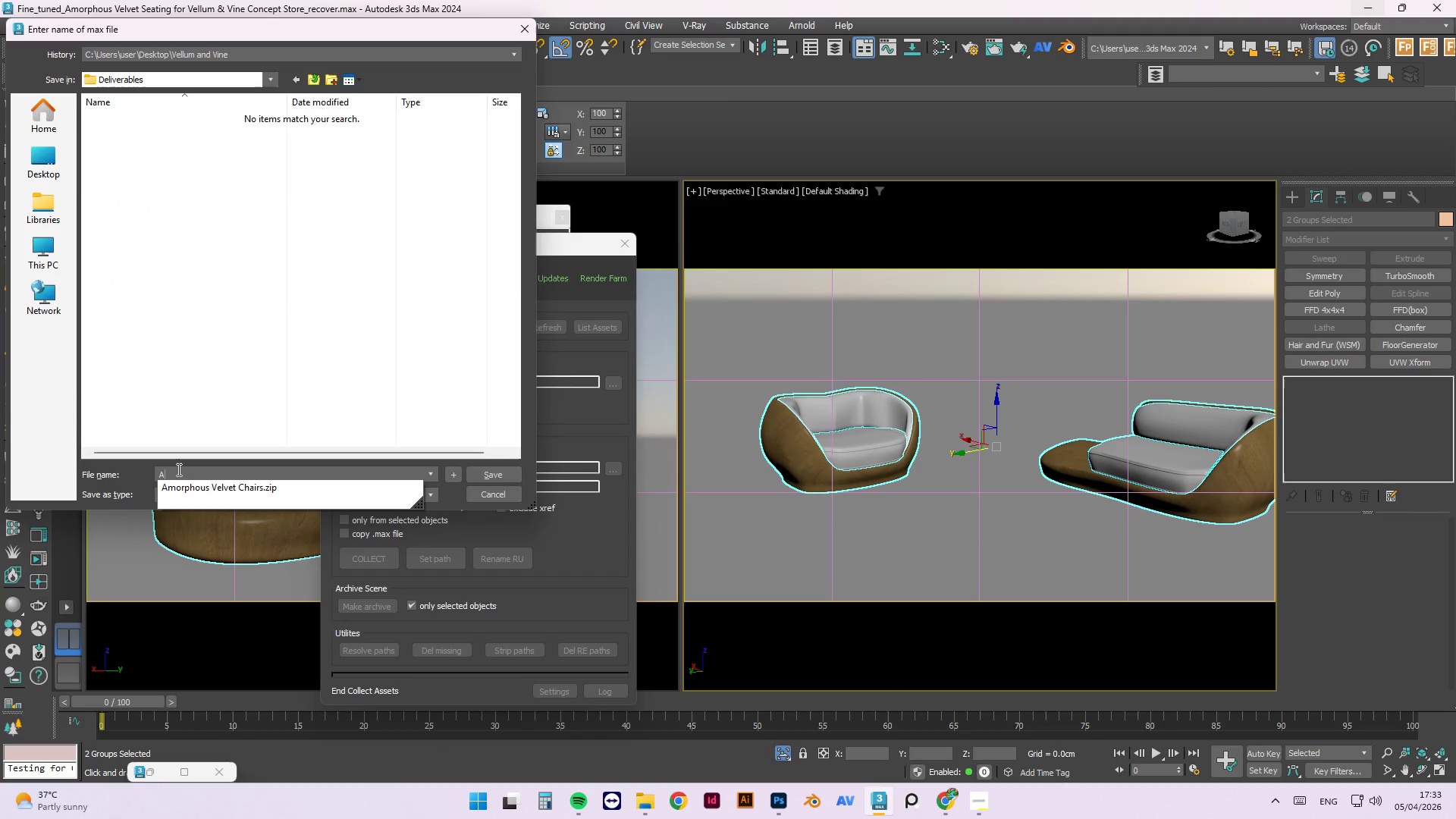 
key(CapsLock)
 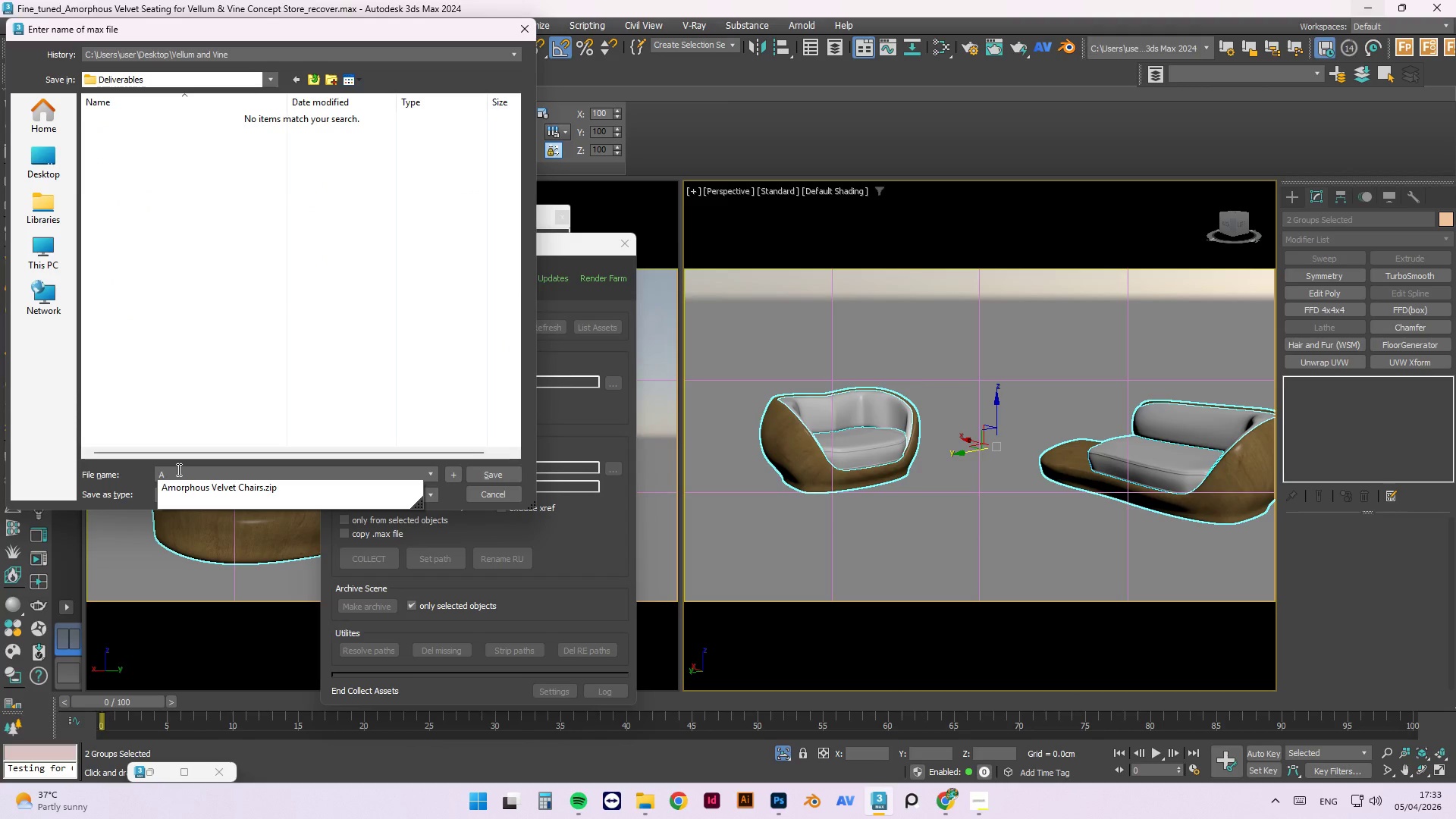 
key(ArrowDown)
 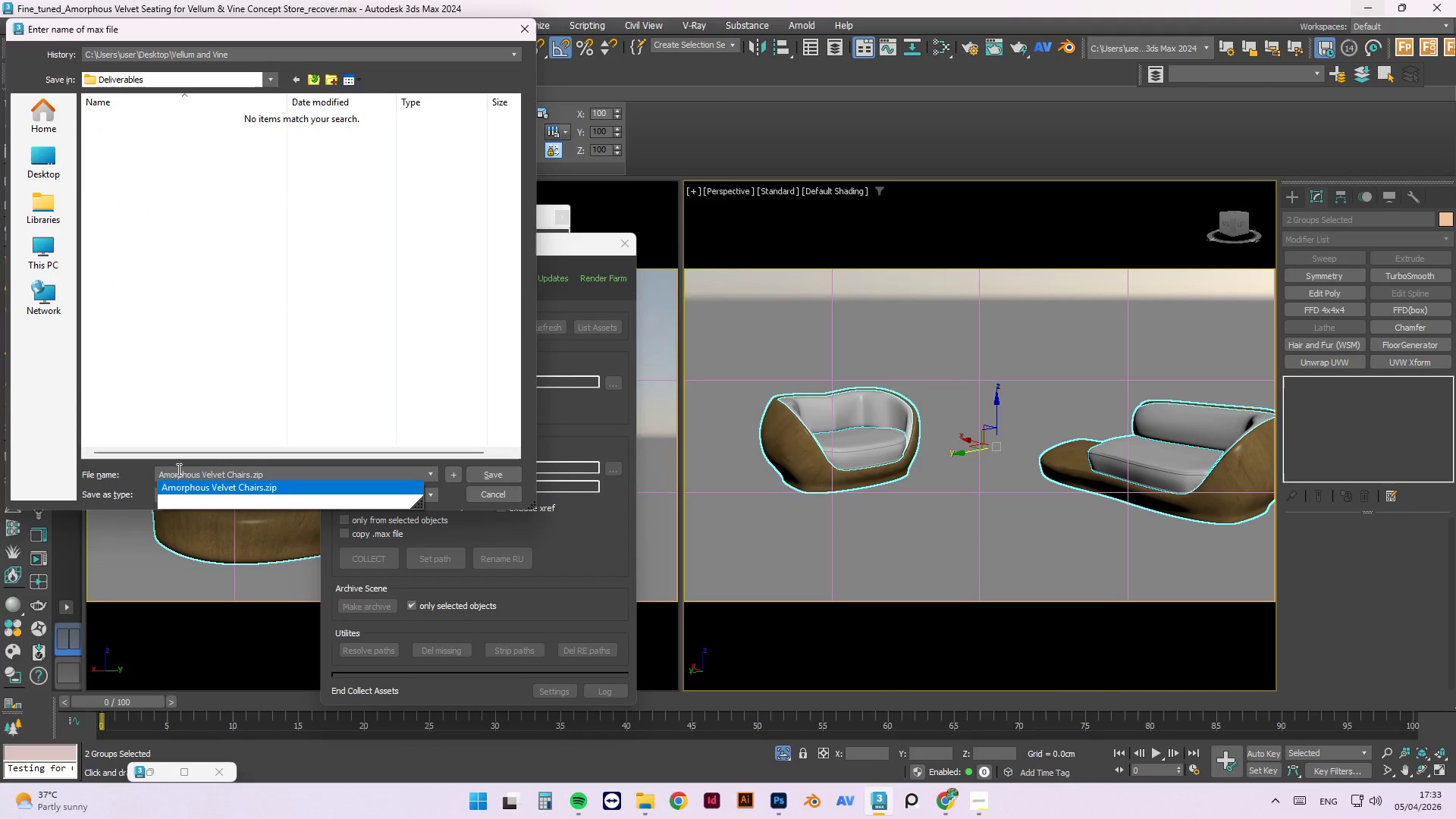 
key(Backspace)
 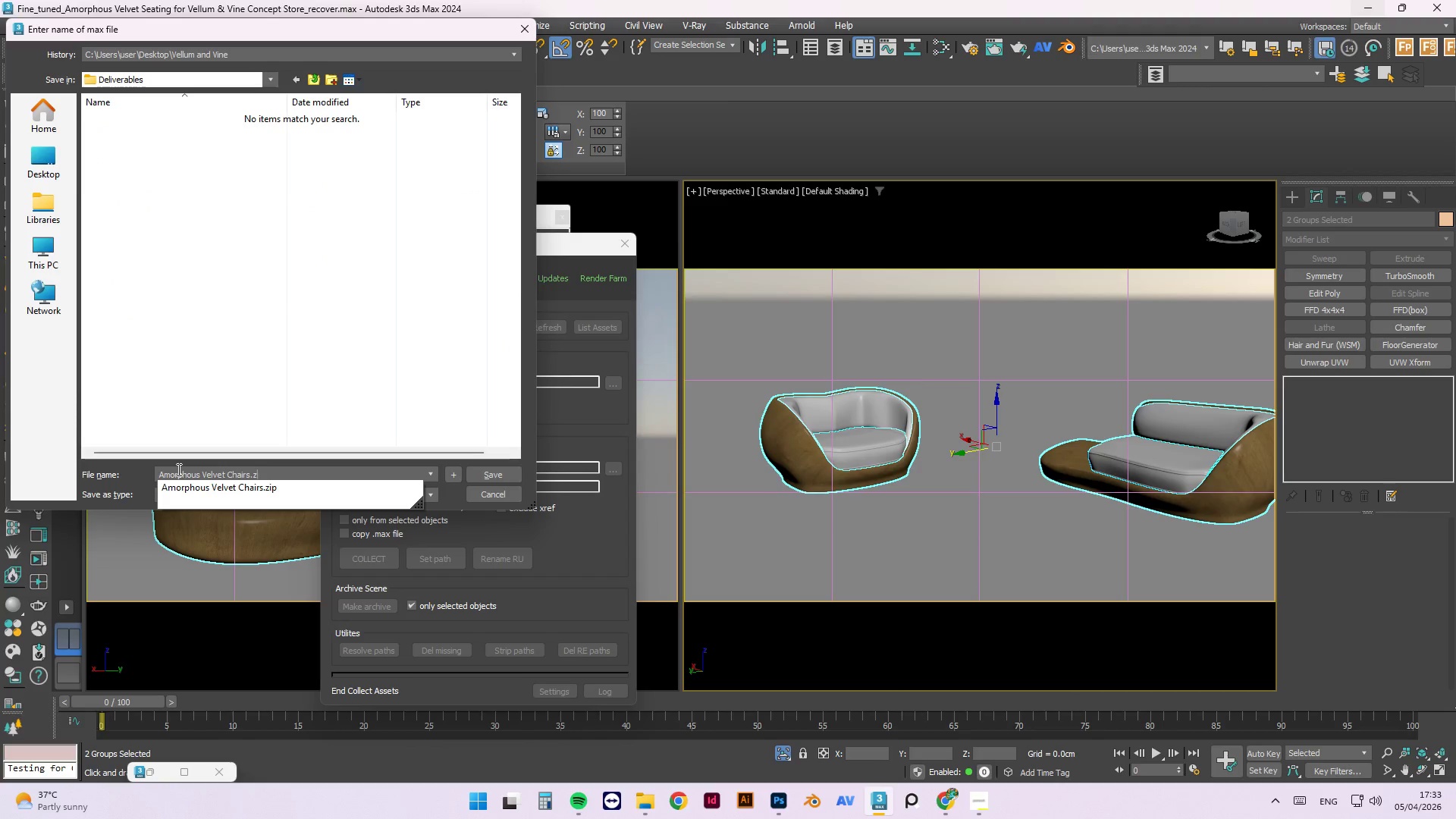 
key(Backspace)
 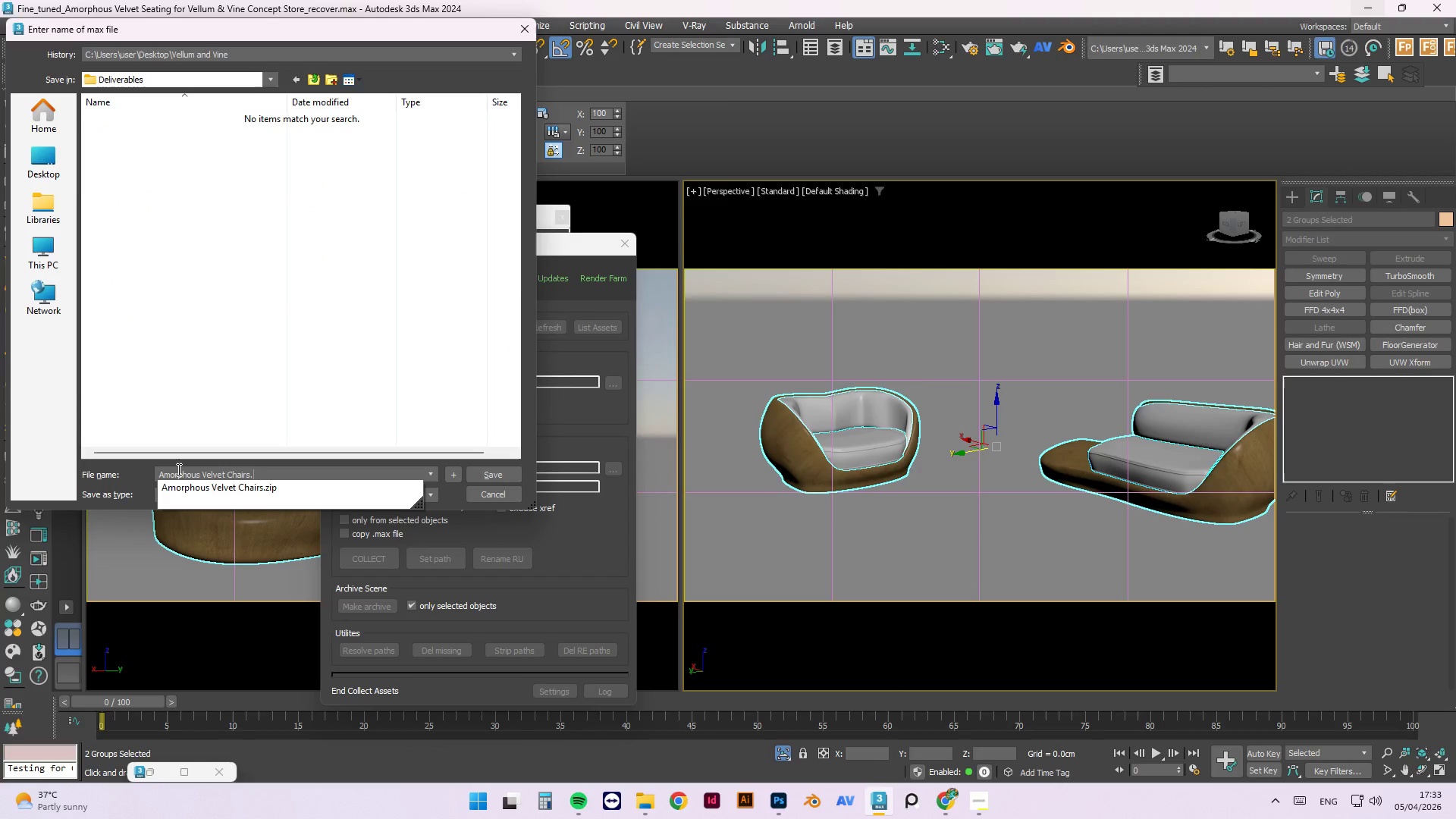 
key(Backspace)
 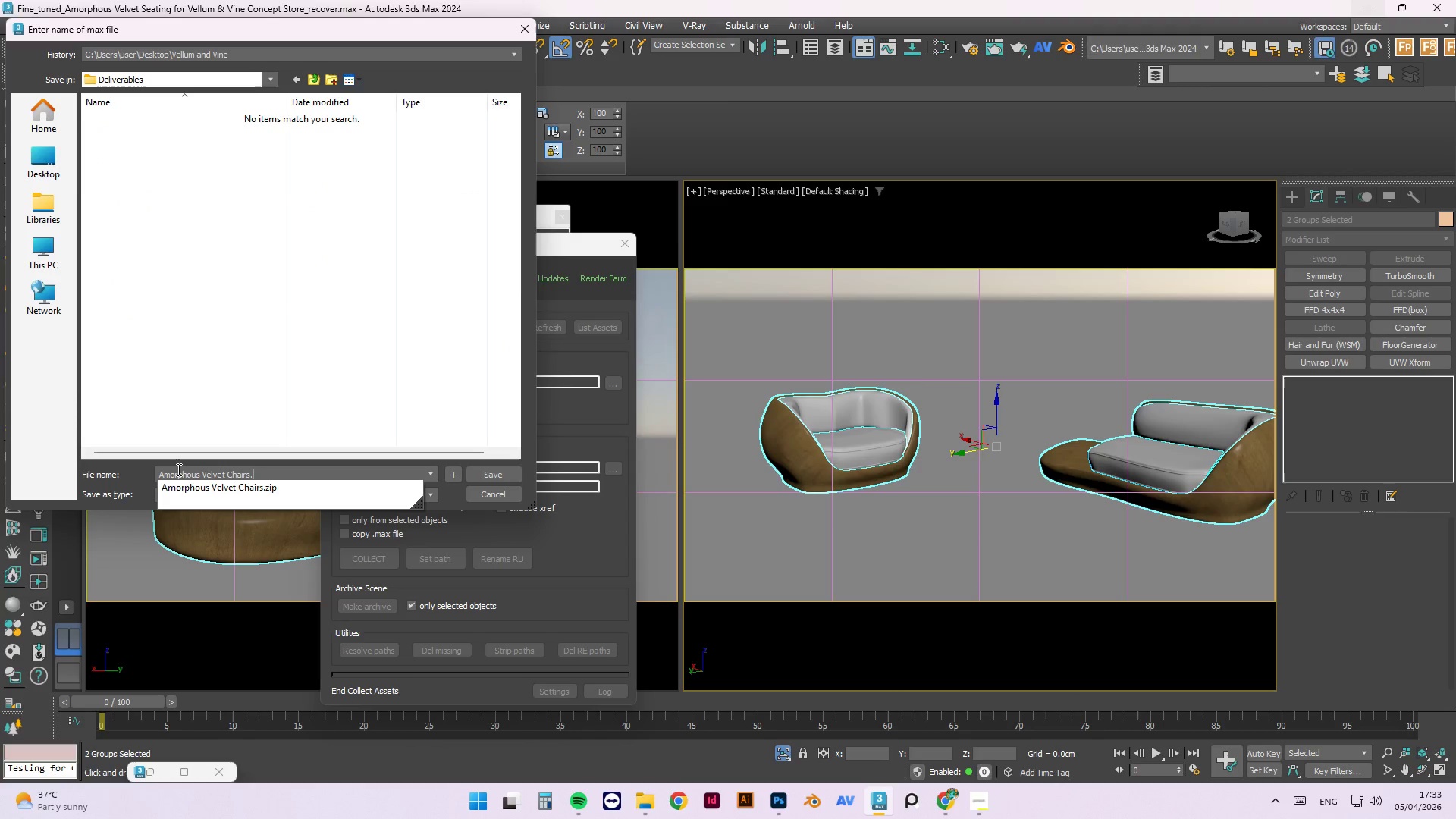 
key(Backspace)
 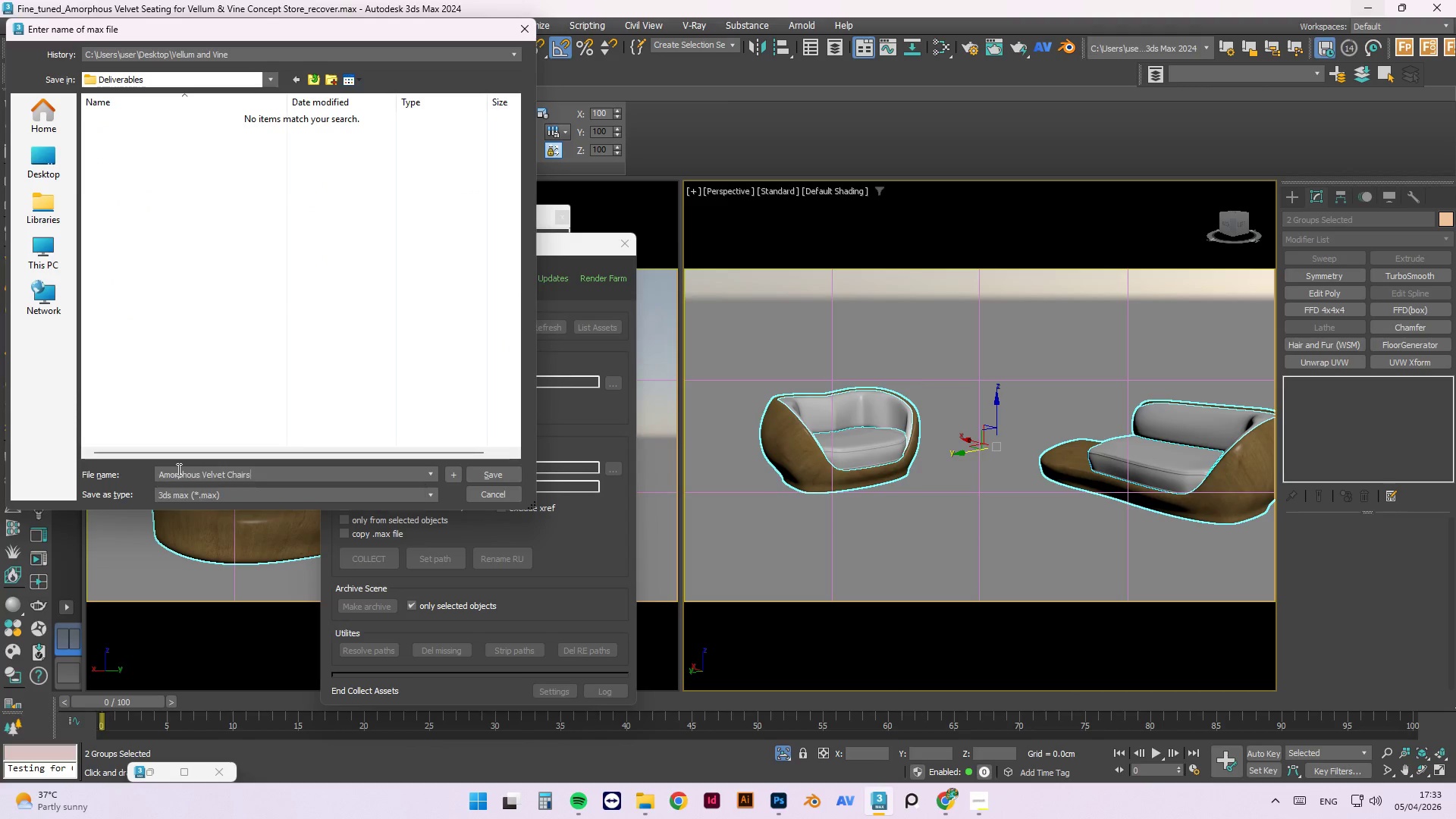 
key(Enter)
 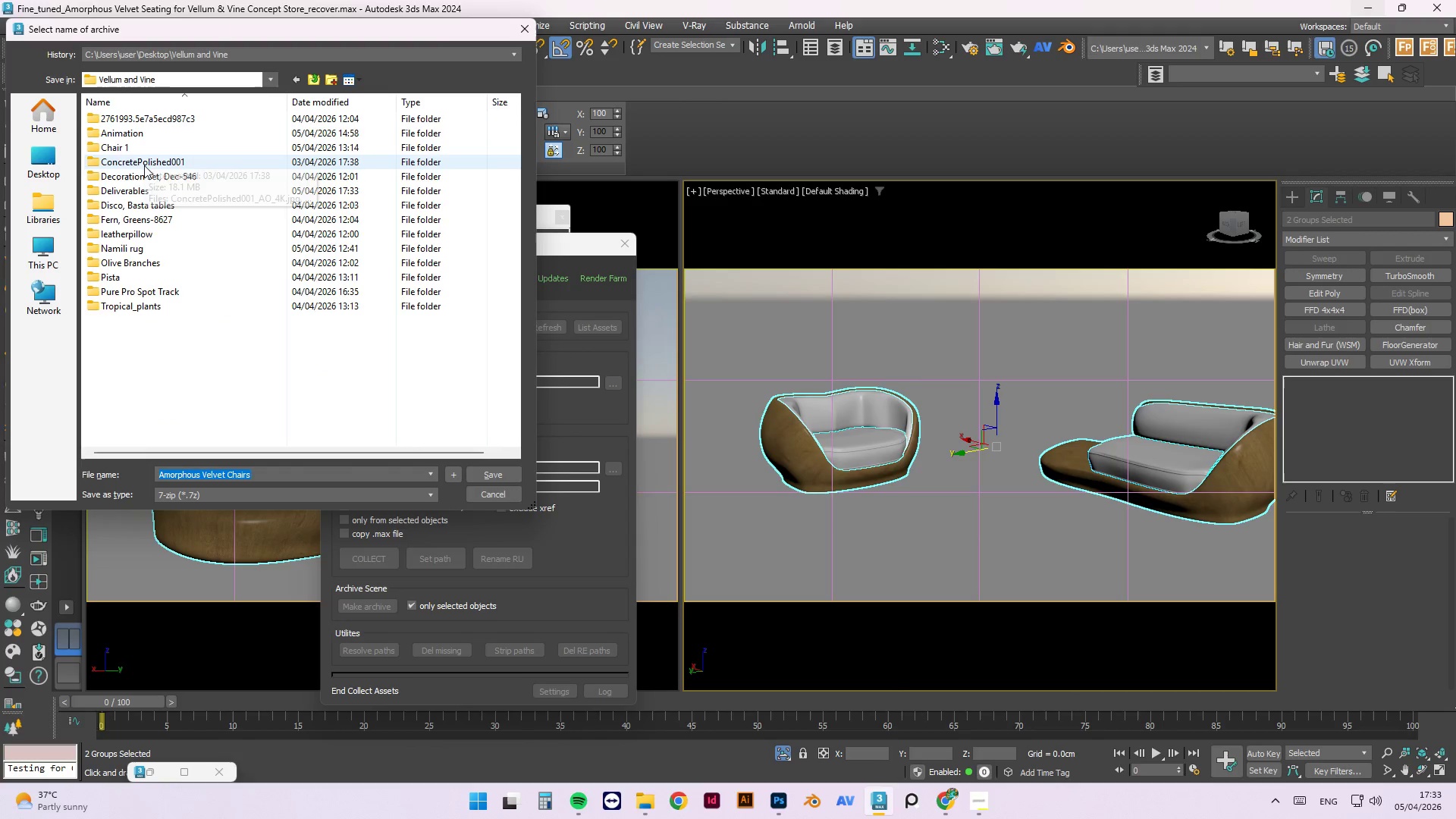 
double_click([121, 187])
 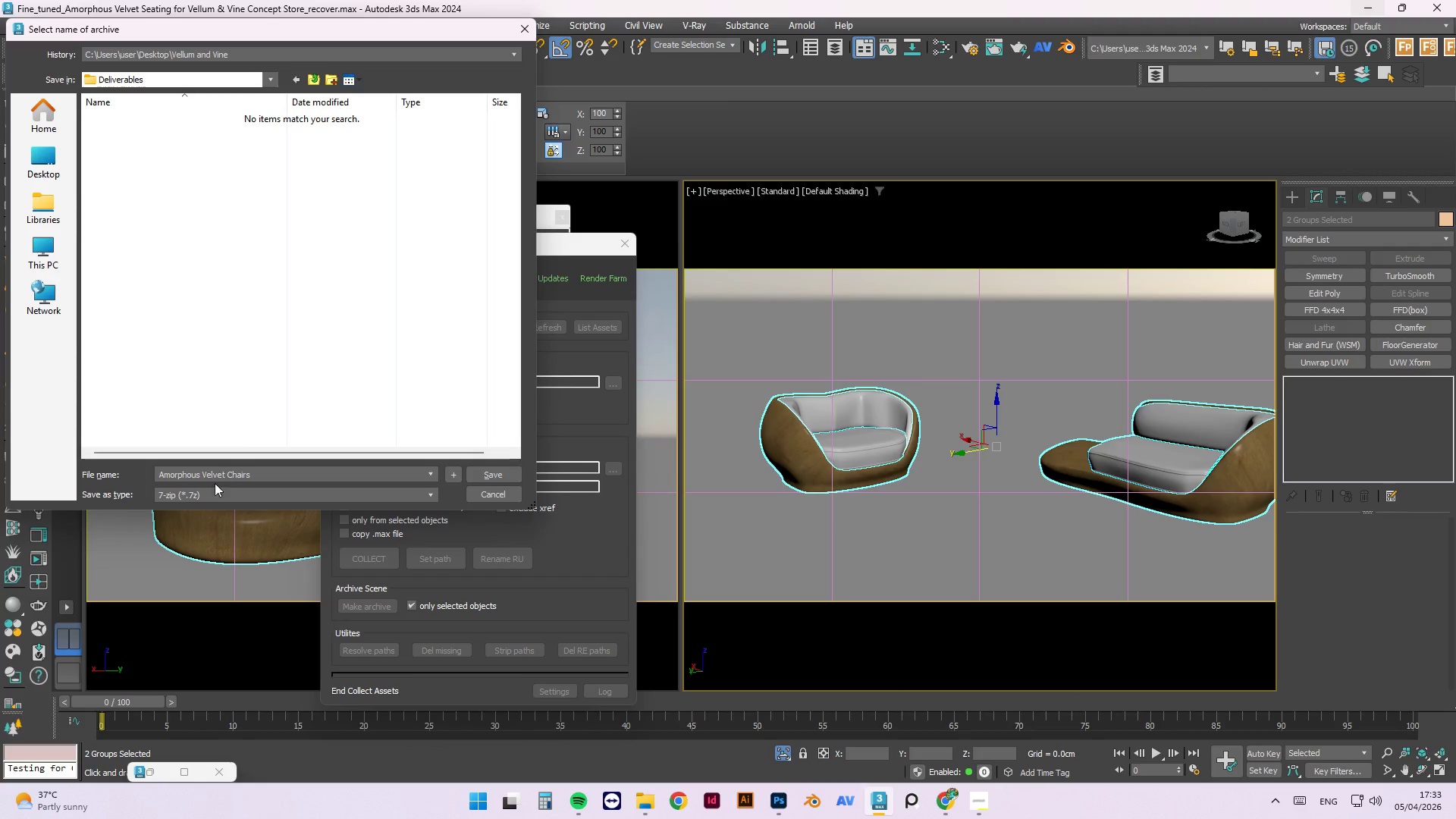 
left_click([208, 495])
 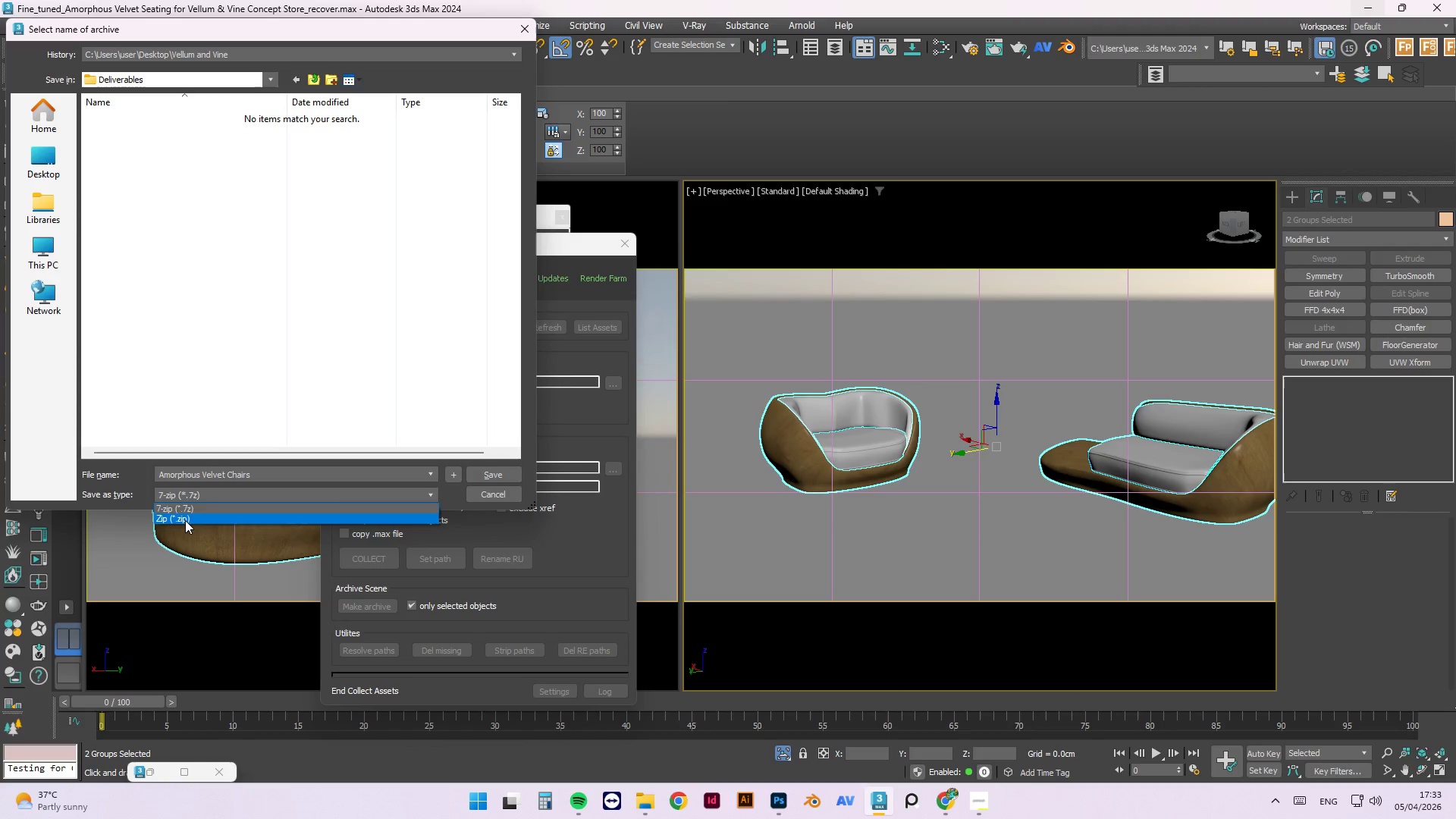 
left_click([185, 520])
 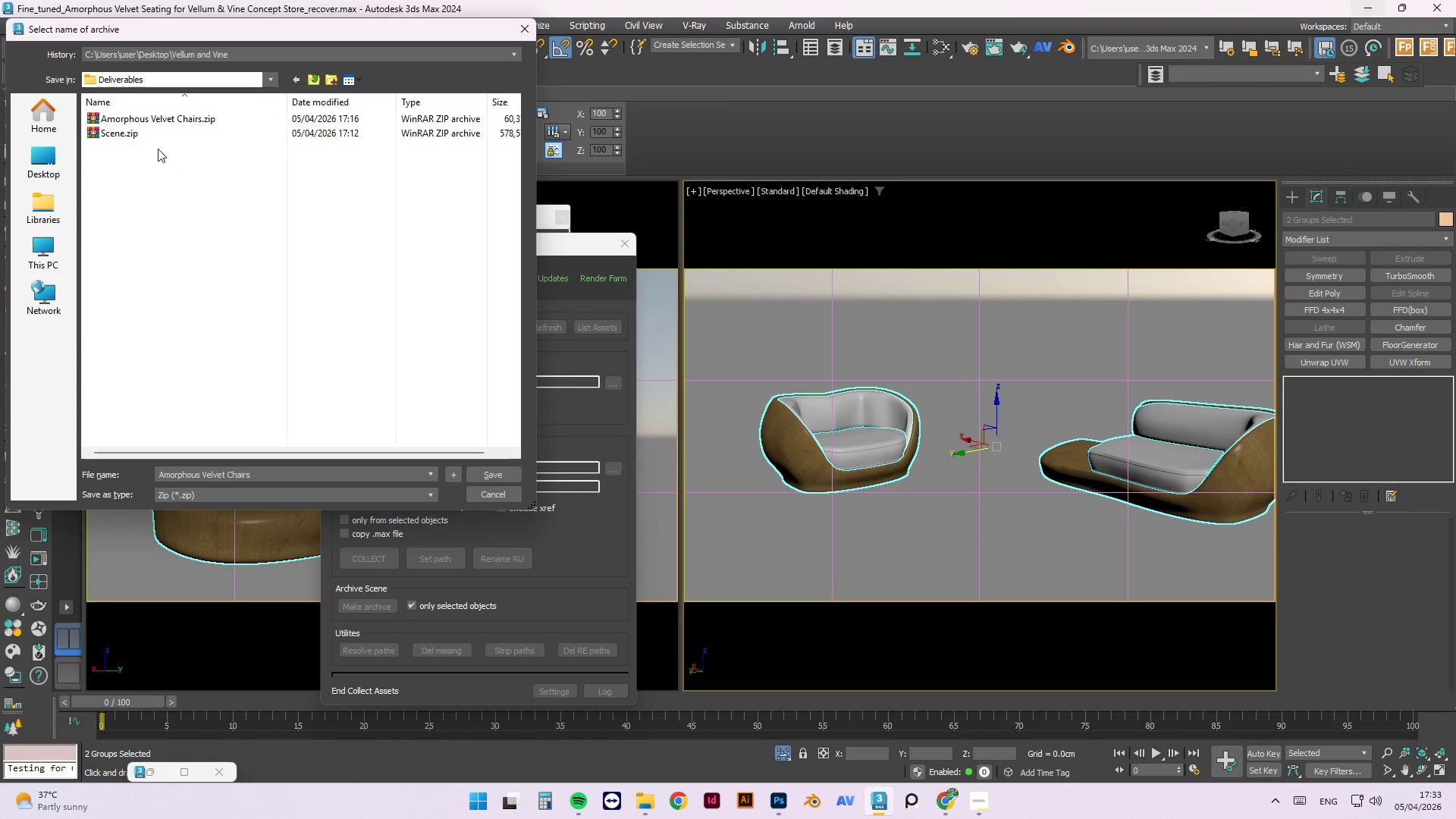 
left_click([144, 125])
 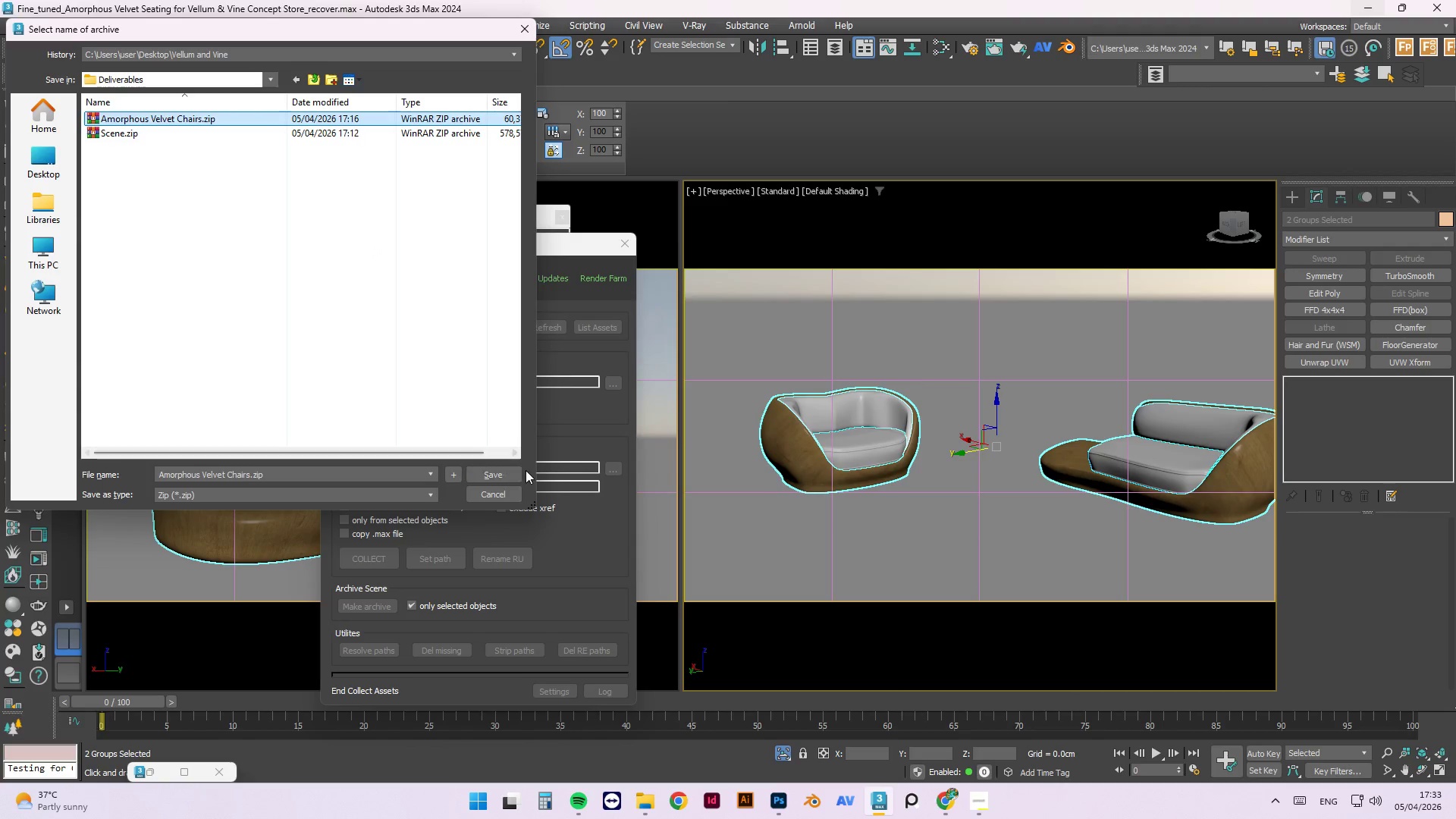 
left_click([496, 474])
 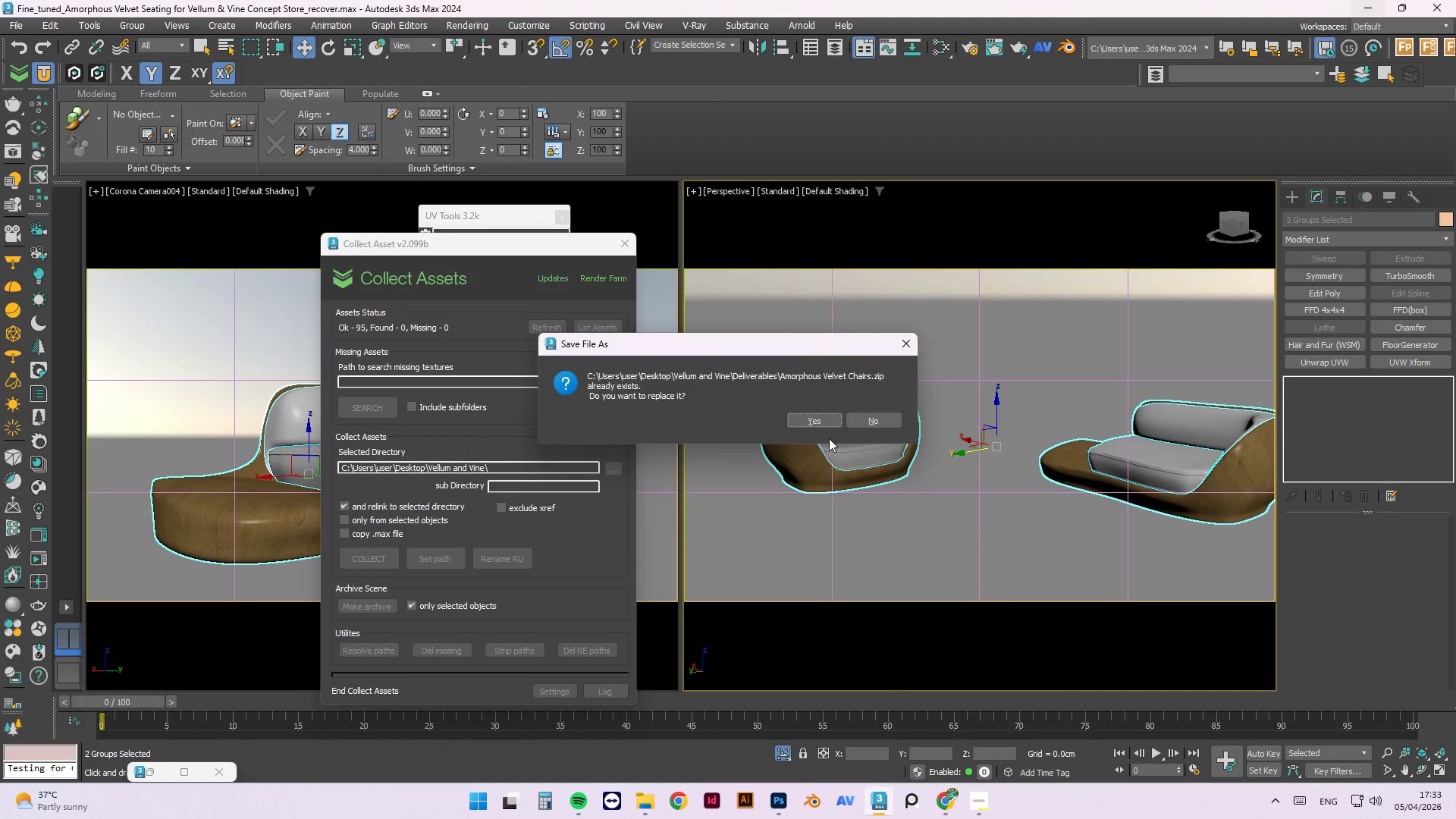 
left_click([815, 423])
 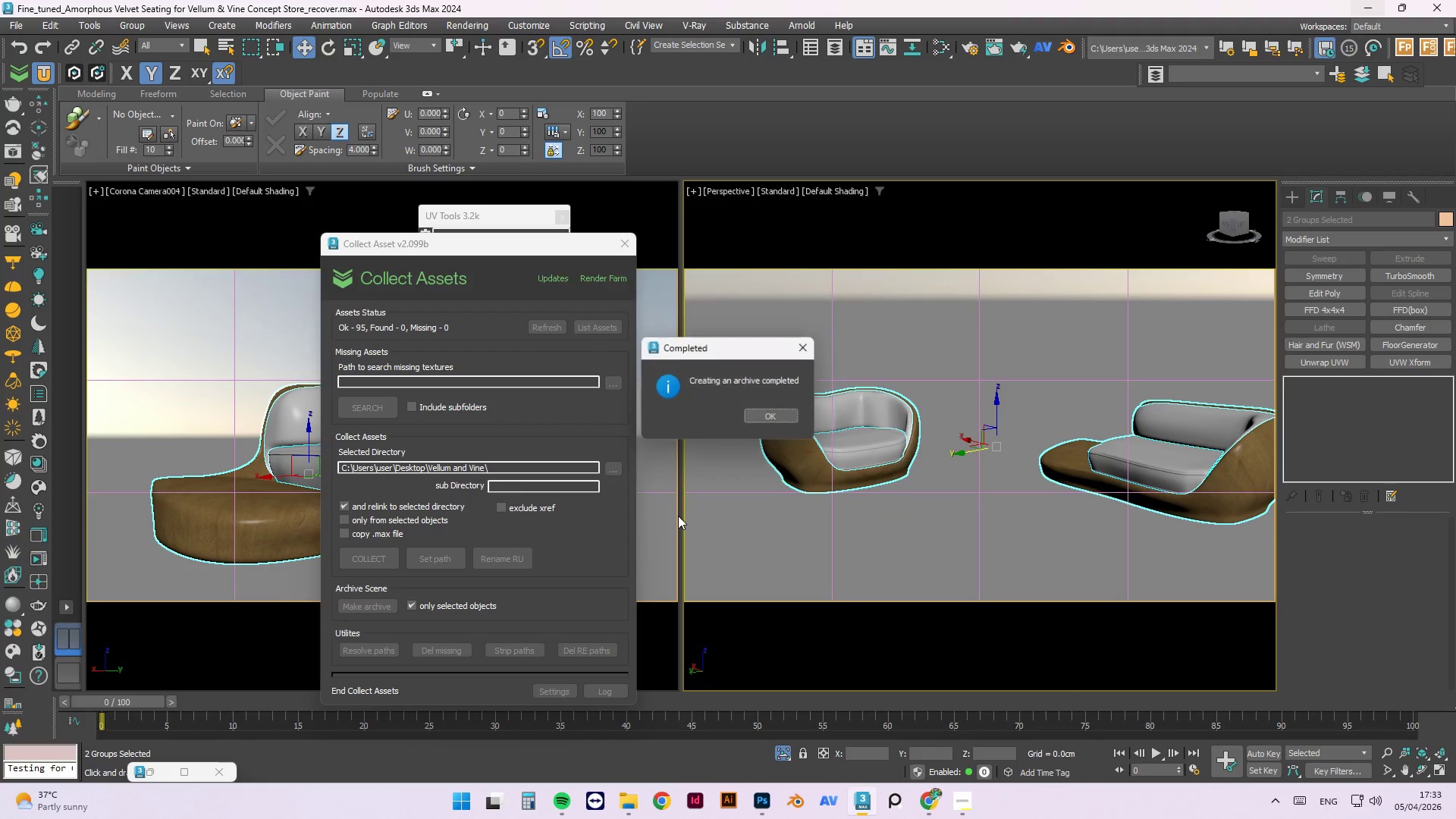 
wait(7.89)
 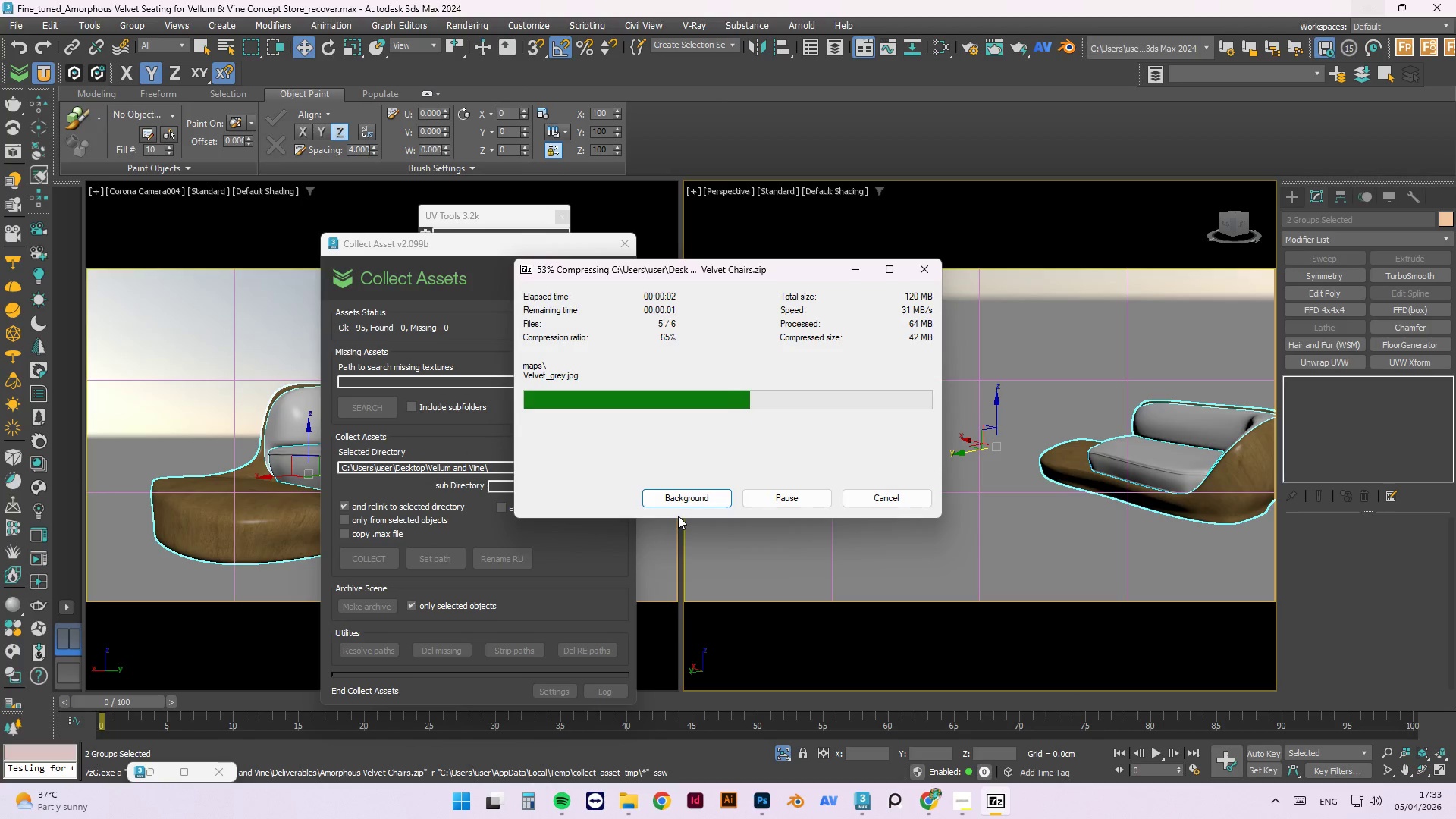 
left_click([768, 419])
 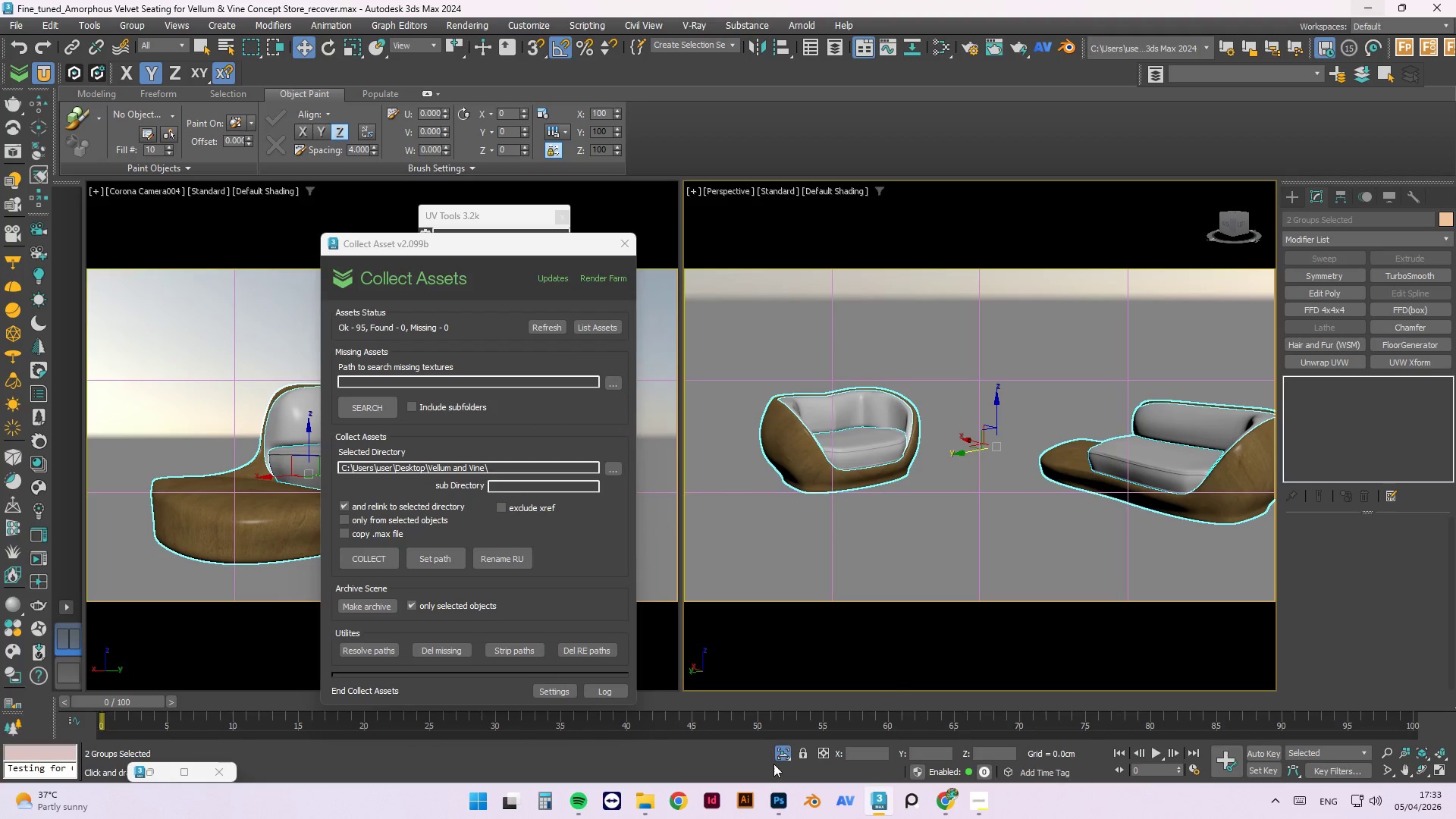 
left_click([778, 757])
 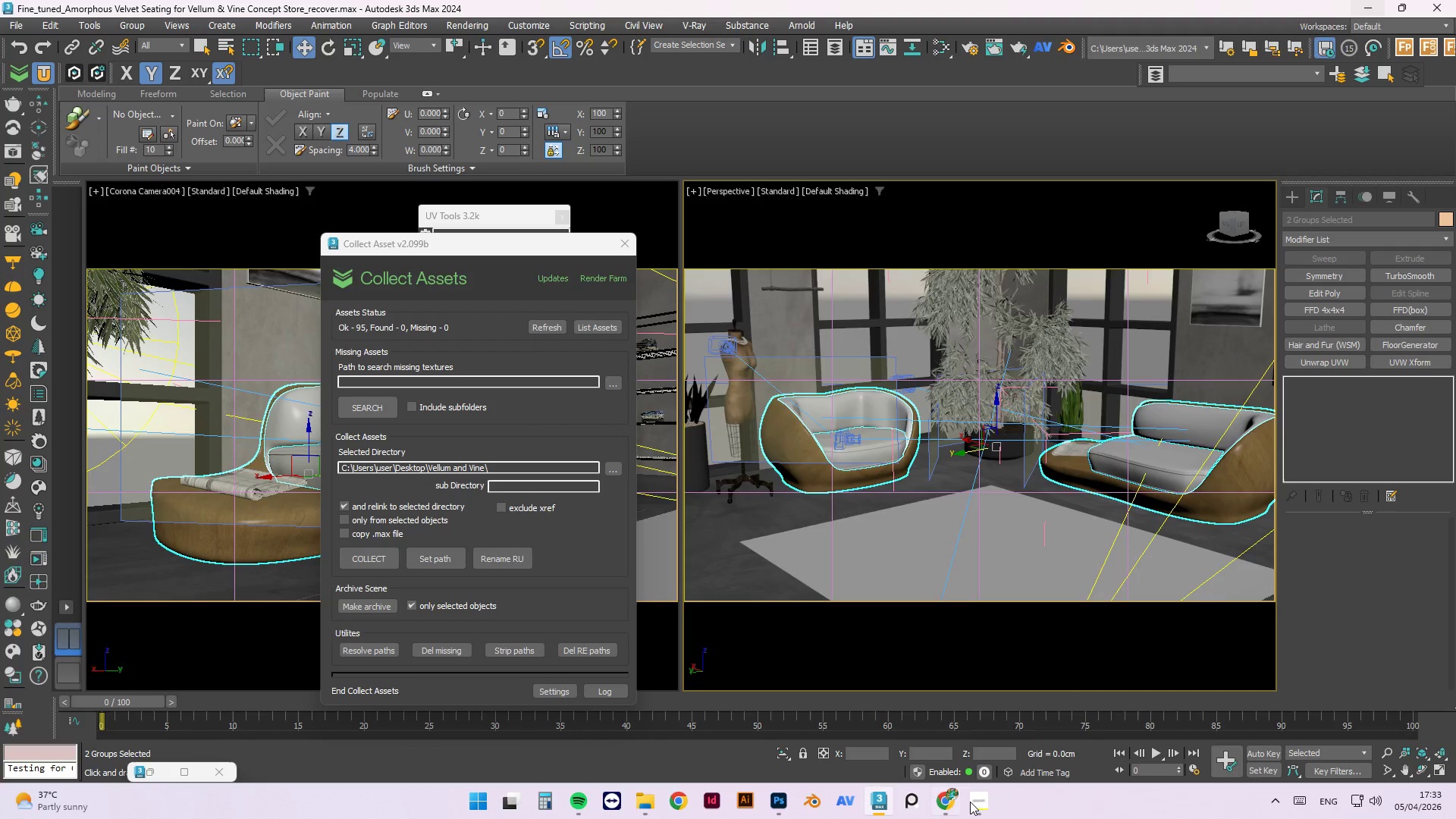 
left_click([982, 802])